 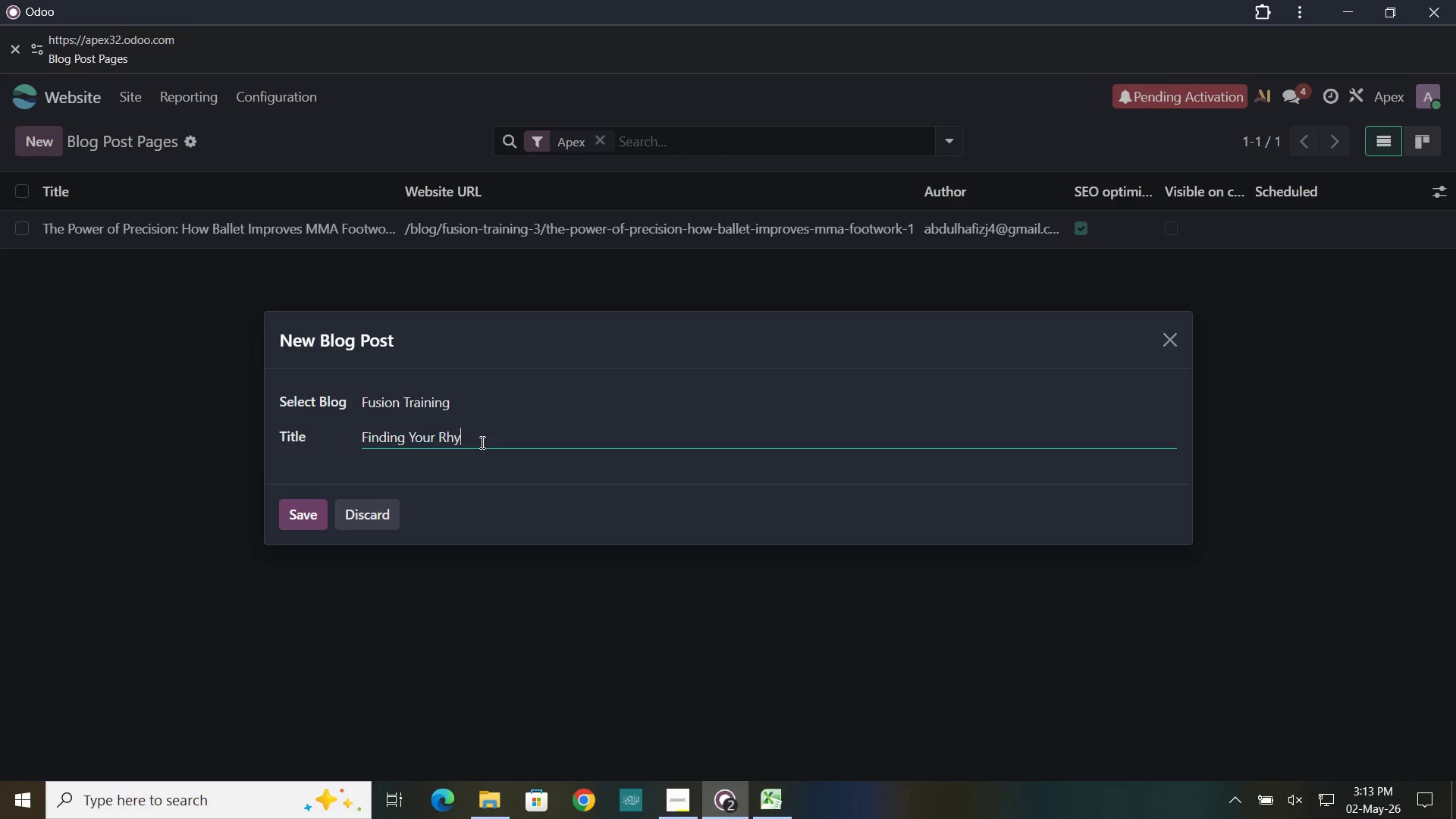 
type(h)
key(Backspace)
type(thm: Hip Hop for Fitness and Coordination)
 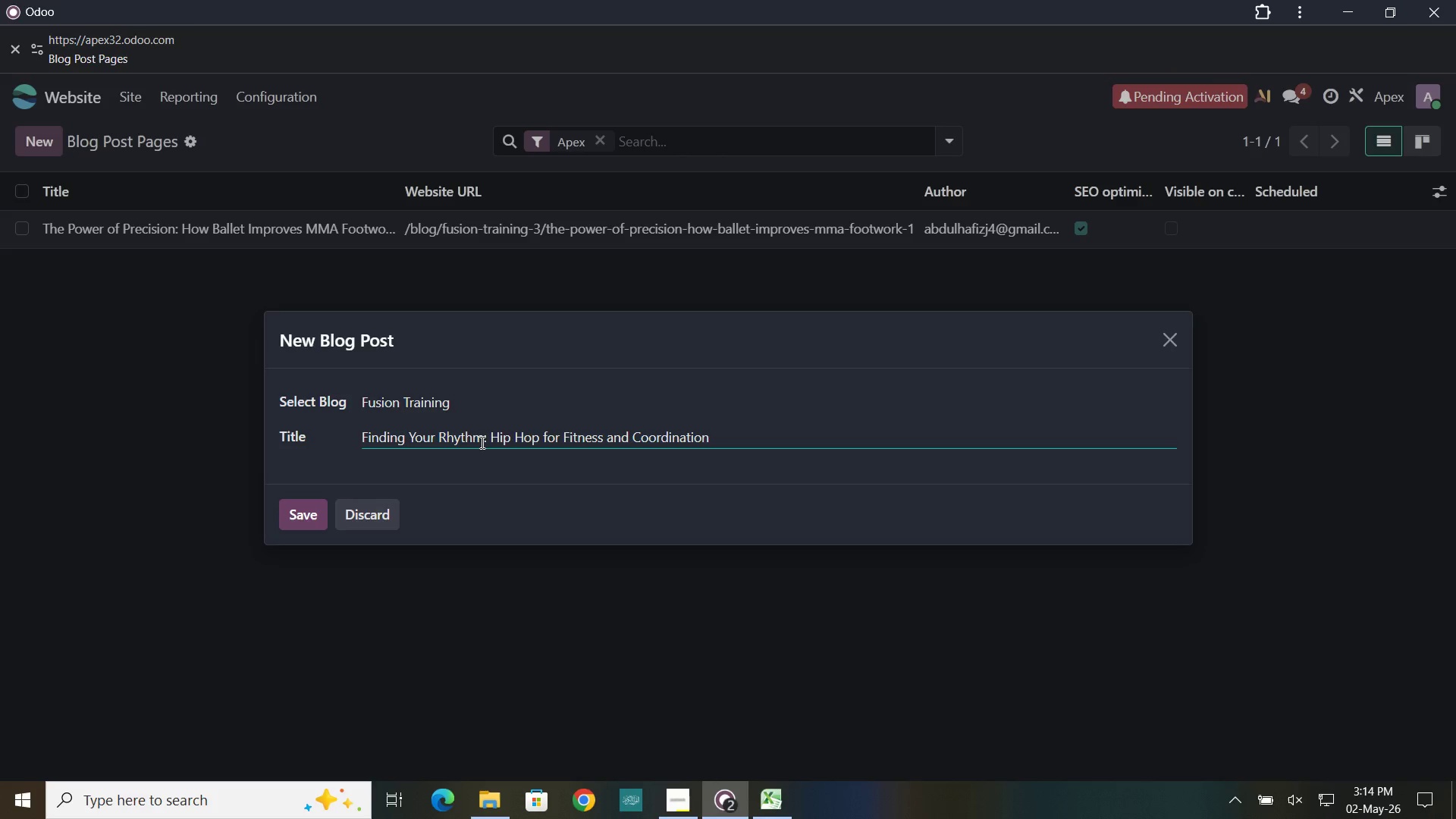 
left_click([320, 506])
 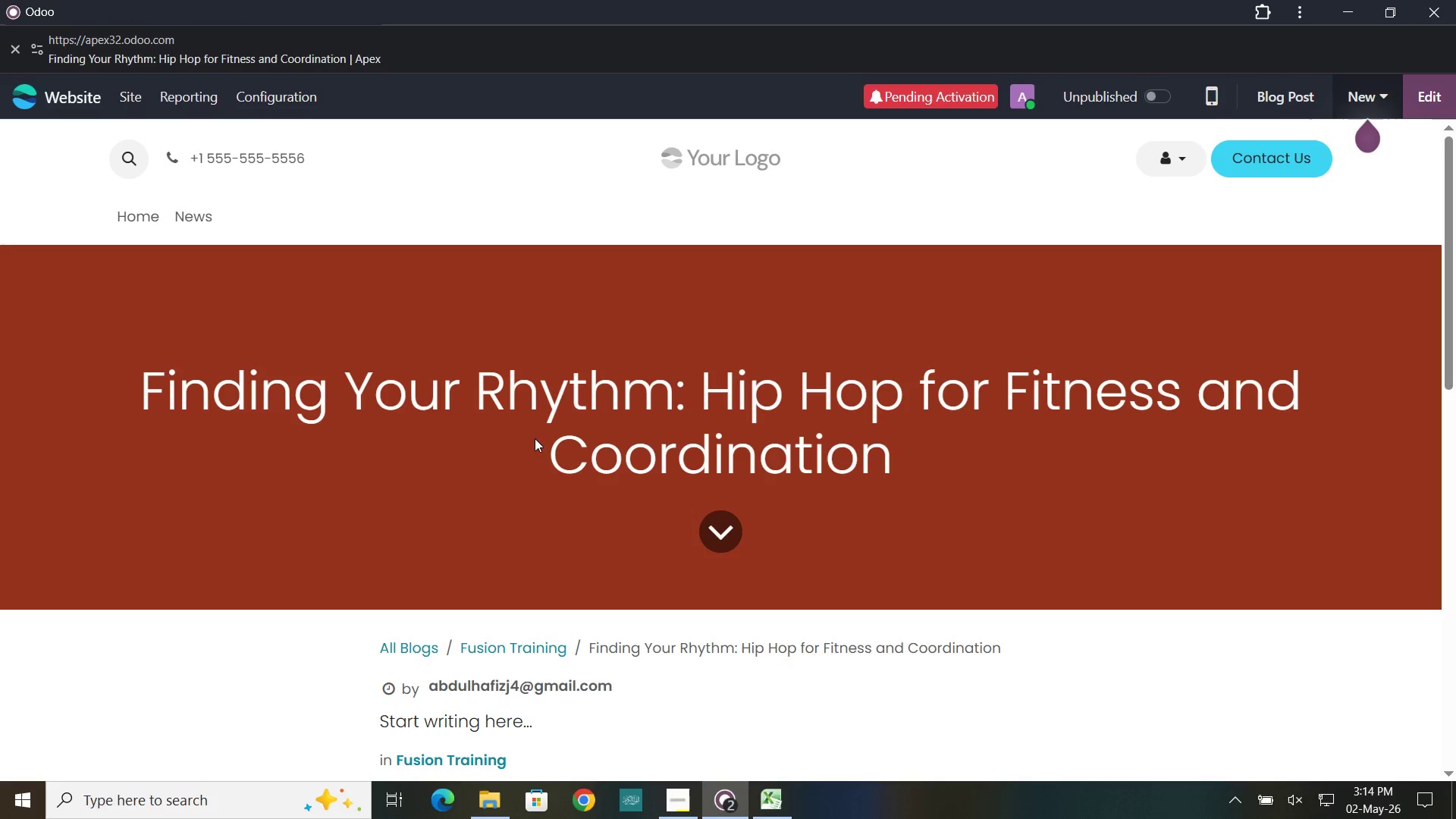 
scroll: coordinate [616, 527], scroll_direction: down, amount: 6.0
 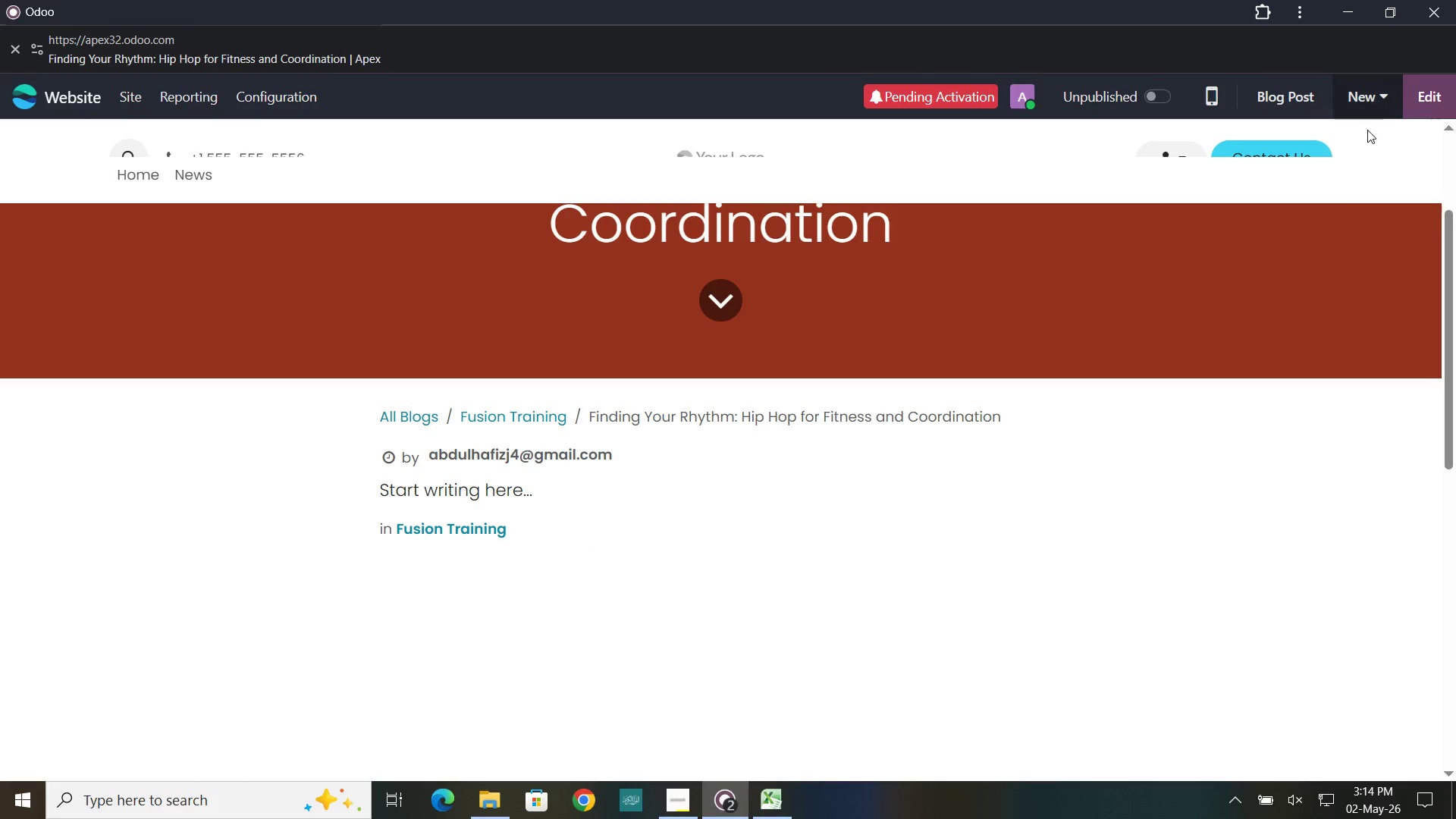 
left_click([1416, 92])
 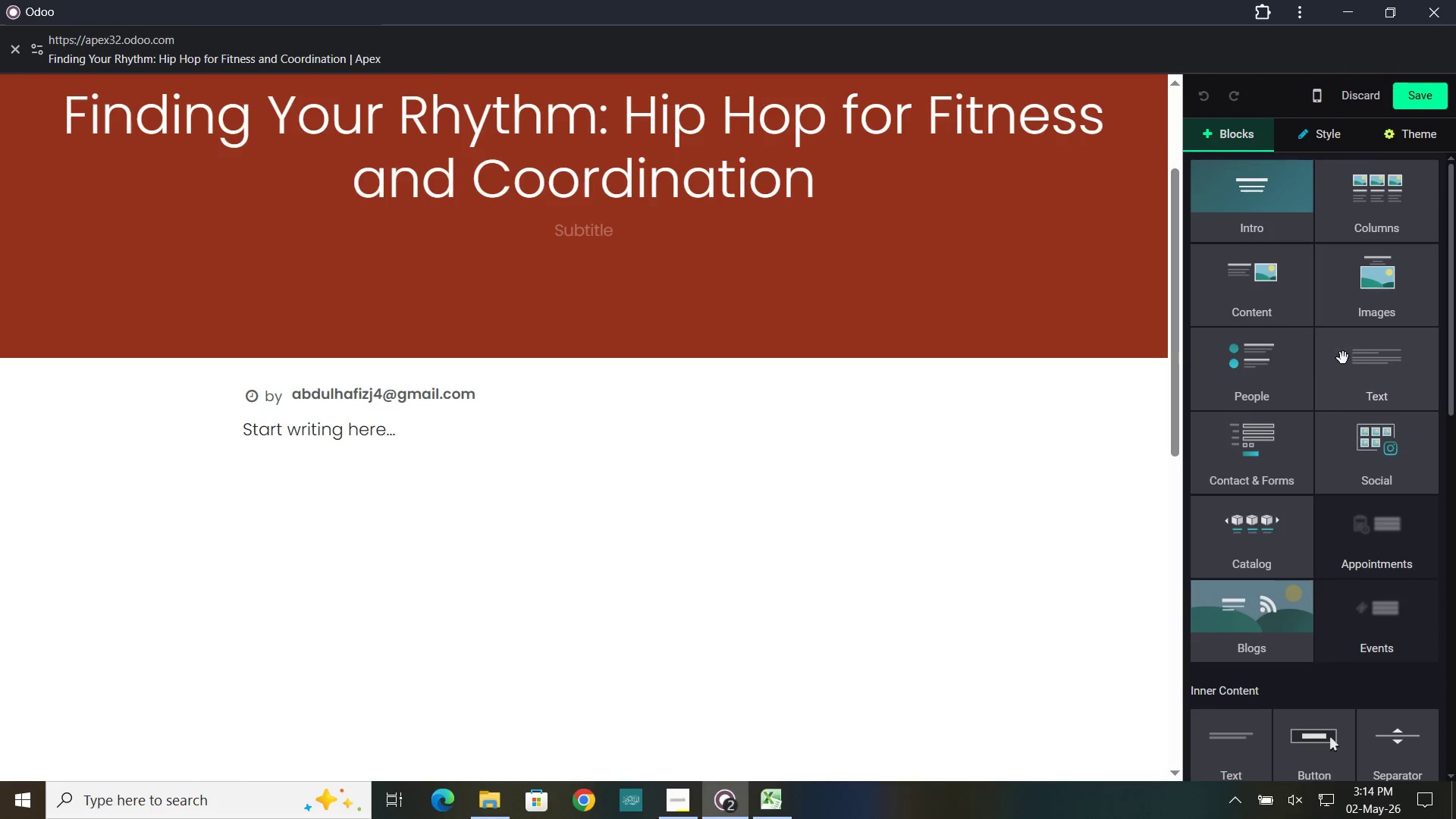 
left_click_drag(start_coordinate=[1392, 378], to_coordinate=[535, 407])
 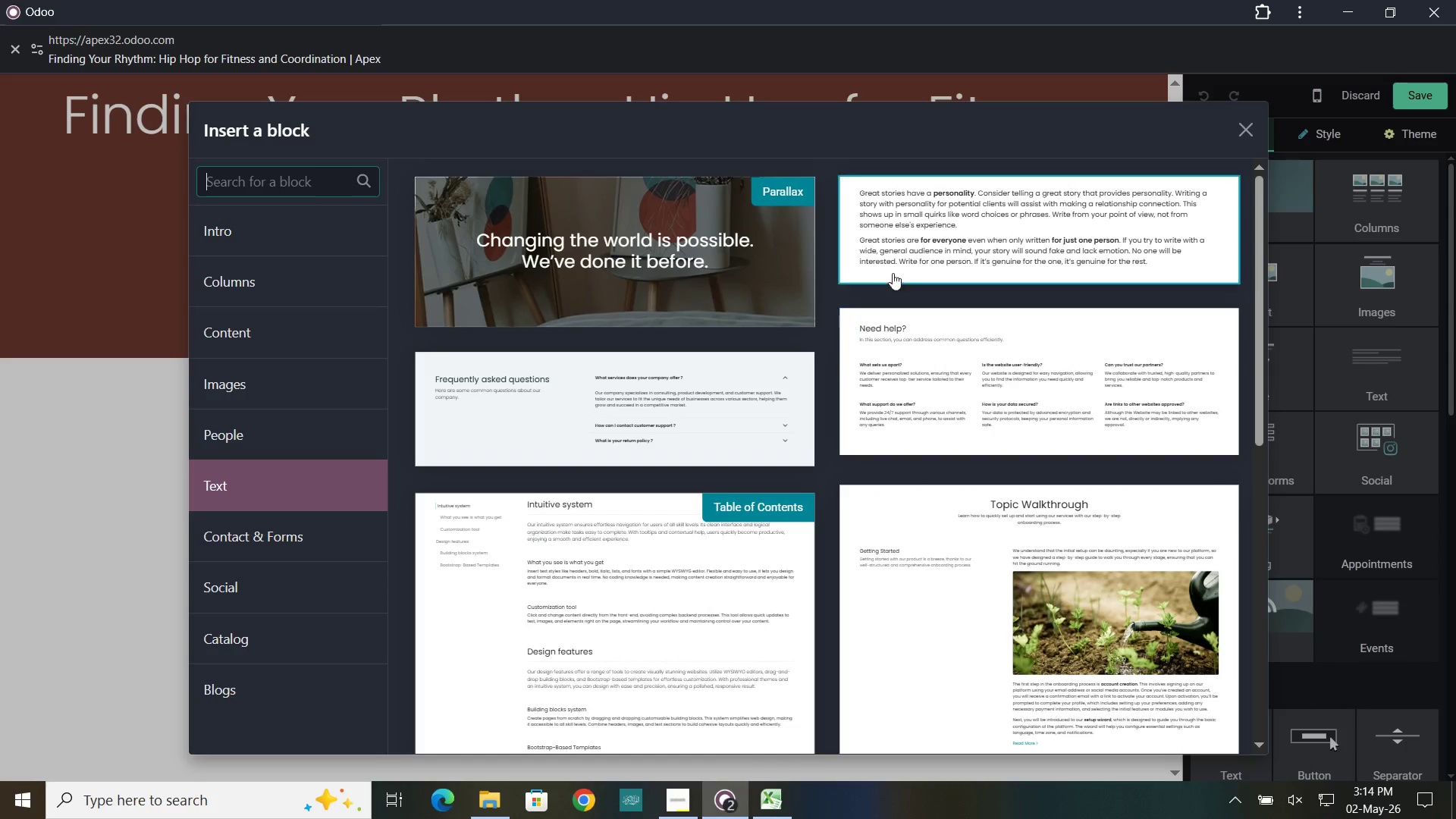 
left_click([904, 265])
 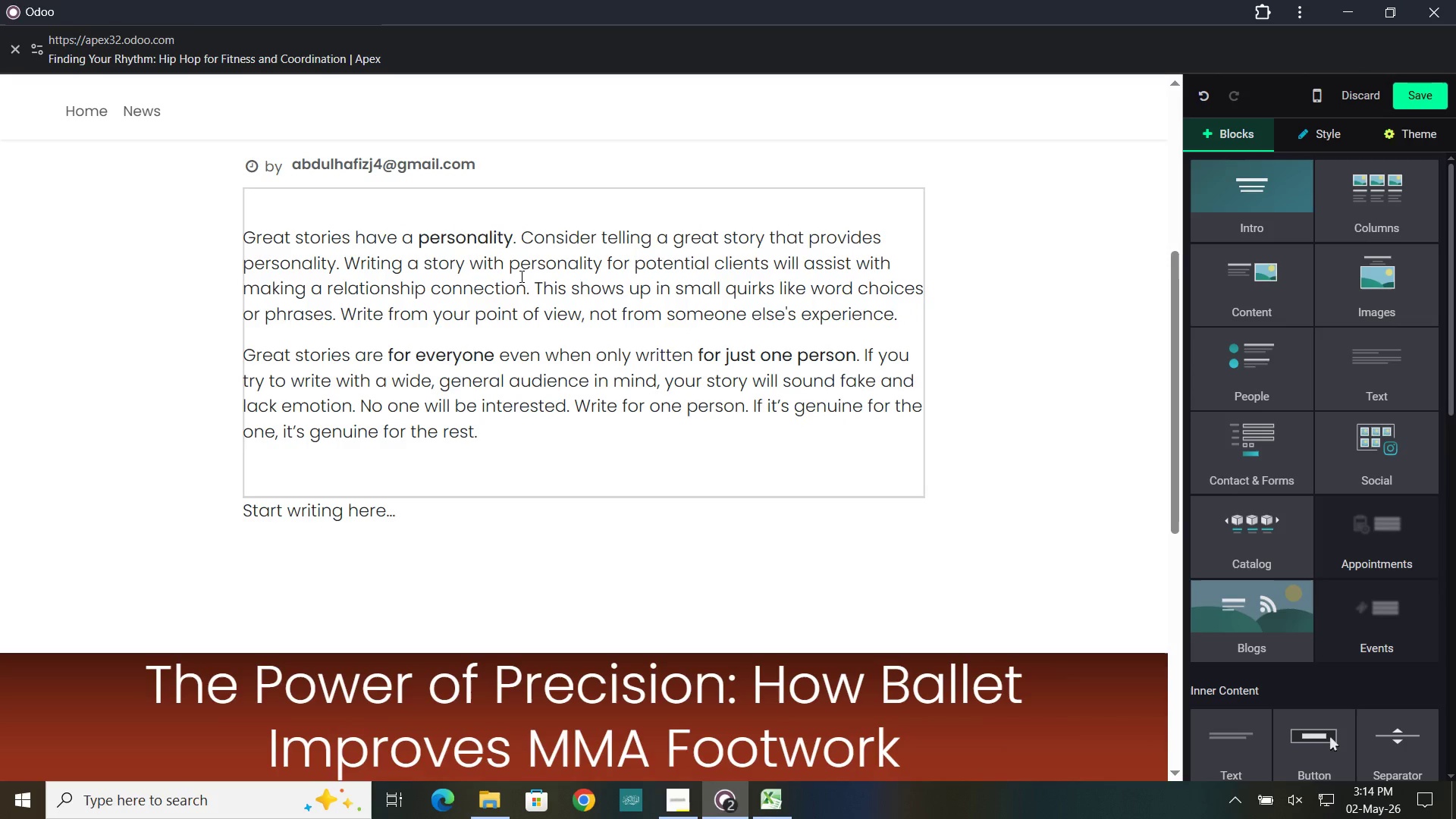 
left_click([414, 274])
 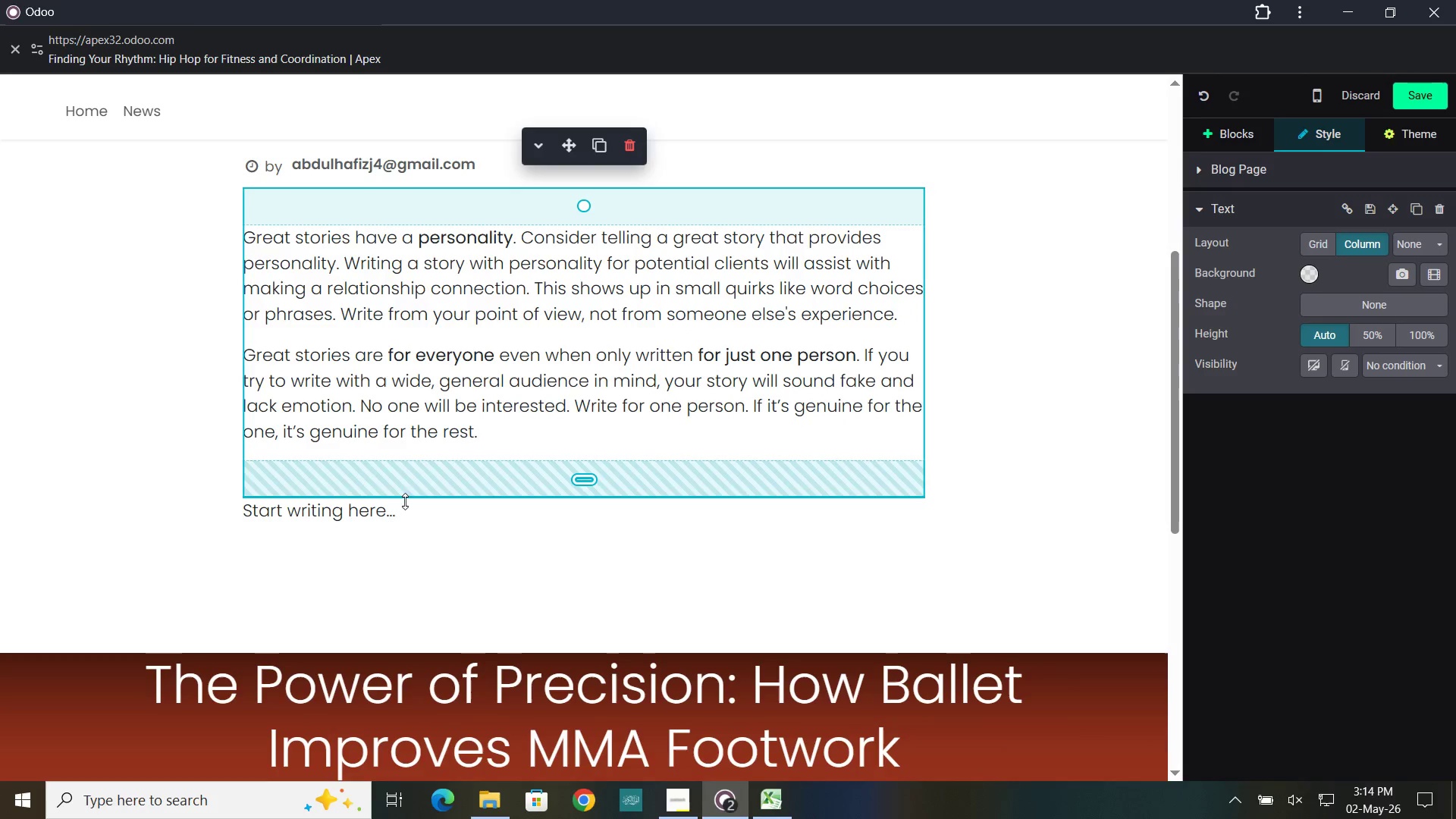 
left_click([404, 511])
 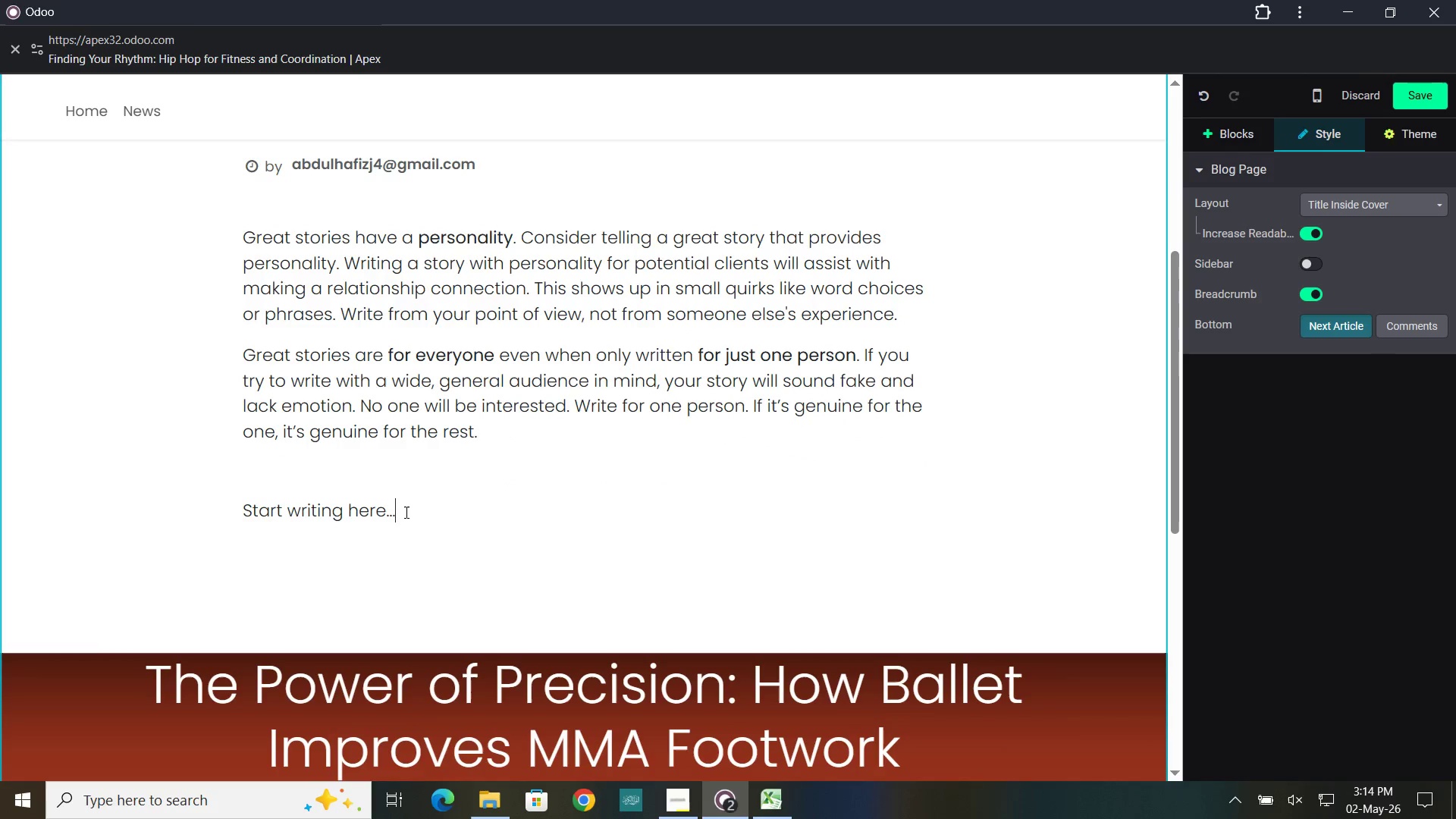 
left_click_drag(start_coordinate=[405, 512], to_coordinate=[240, 508])
 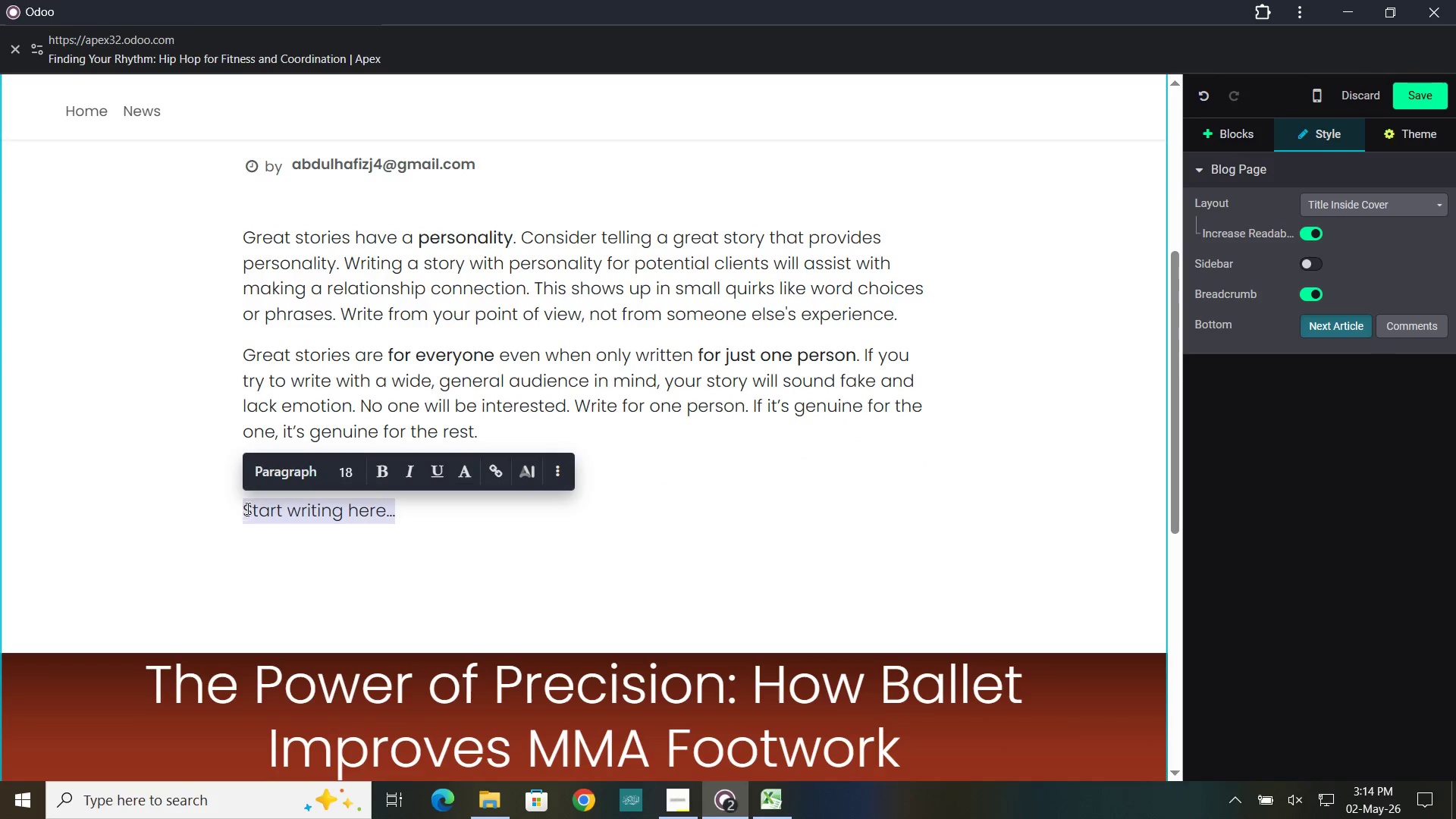 
key(Backspace)
 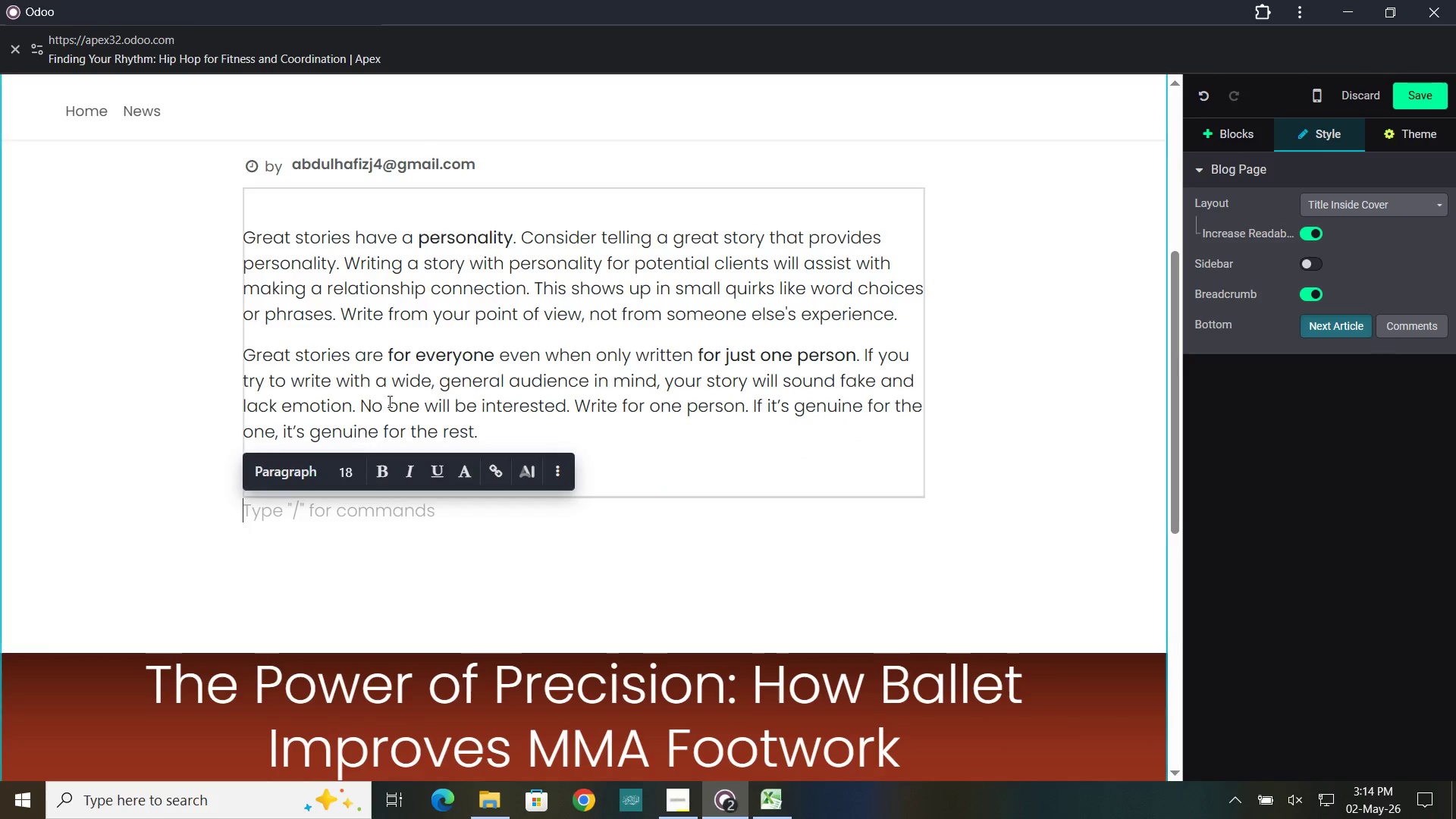 
left_click([403, 386])
 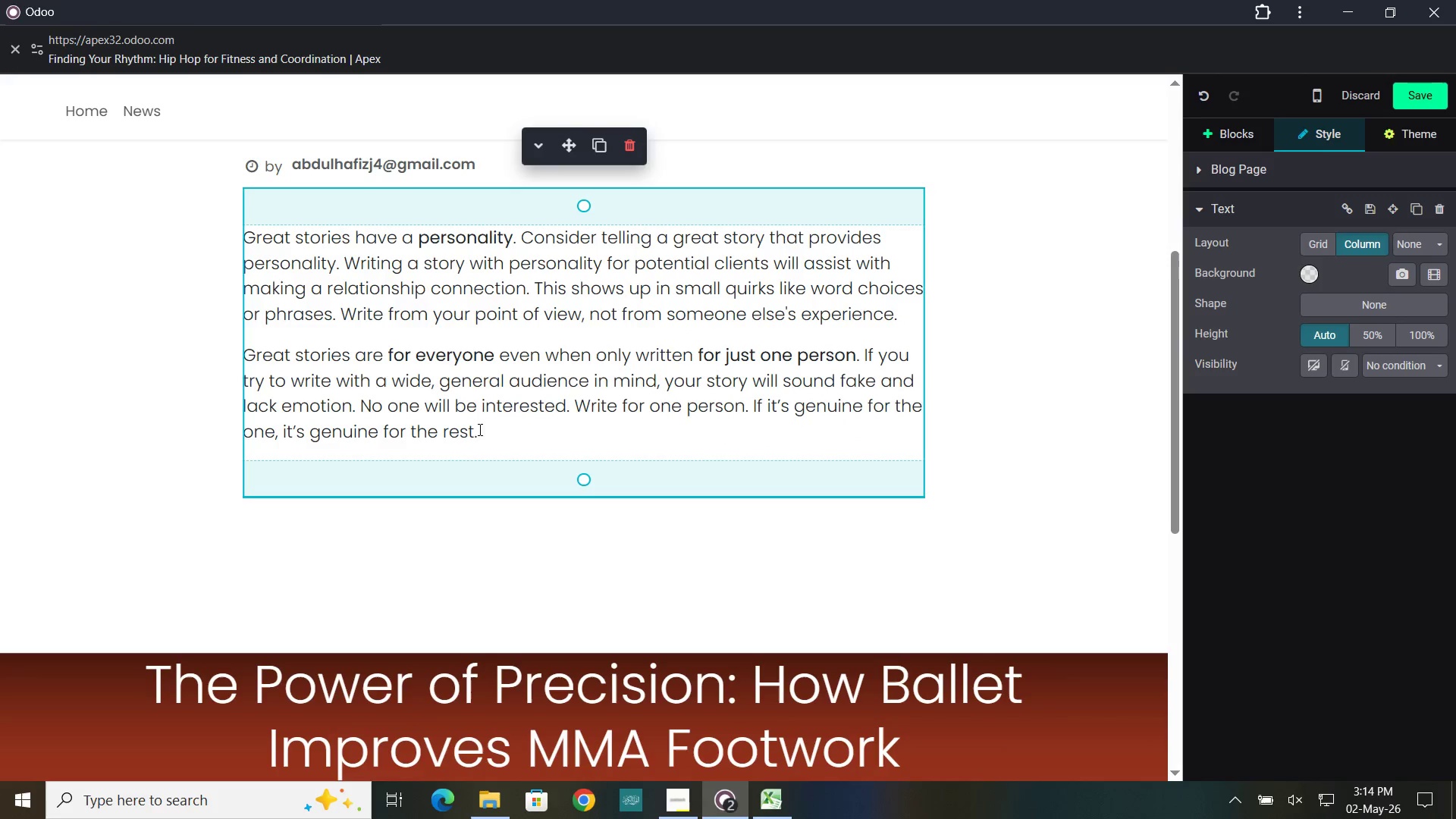 
left_click_drag(start_coordinate=[485, 428], to_coordinate=[247, 239])
 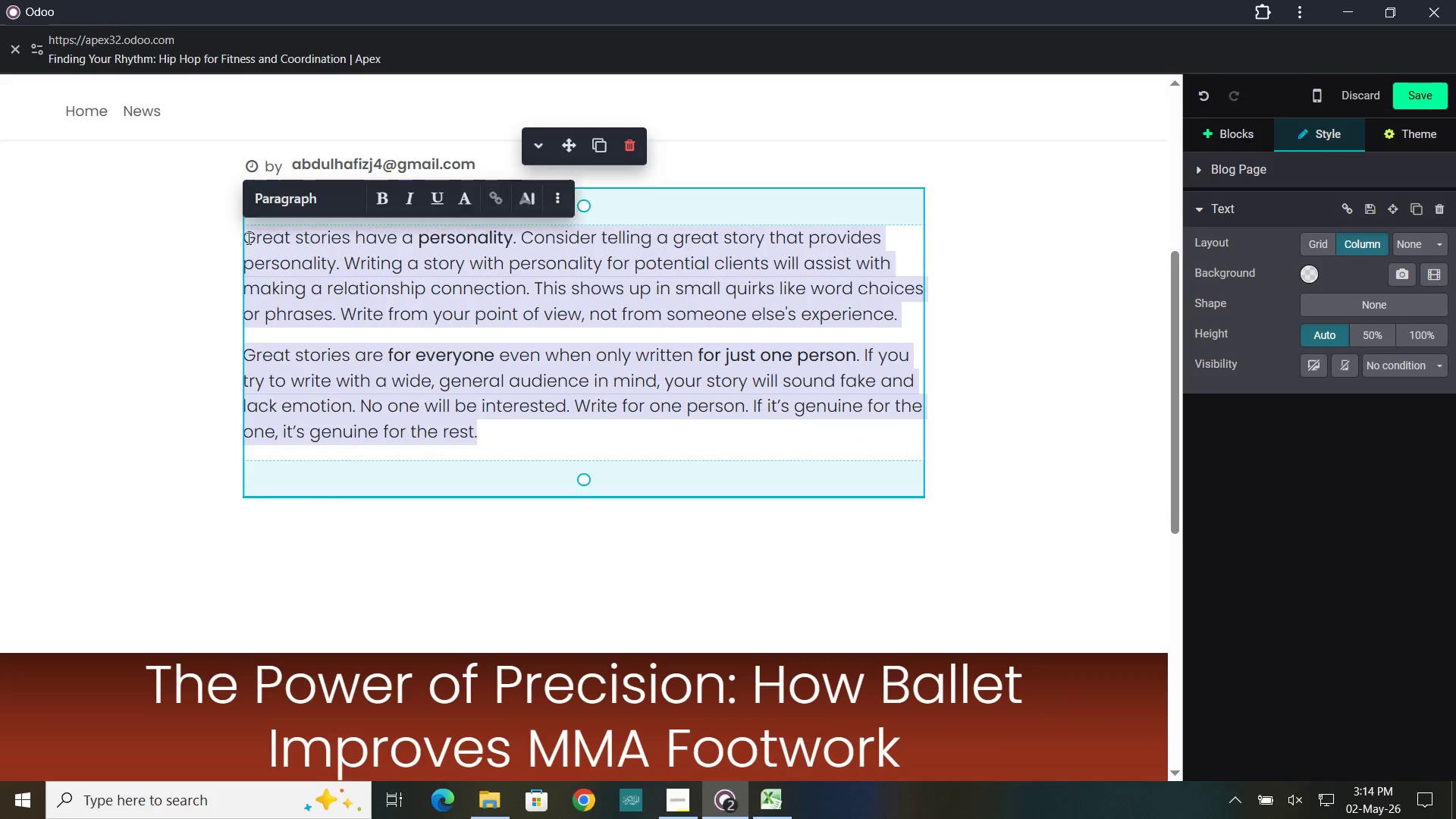 
key(Backspace)
 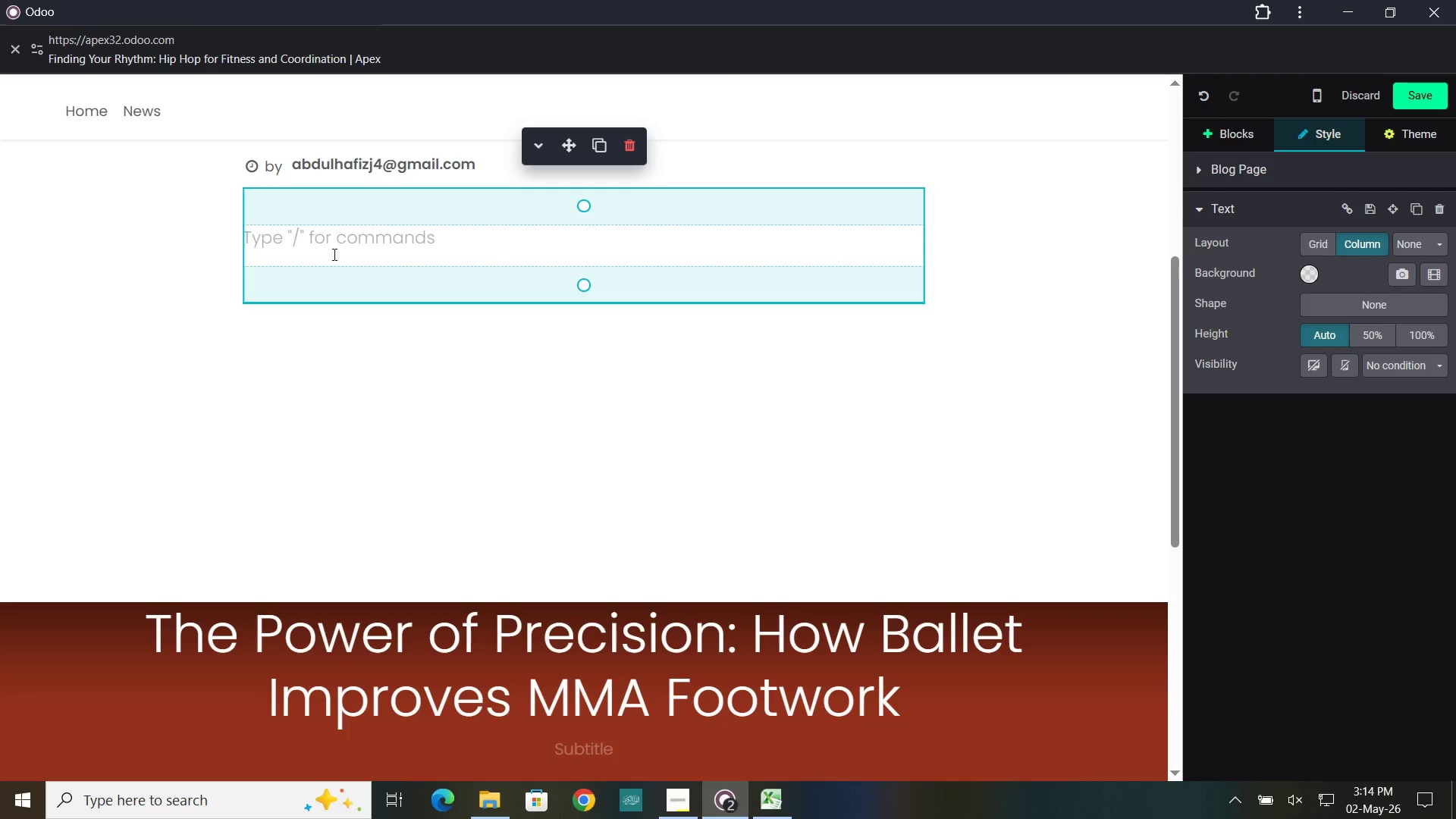 
wait(6.41)
 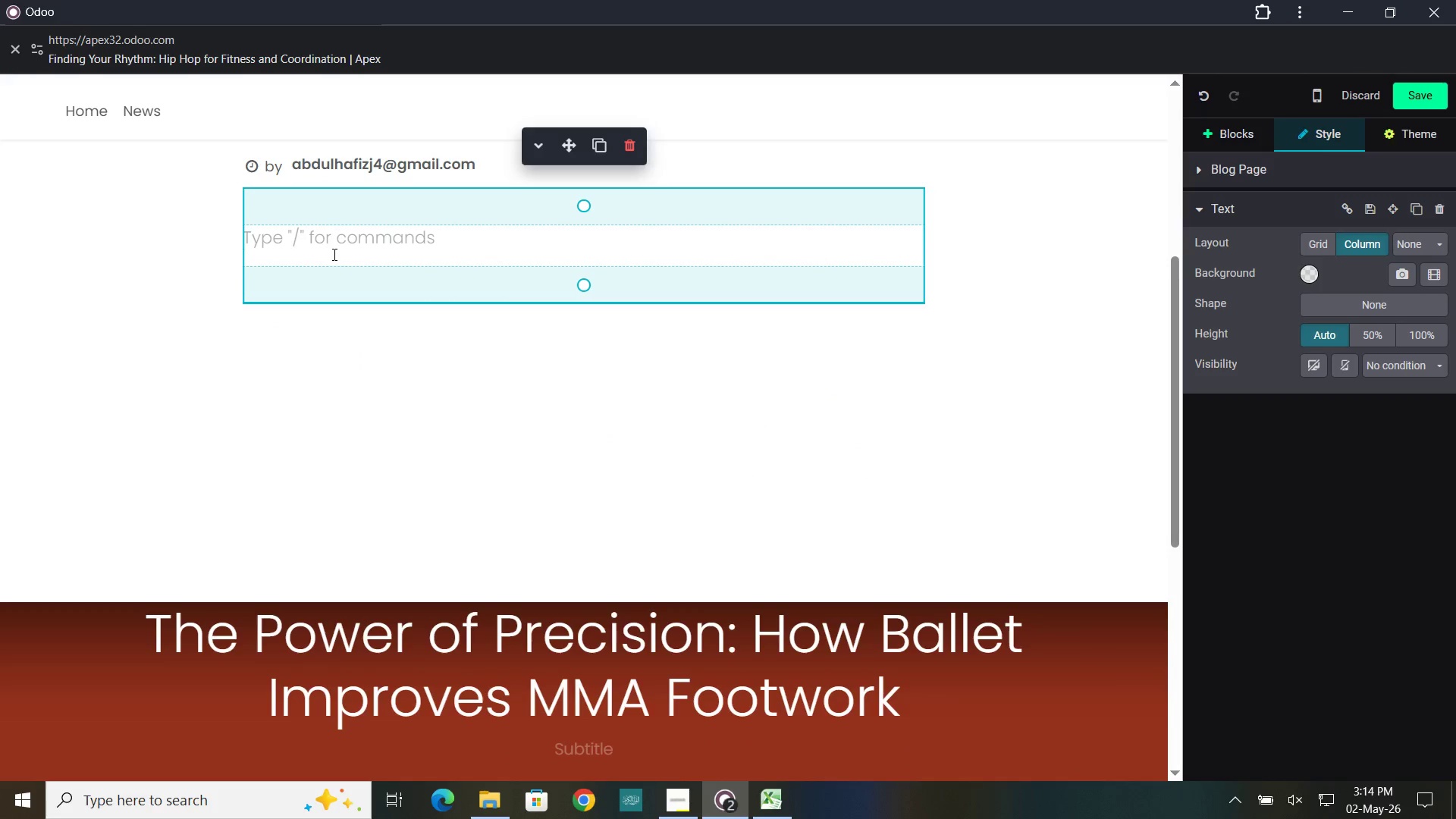 
type(if you are looking for a way to move our /)
 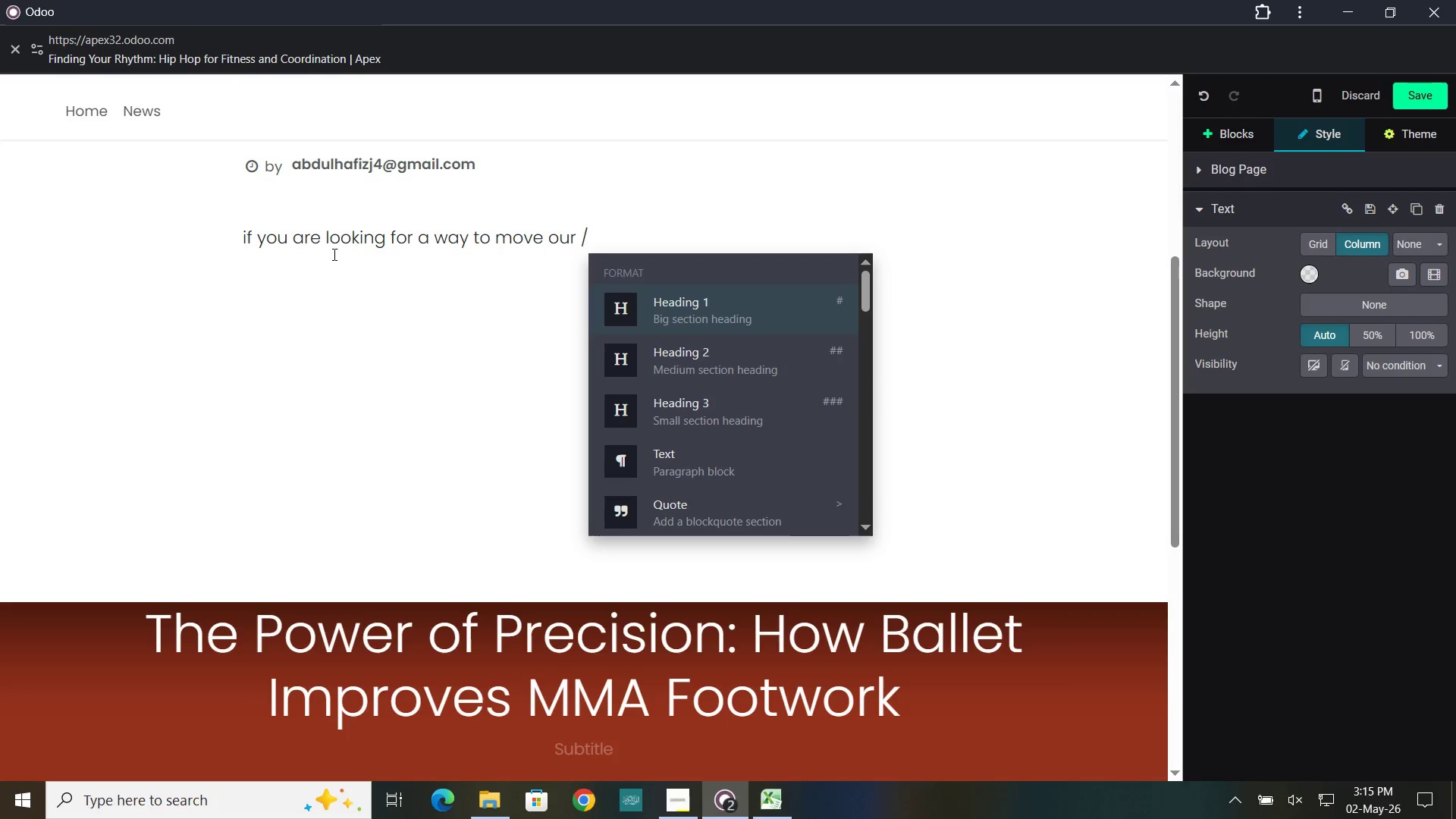 
hold_key(key=ArrowDown, duration=0.8)
 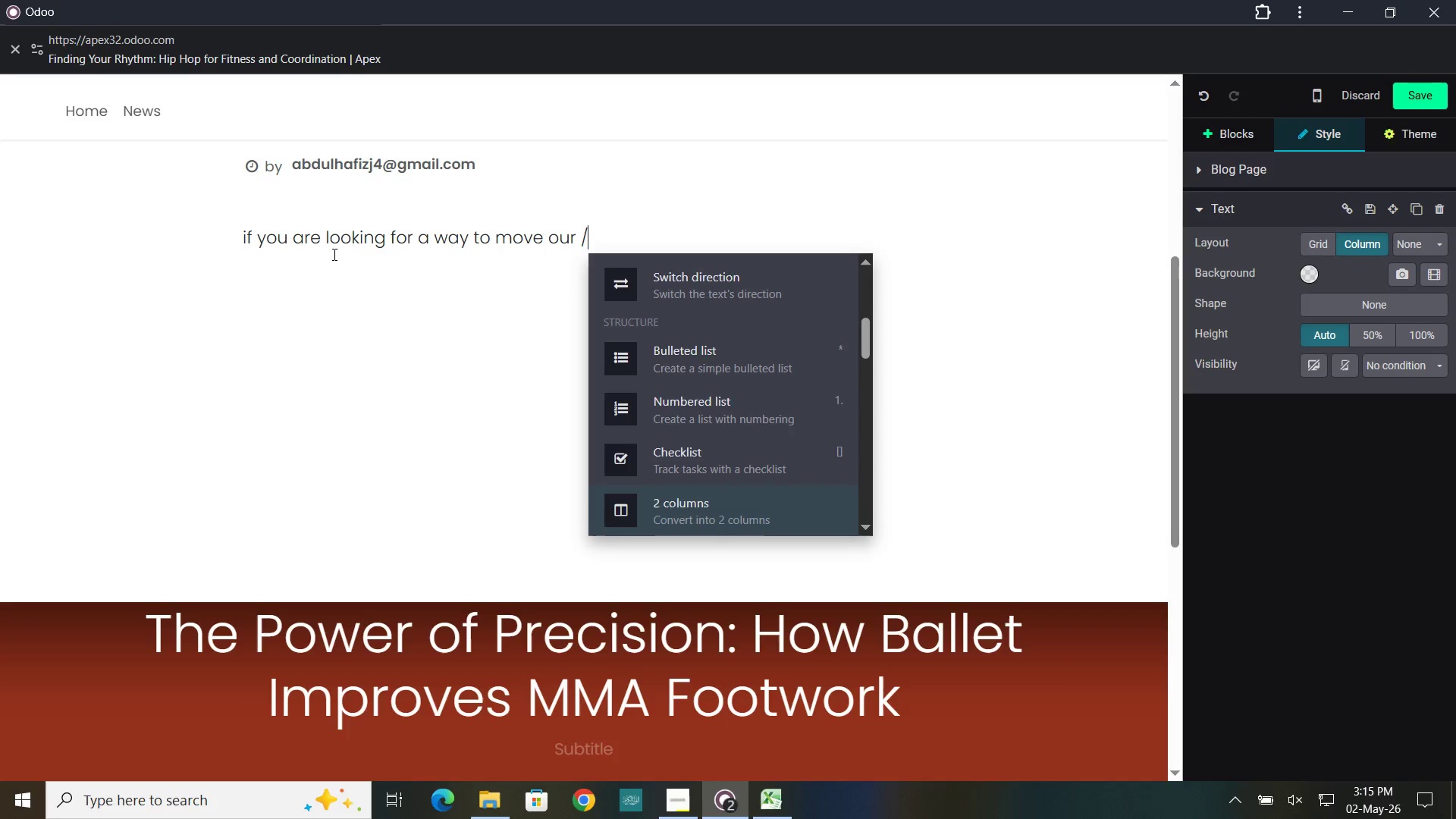 
key(ArrowDown)
 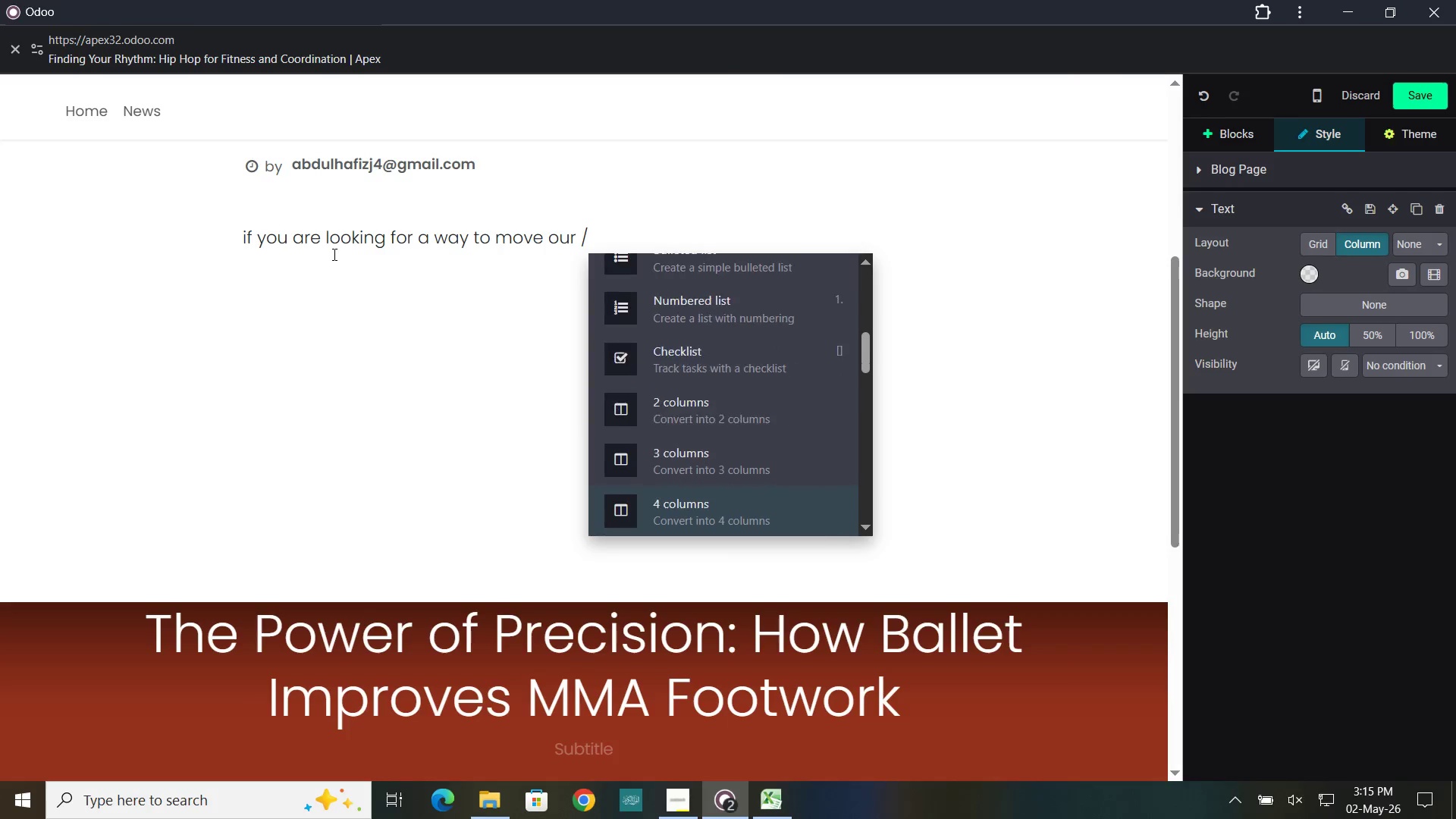 
key(ArrowDown)
 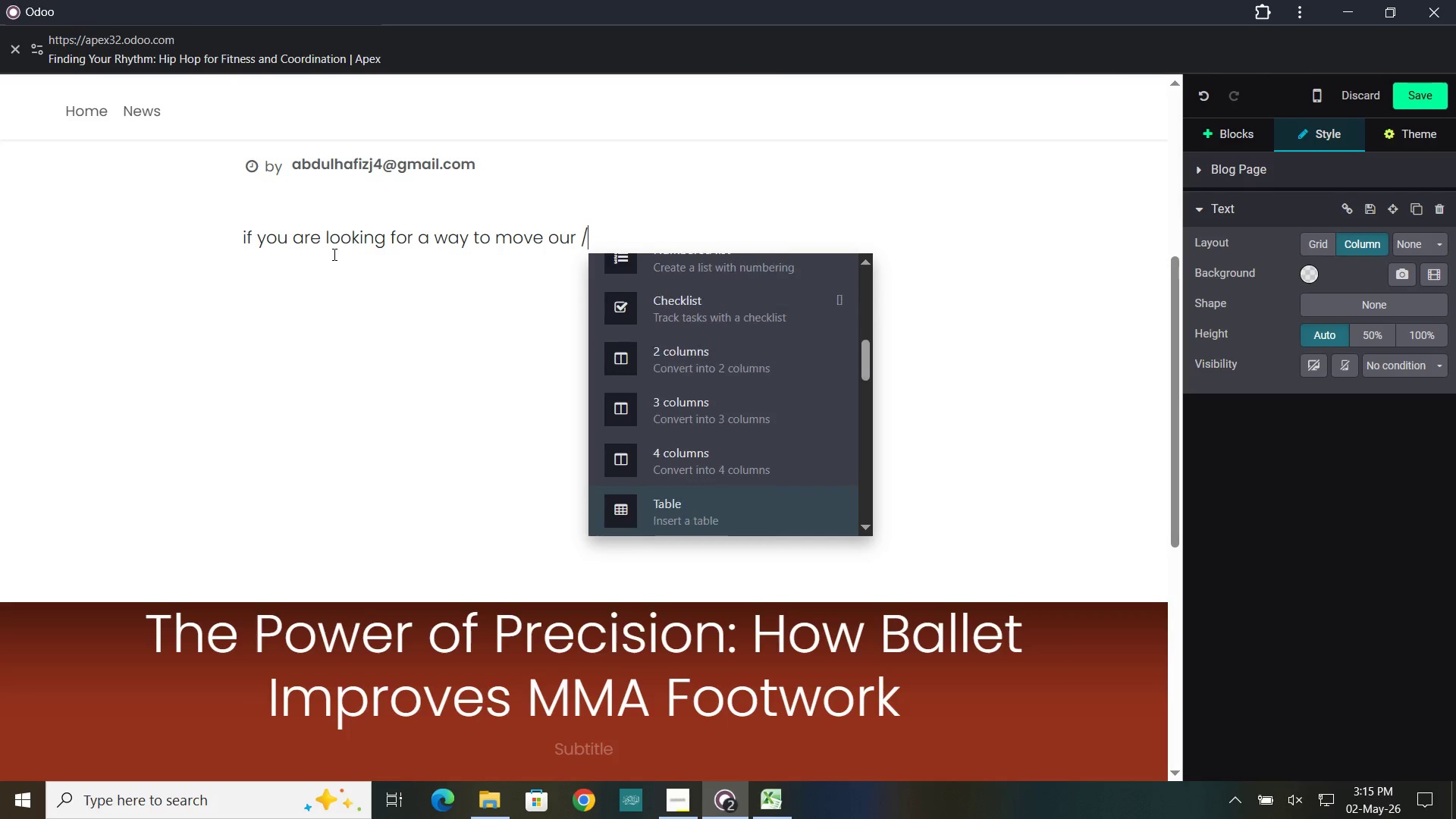 
key(ArrowDown)
 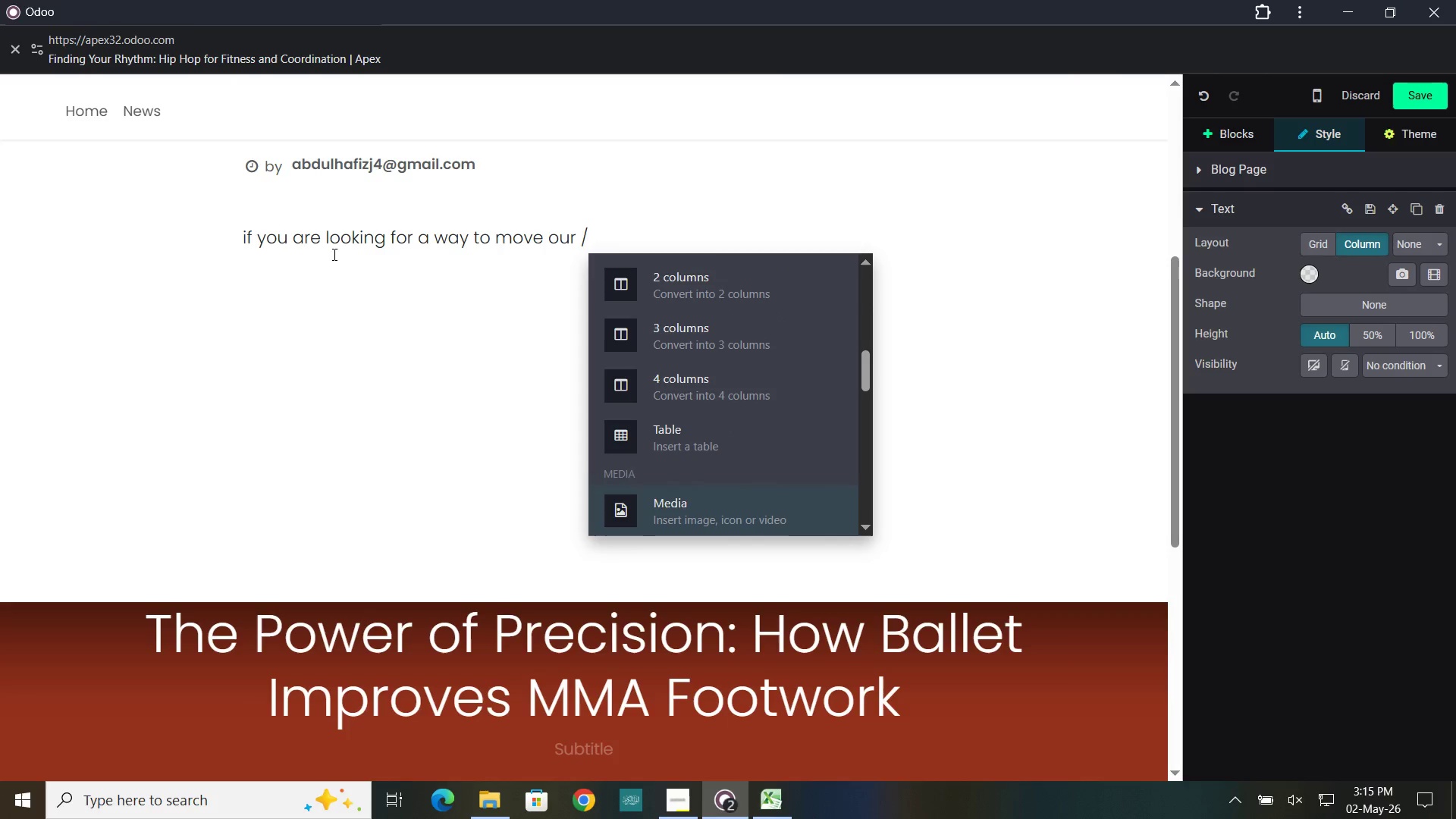 
key(ArrowDown)
 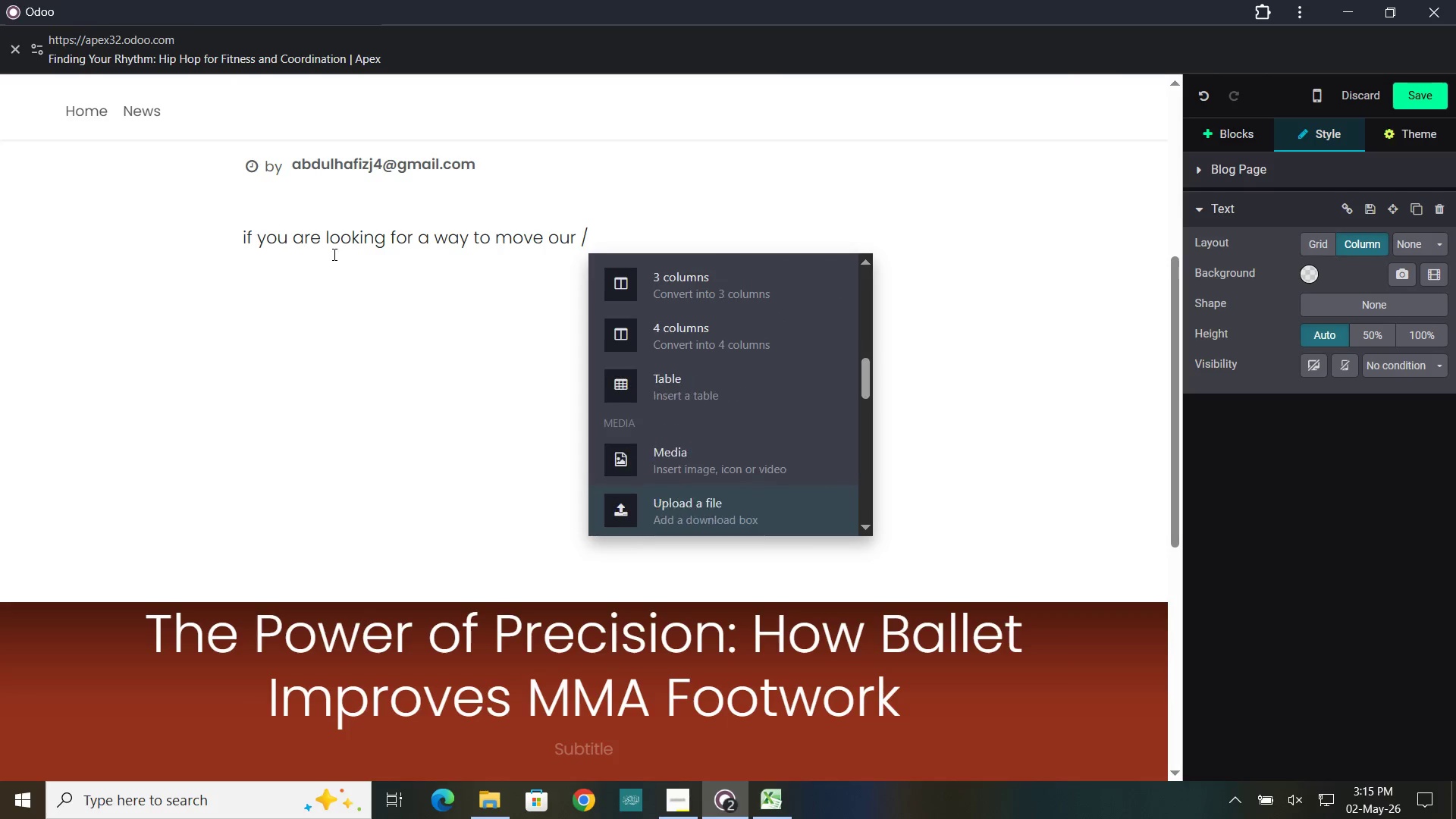 
key(ArrowDown)
 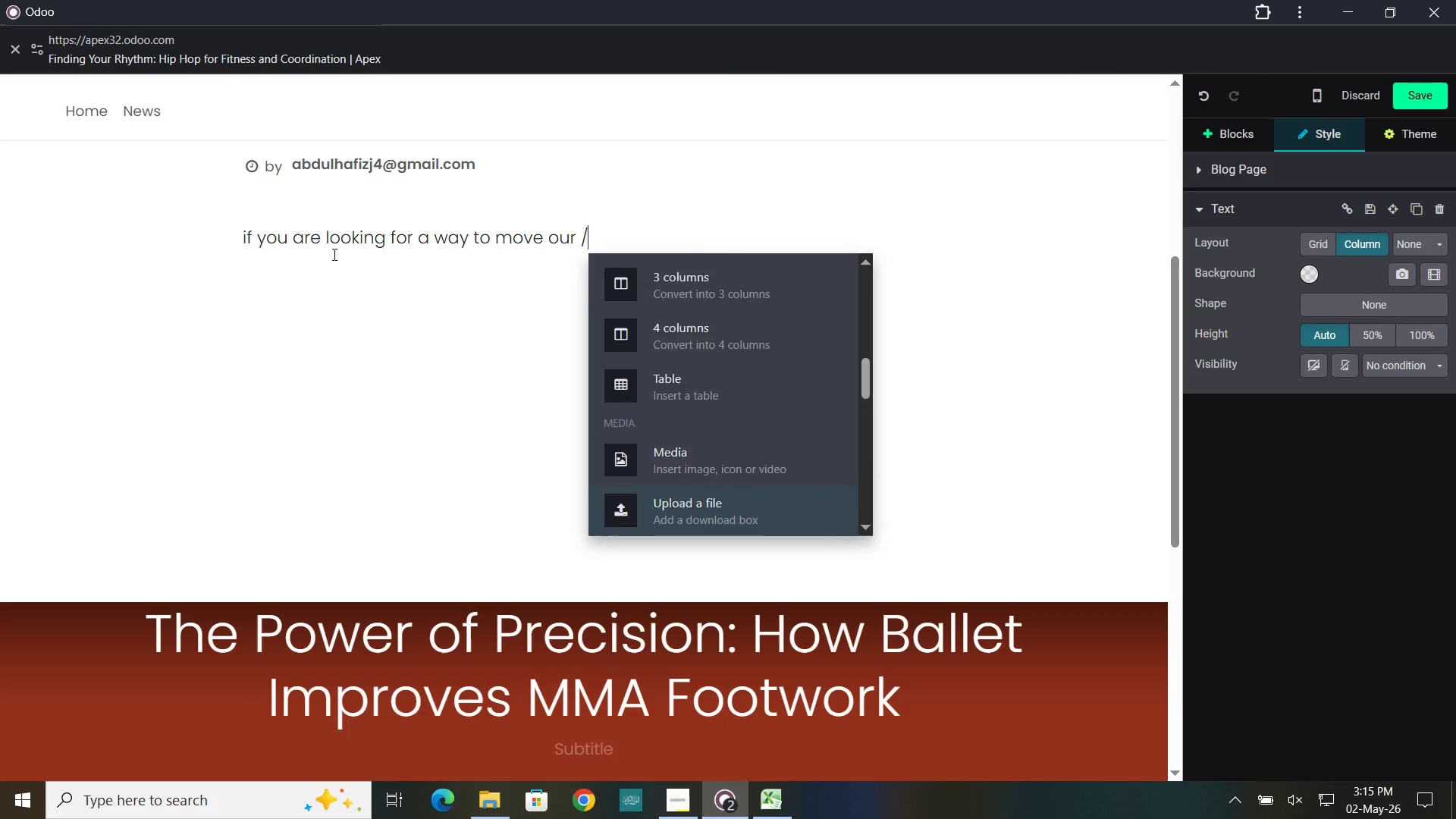 
key(ArrowDown)
 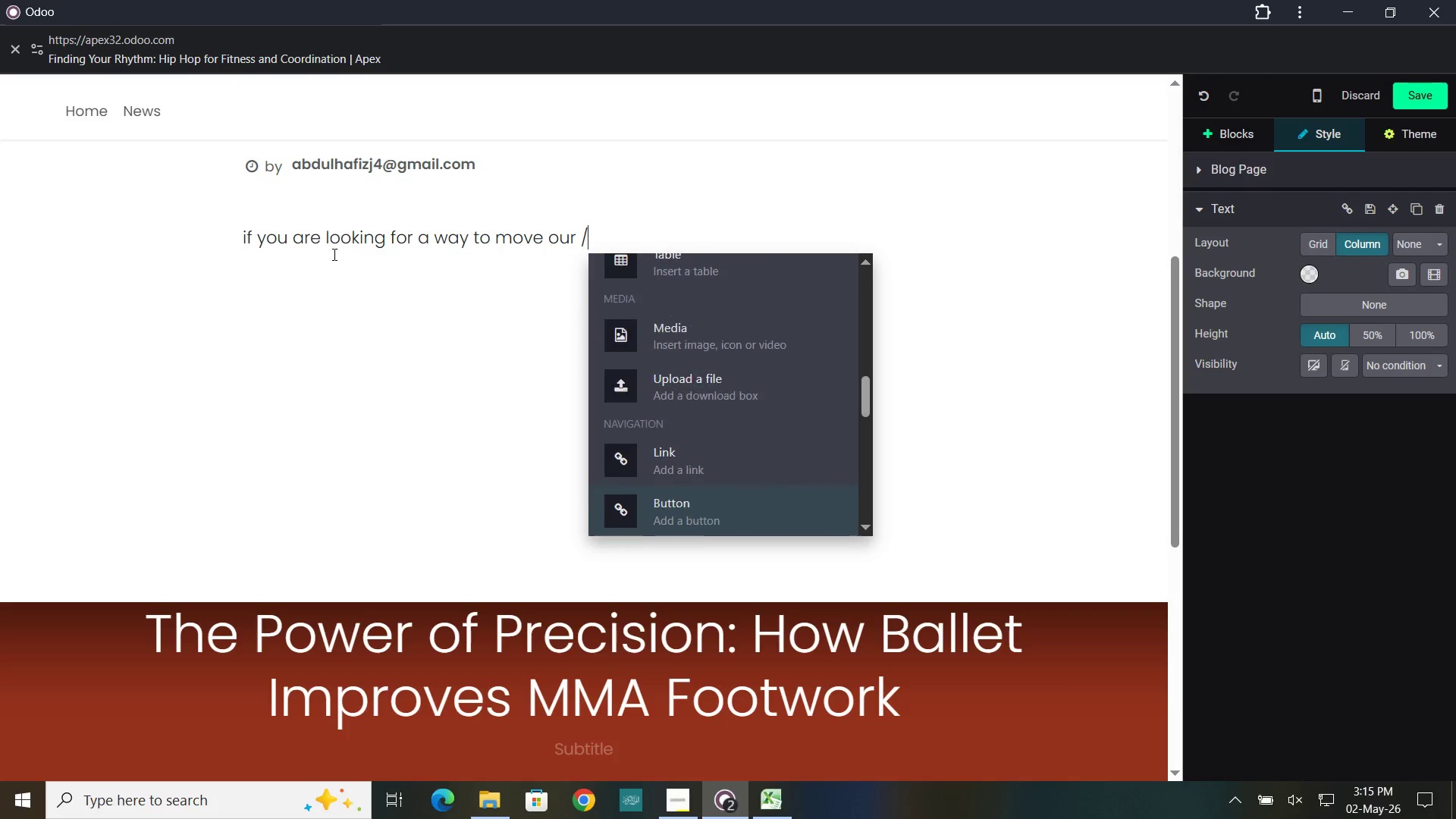 
key(ArrowDown)
 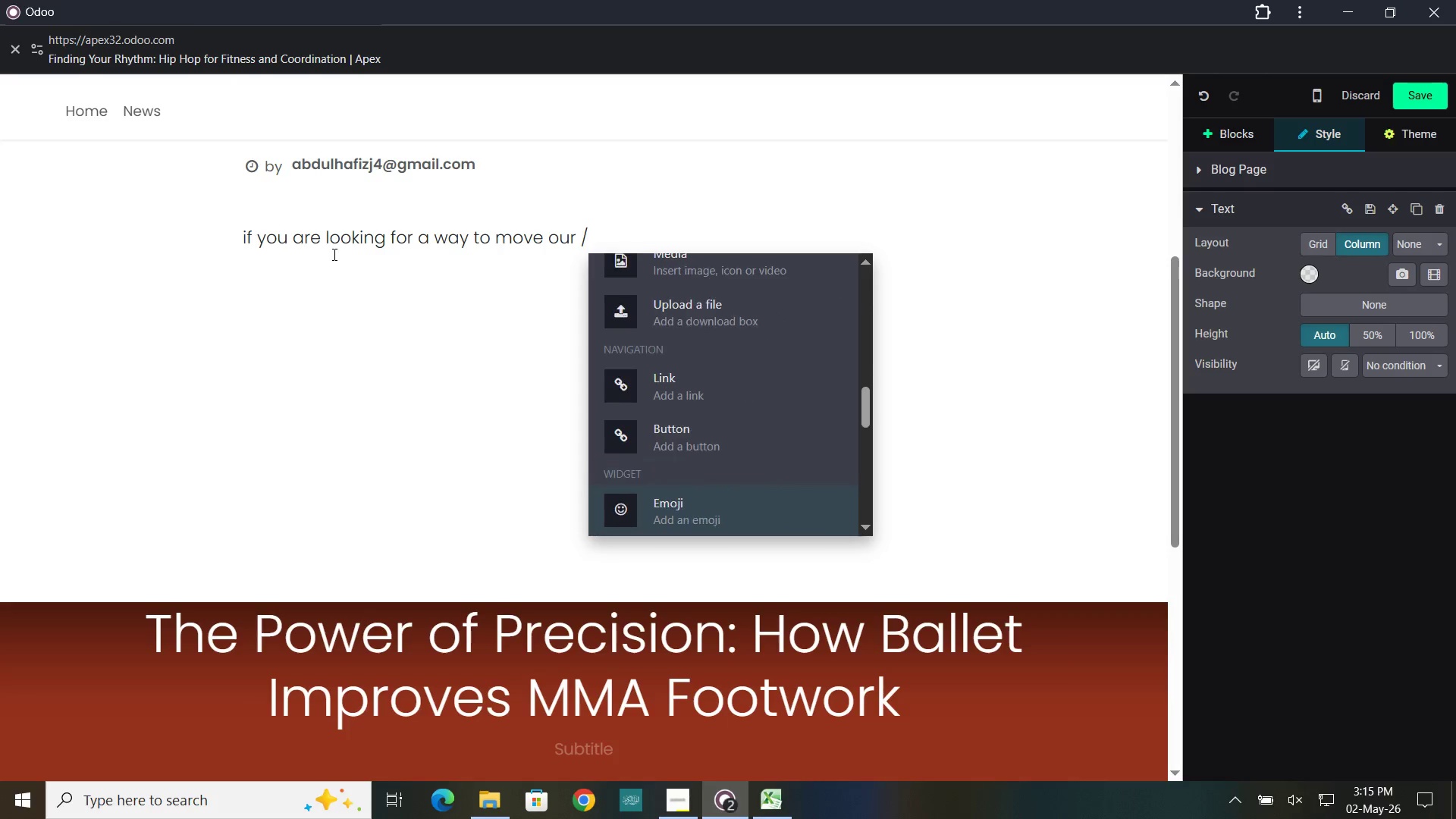 
key(ArrowDown)
 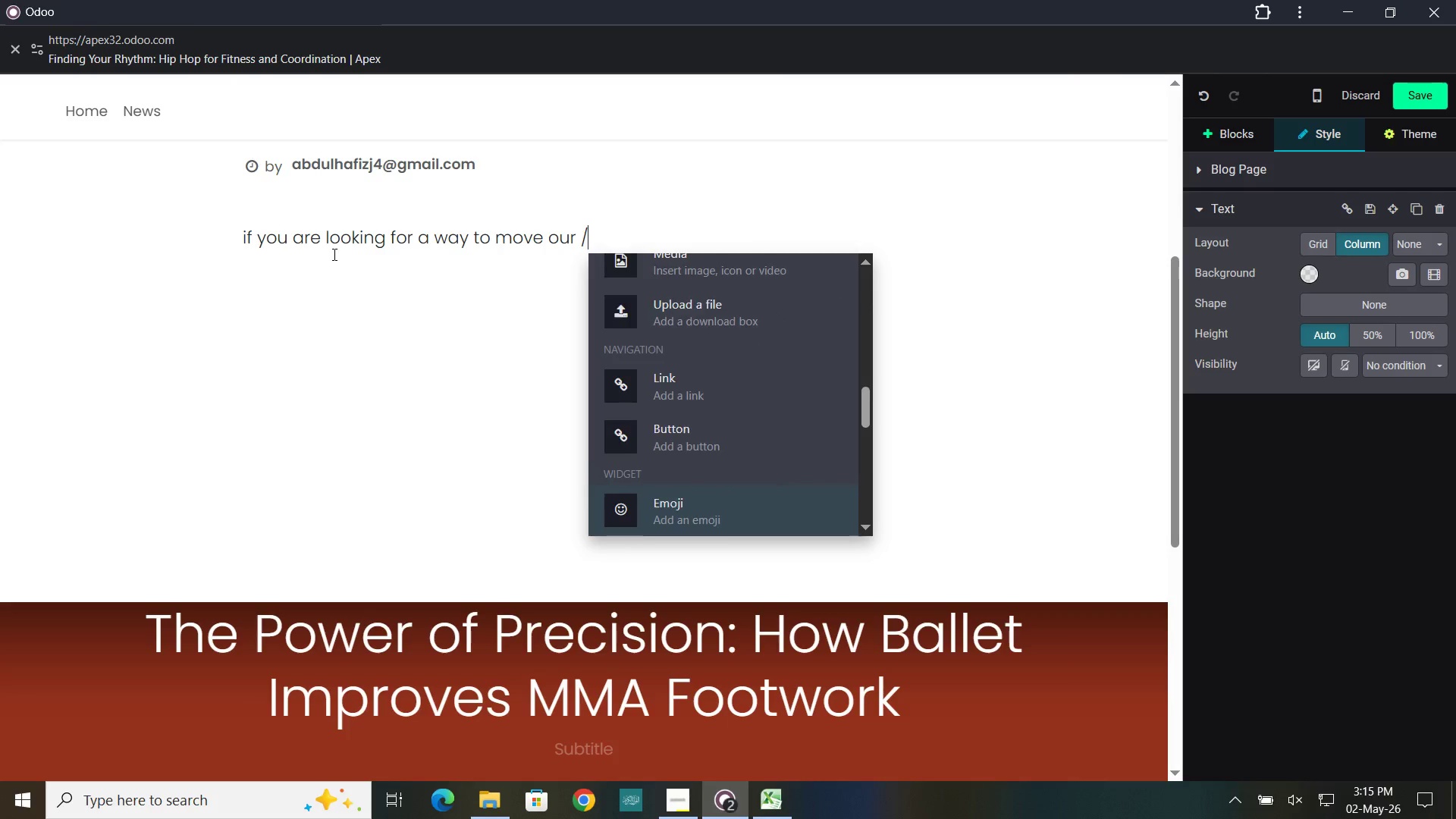 
key(ArrowDown)
 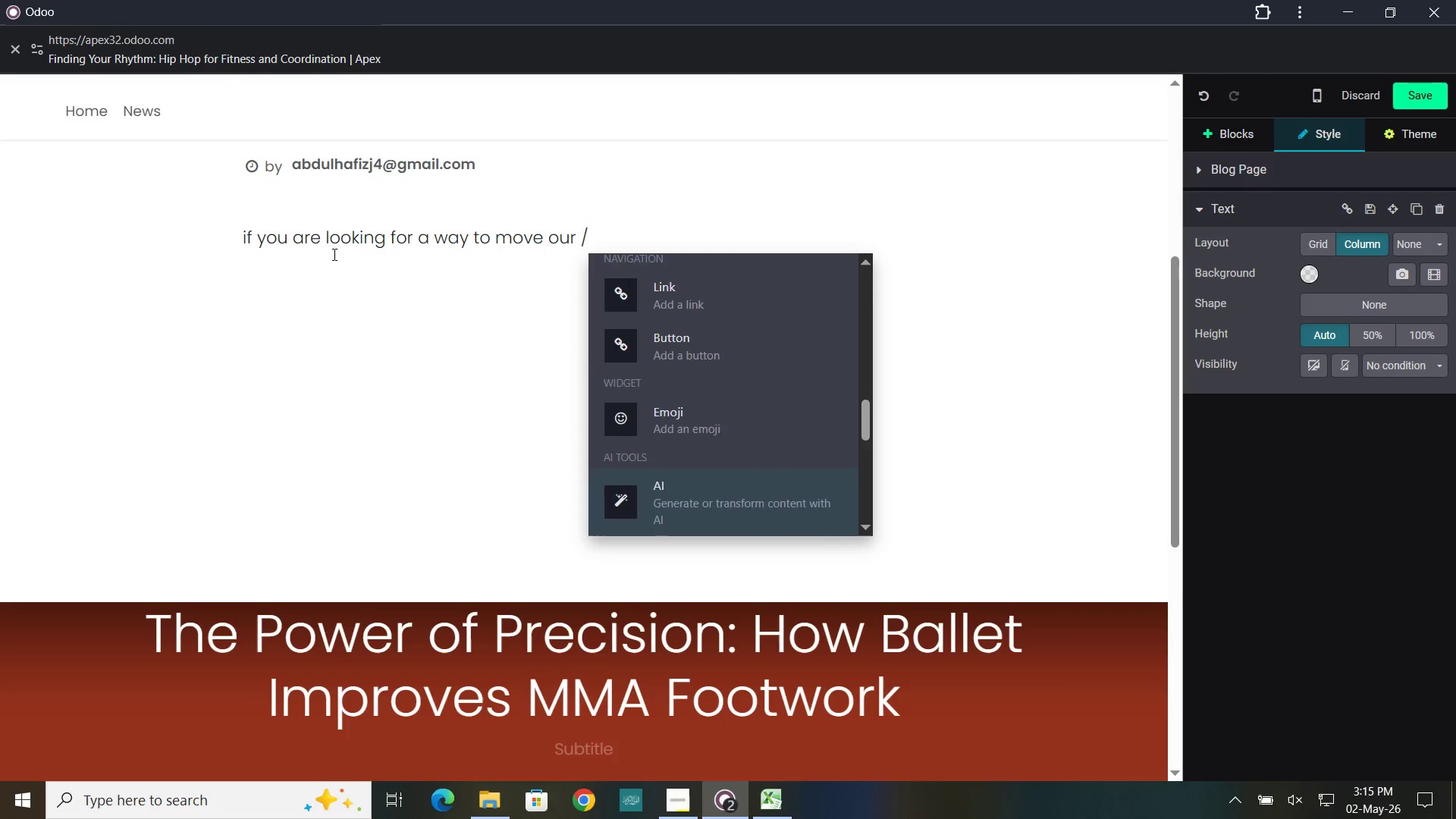 
key(ArrowDown)
 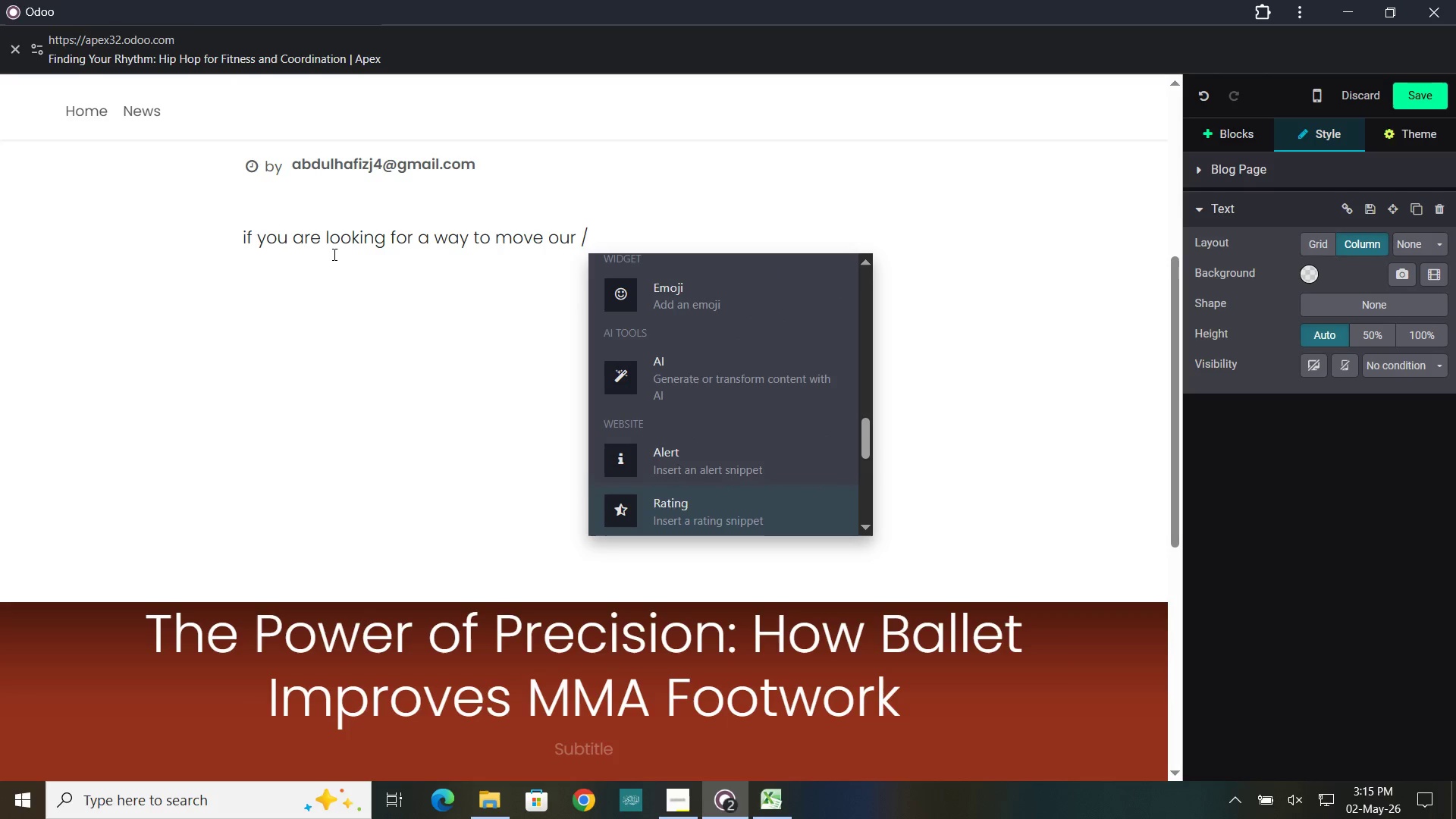 
key(ArrowDown)
 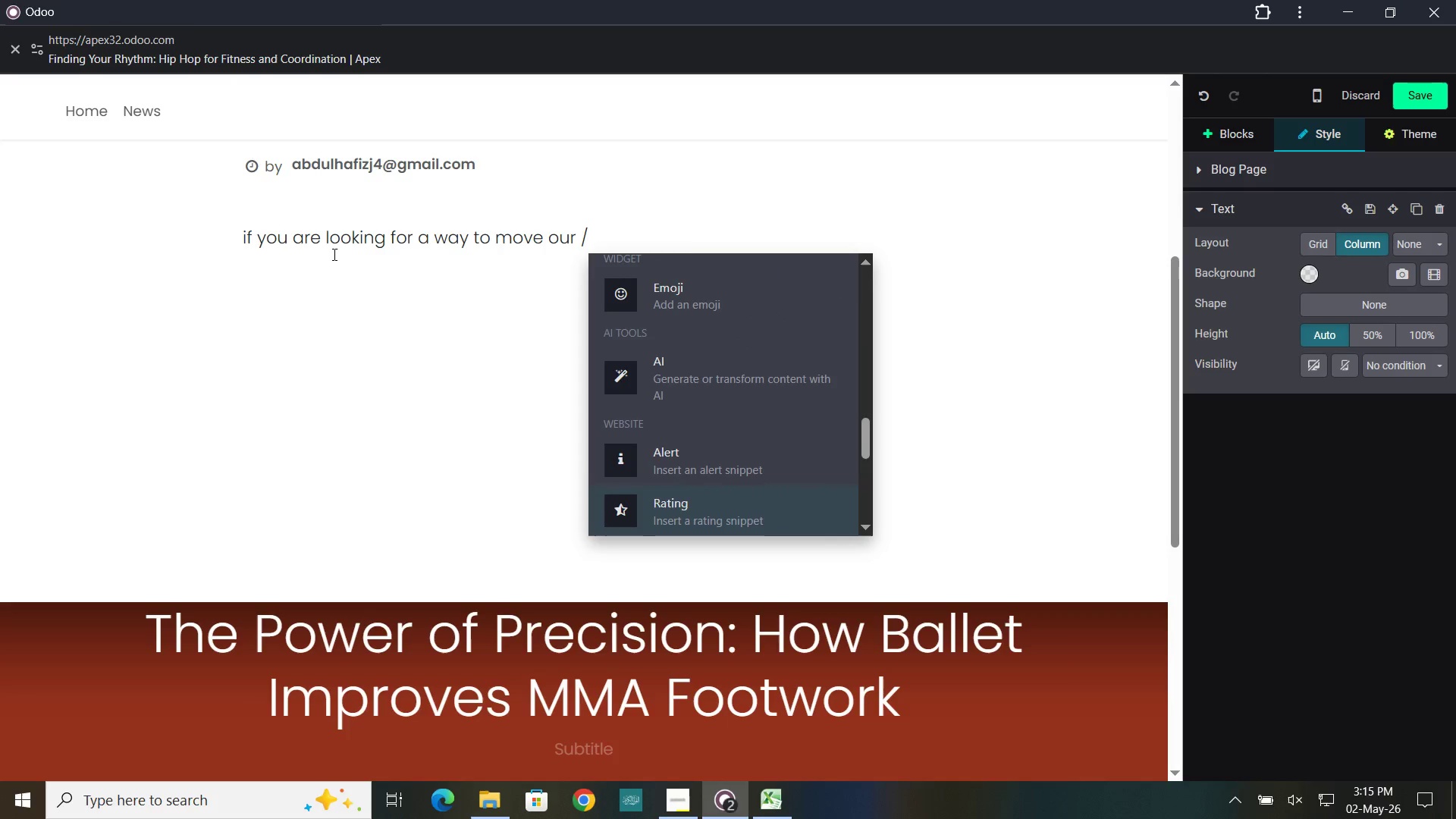 
key(ArrowDown)
 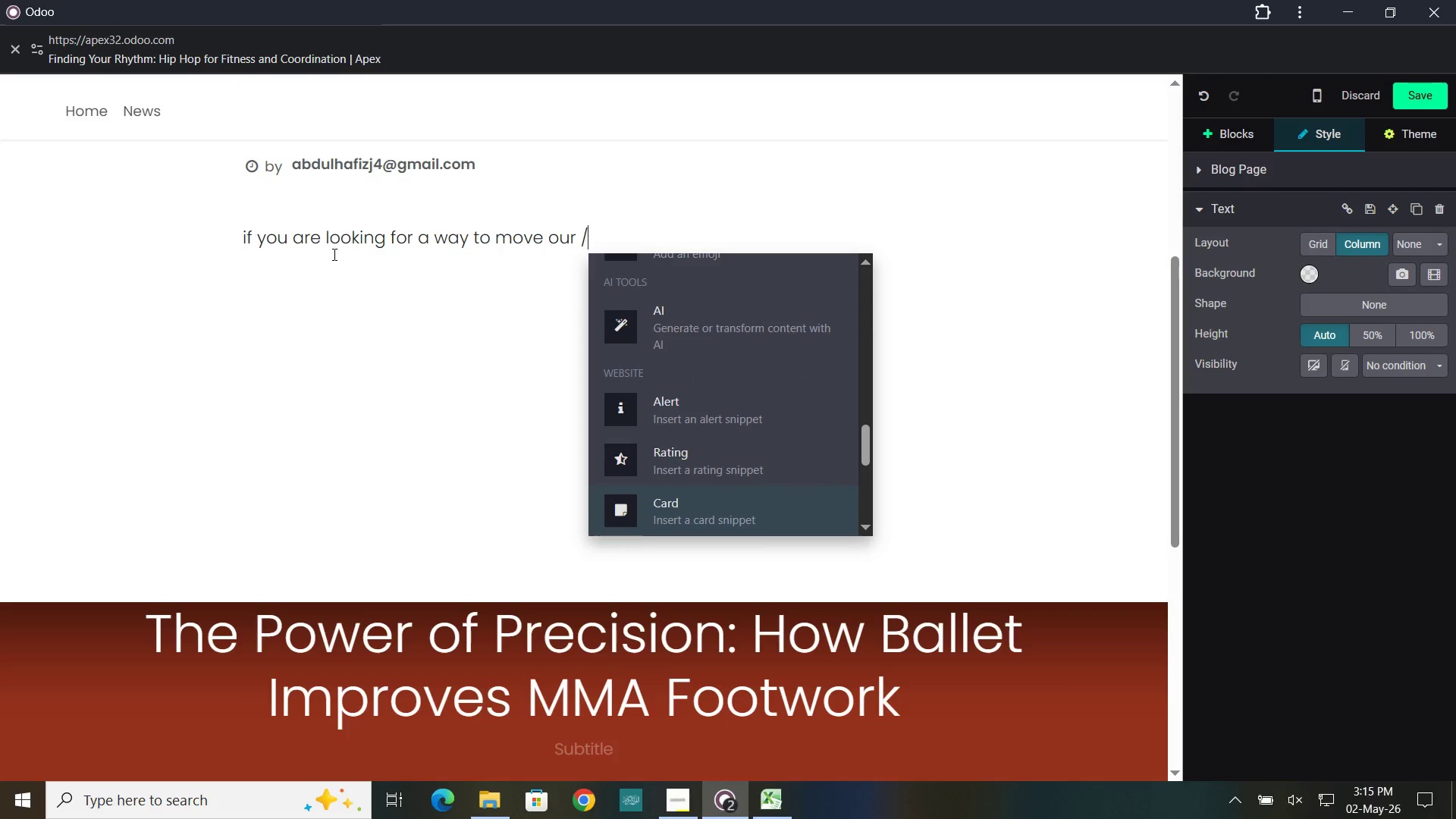 
key(ArrowDown)
 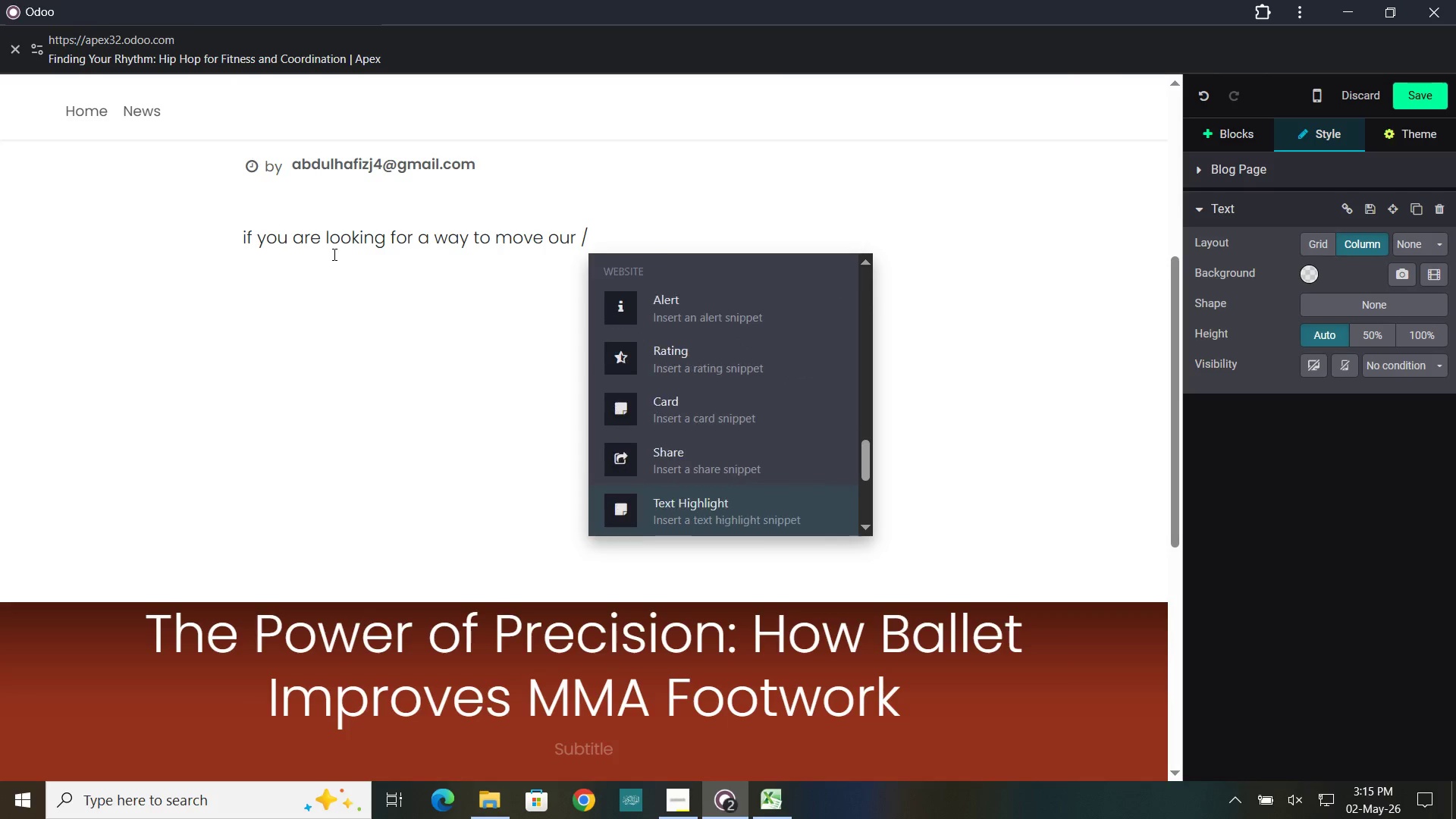 
key(ArrowDown)
 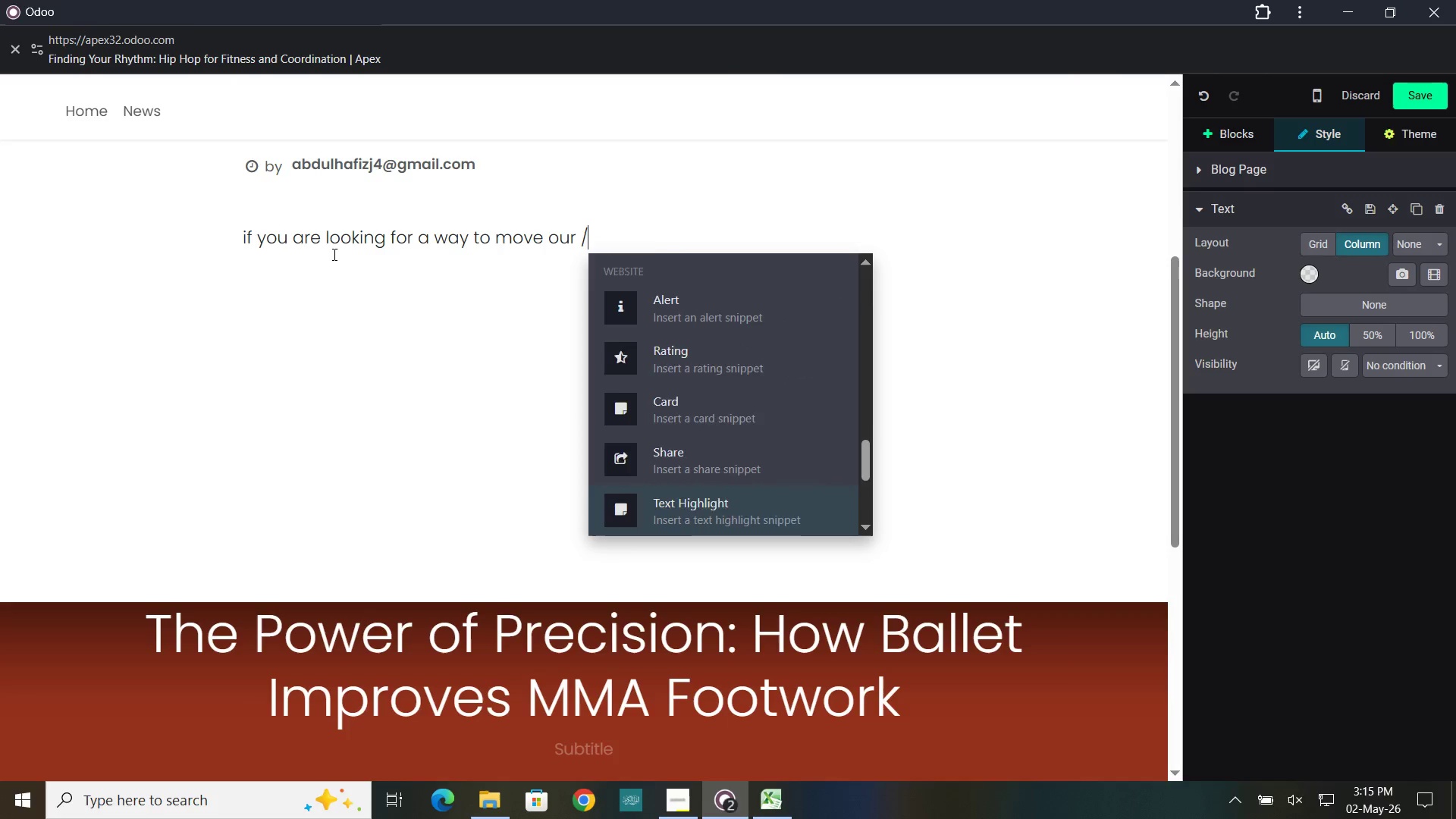 
key(ArrowDown)
 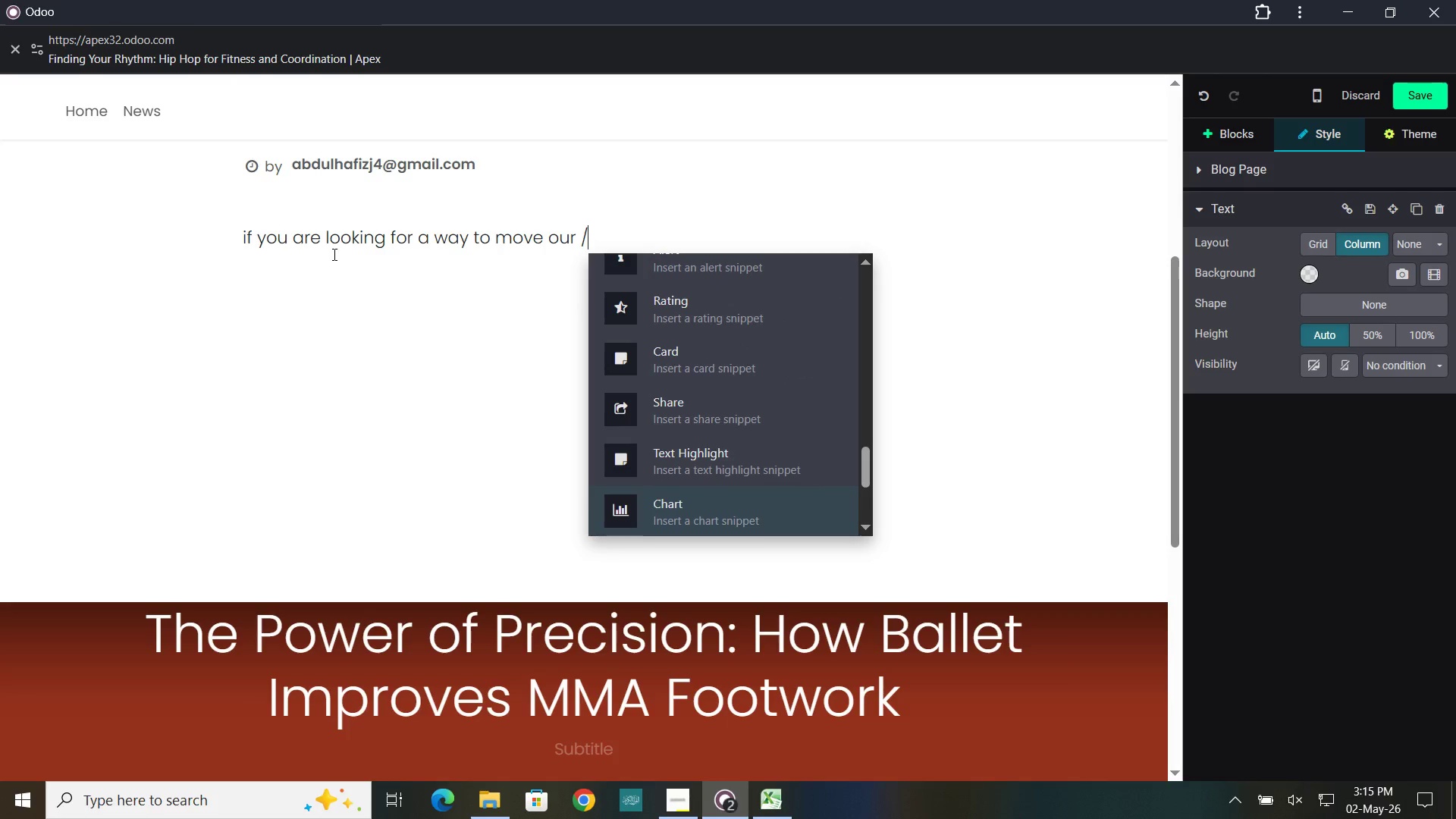 
key(ArrowDown)
 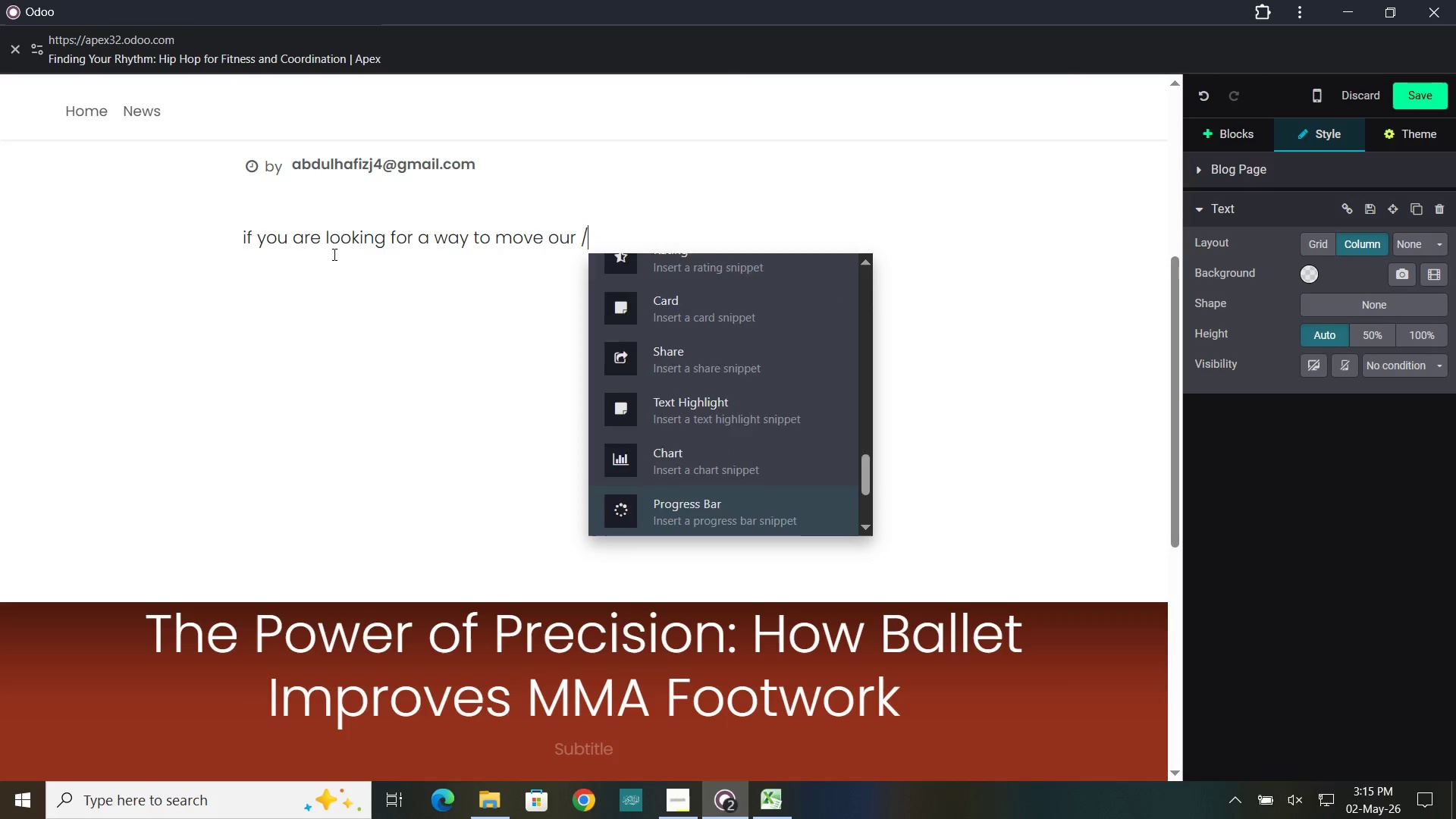 
key(ArrowDown)
 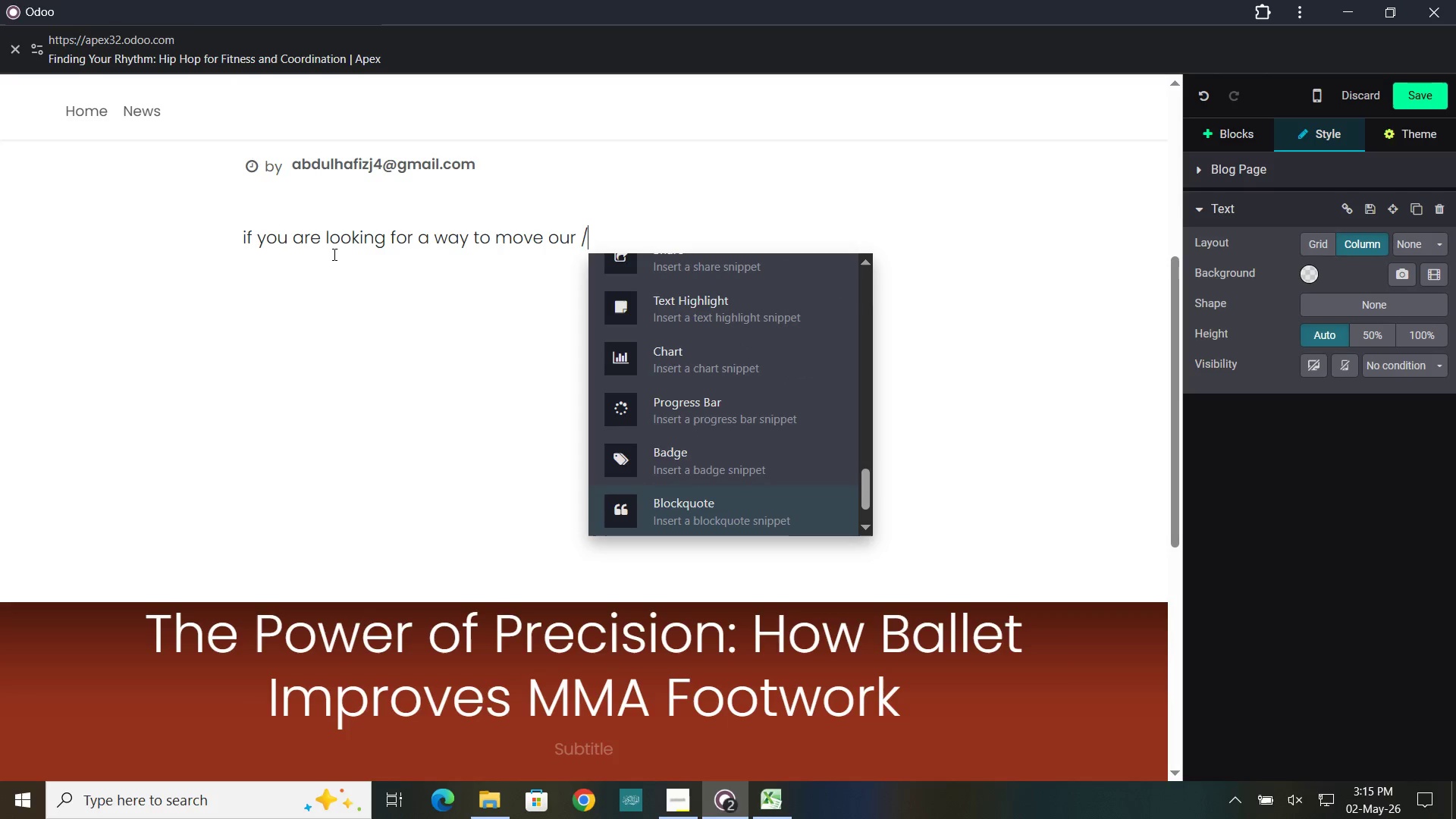 
key(ArrowDown)
 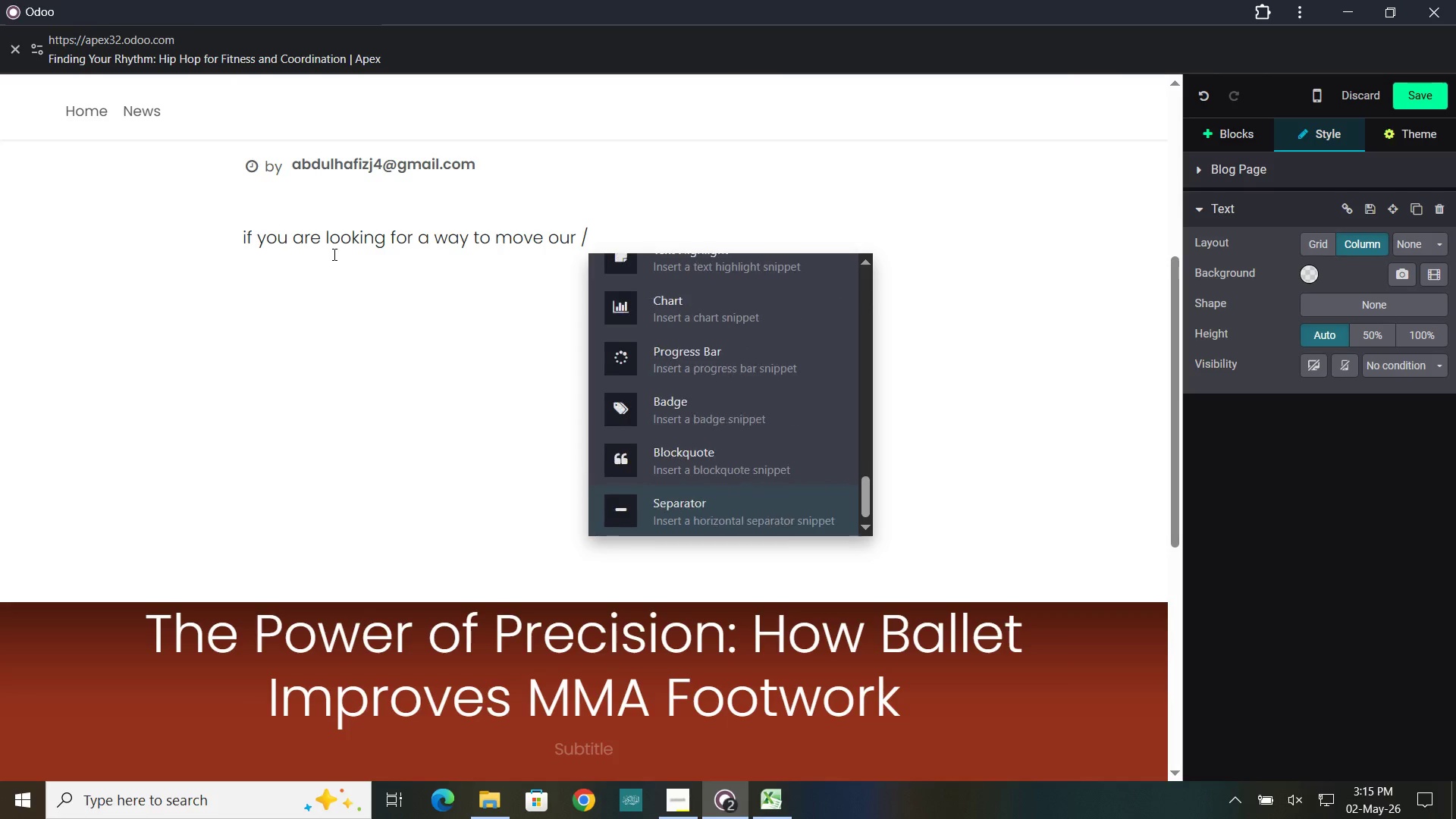 
key(ArrowDown)
 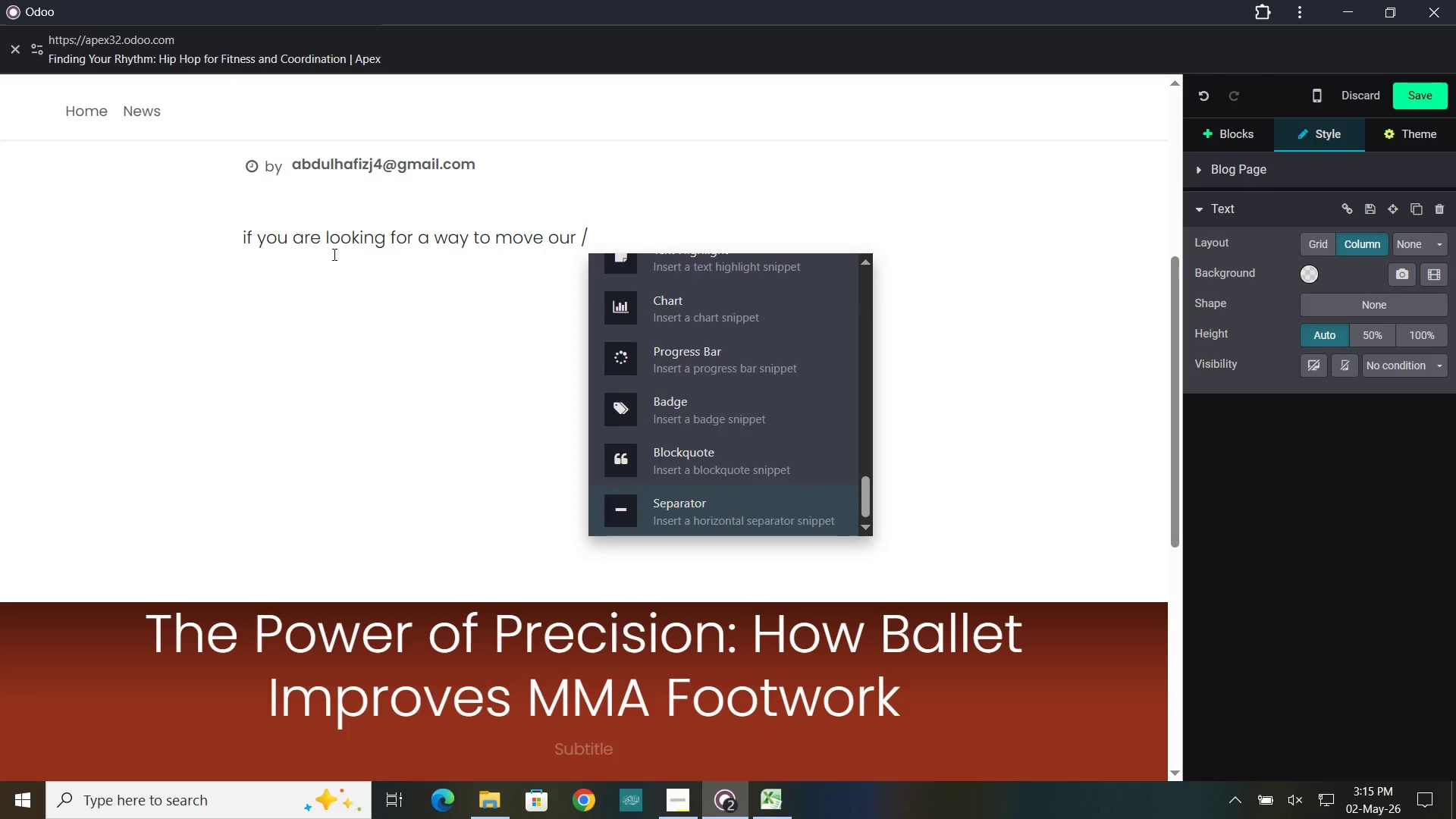 
key(ArrowDown)
 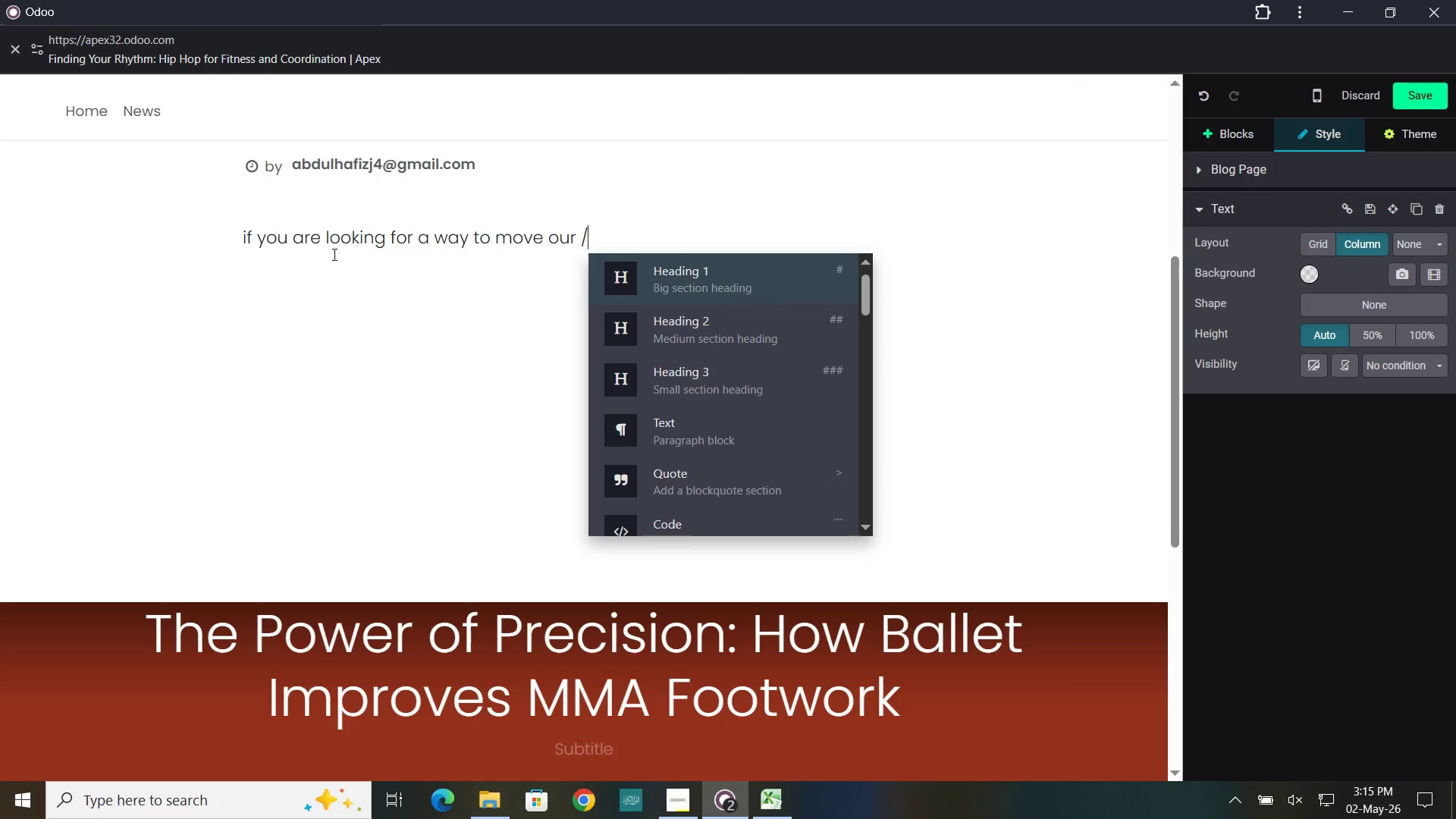 
key(ArrowDown)
 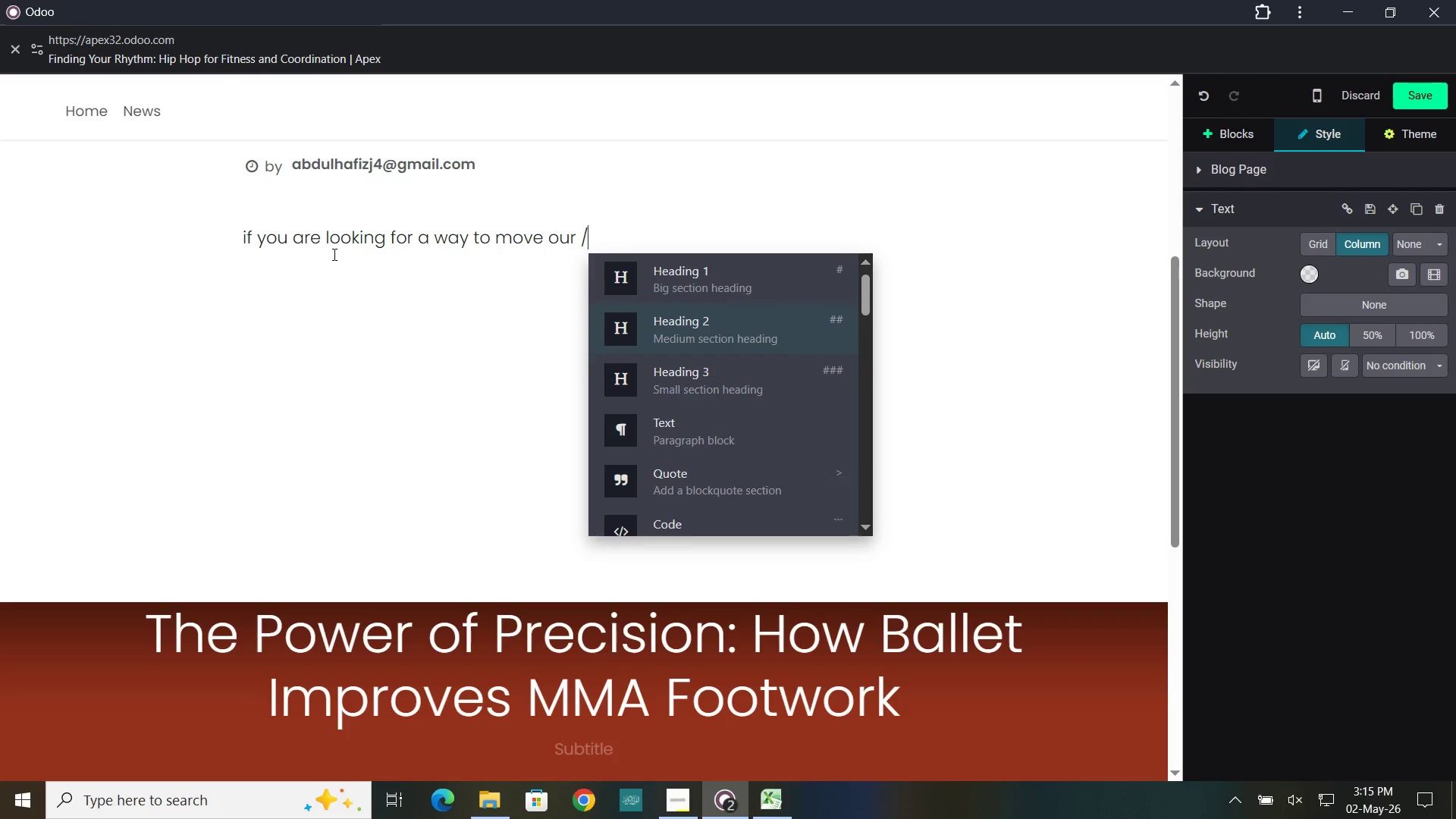 
key(ArrowDown)
 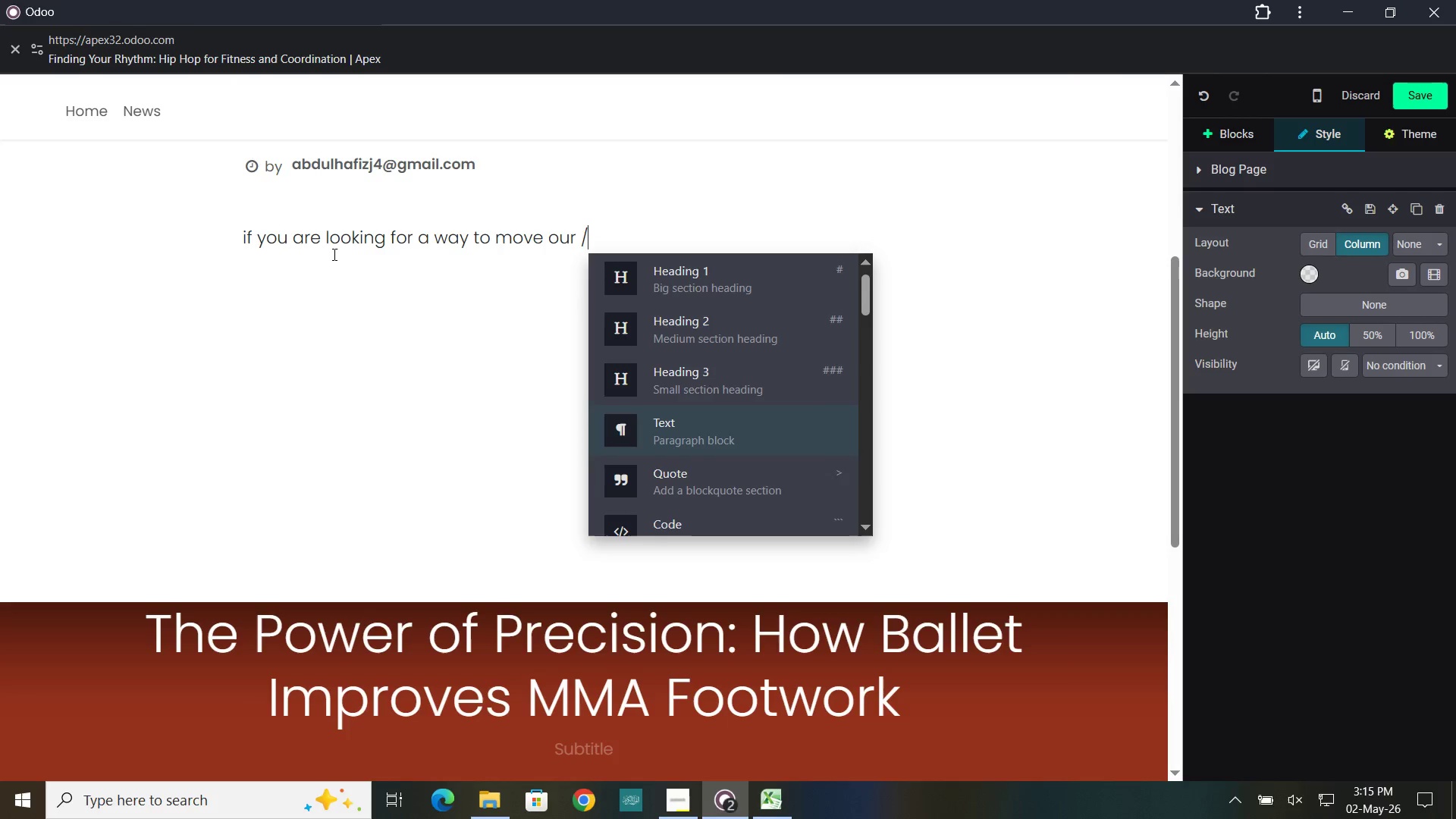 
key(ArrowDown)
 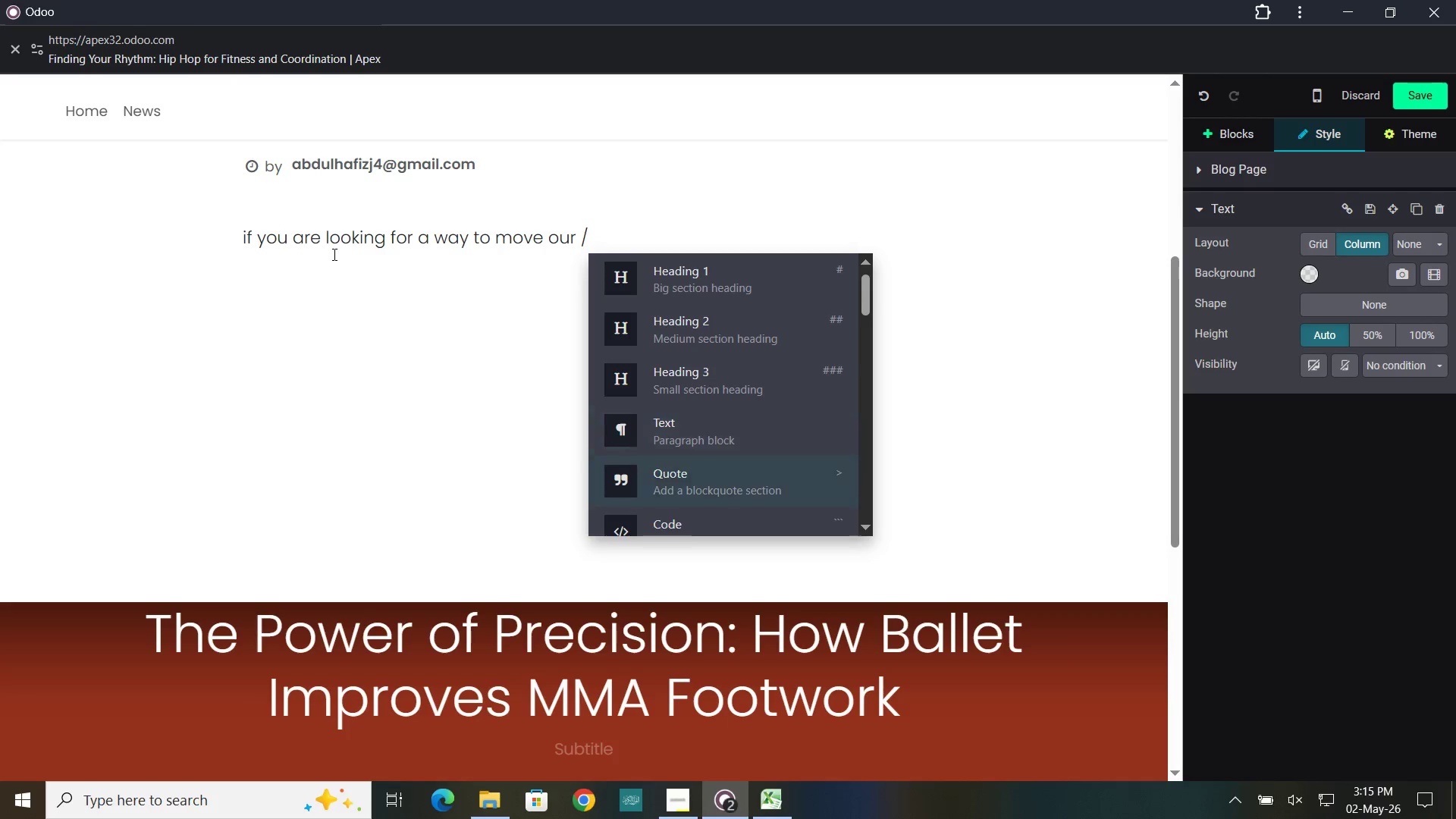 
hold_key(key=ArrowDown, duration=1.0)
 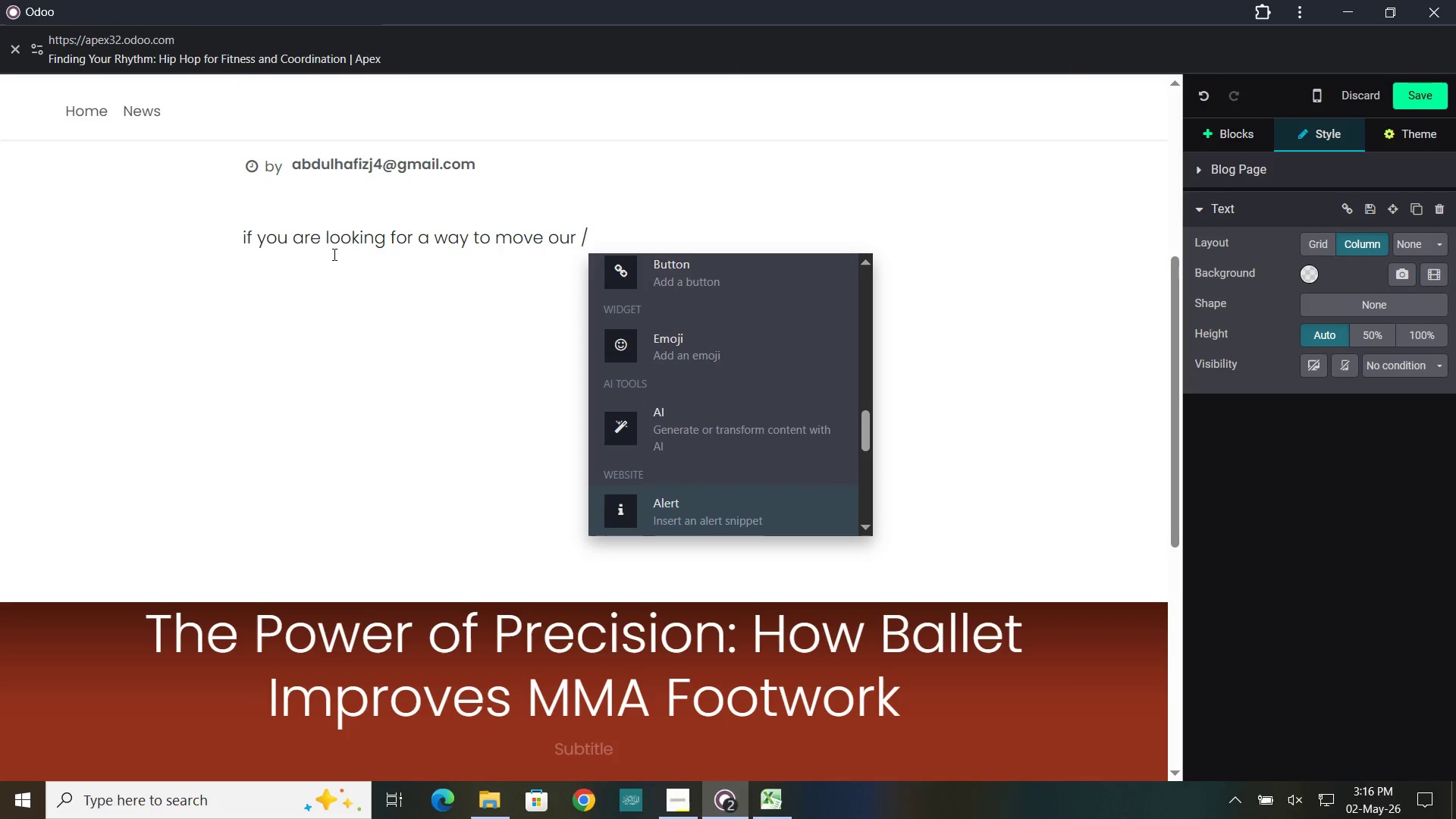 
key(ArrowDown)
 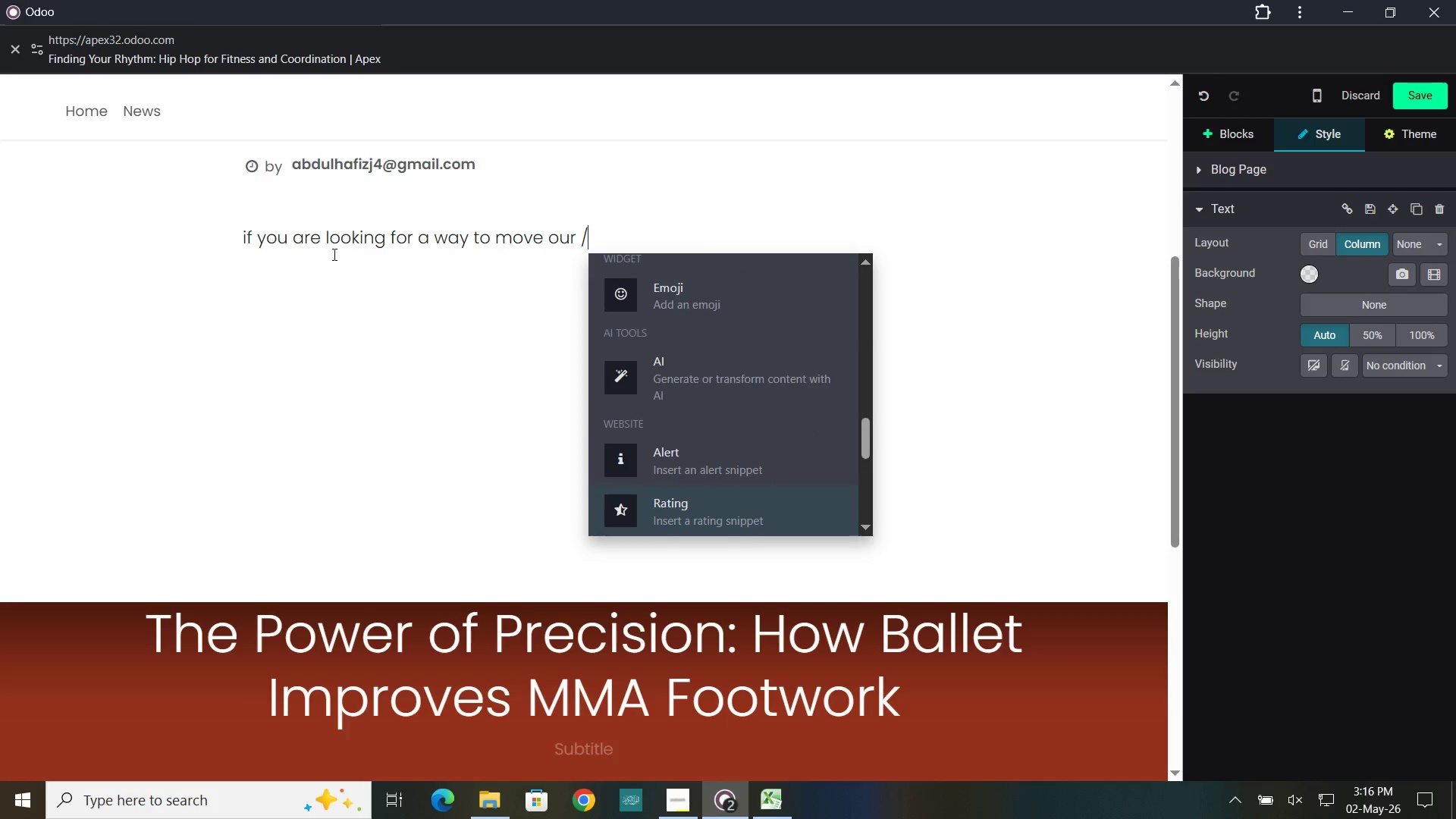 
key(ArrowDown)
 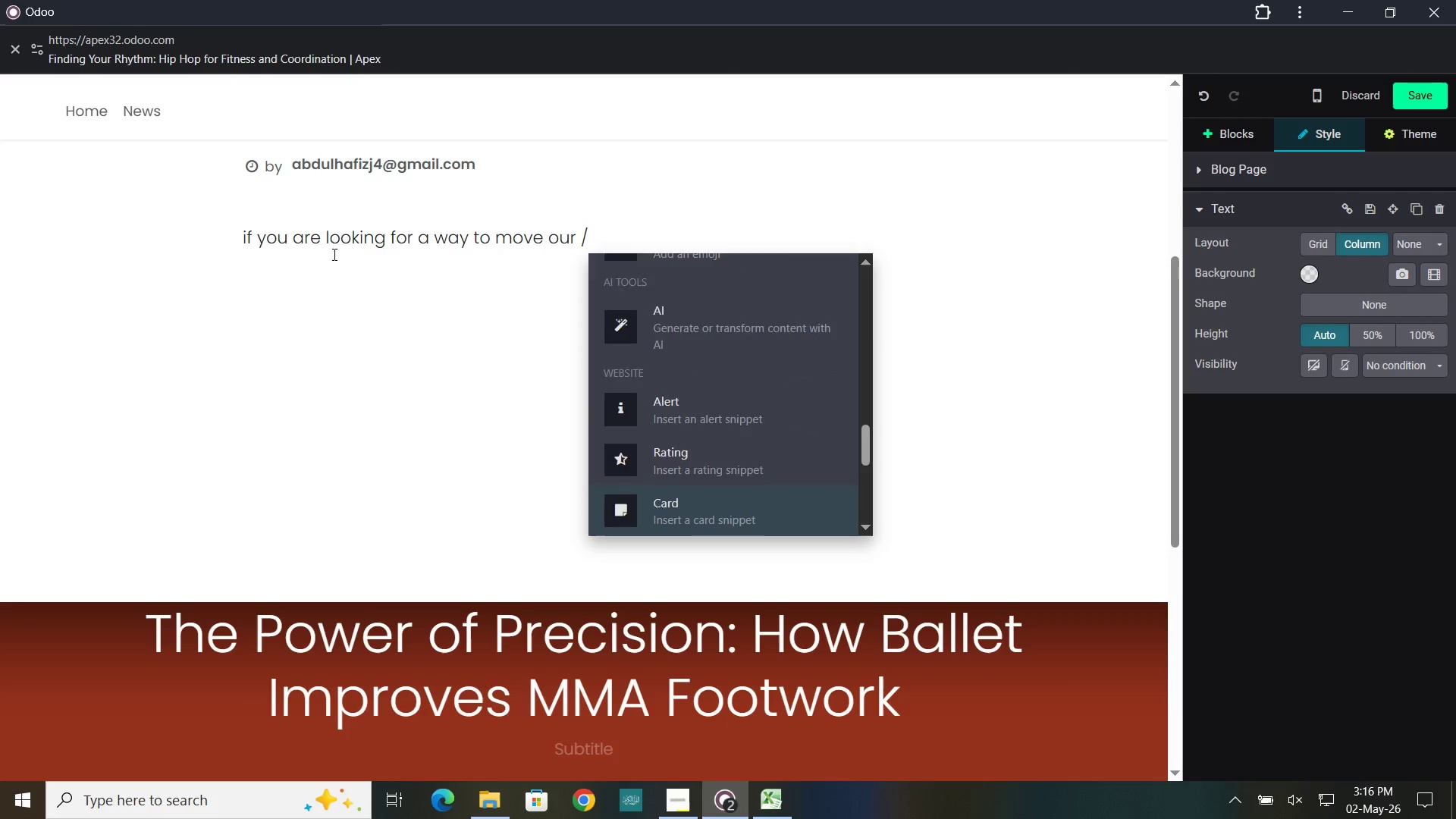 
key(ArrowDown)
 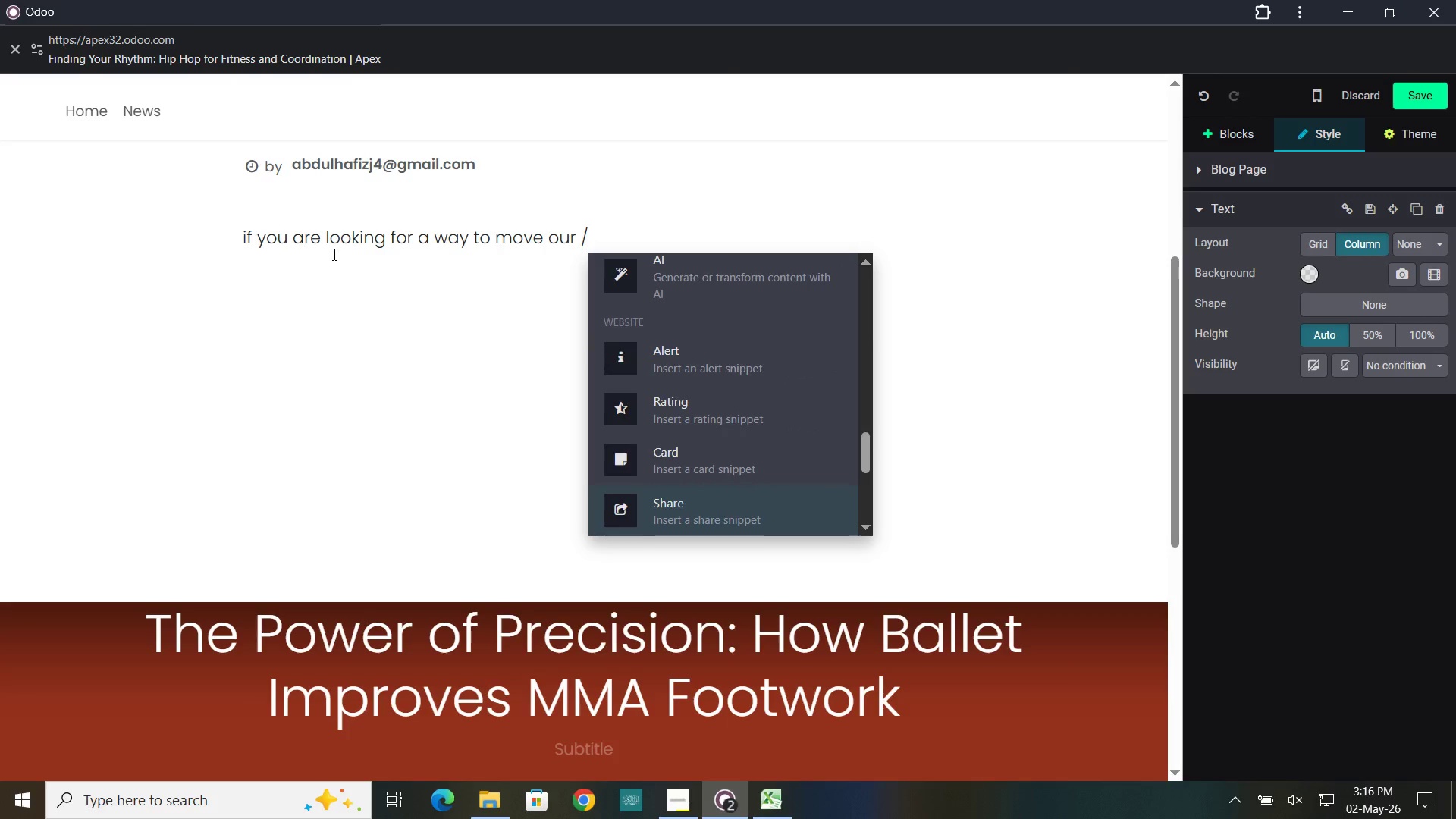 
key(ArrowDown)
 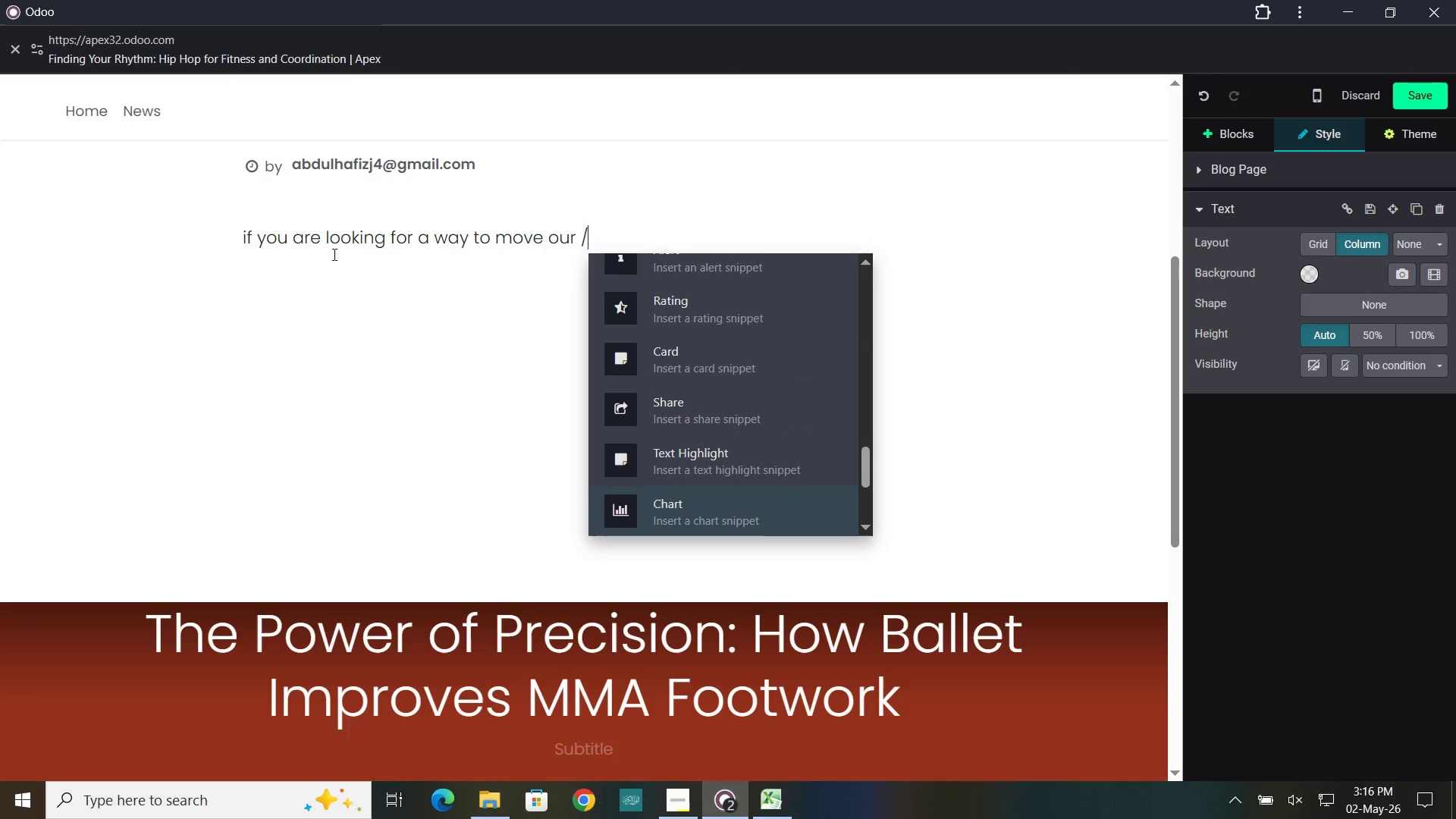 
key(ArrowDown)
 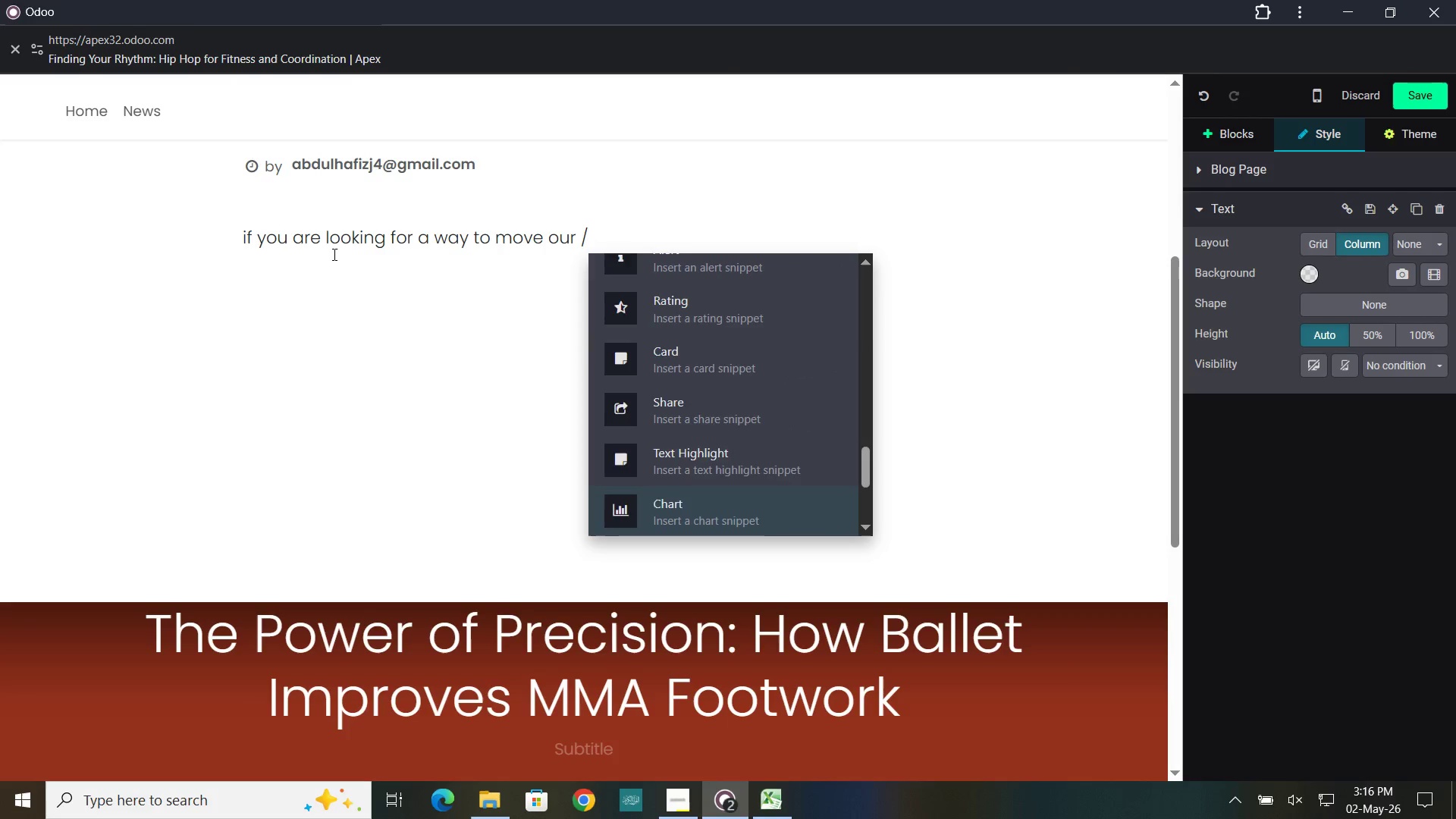 
key(ArrowDown)
 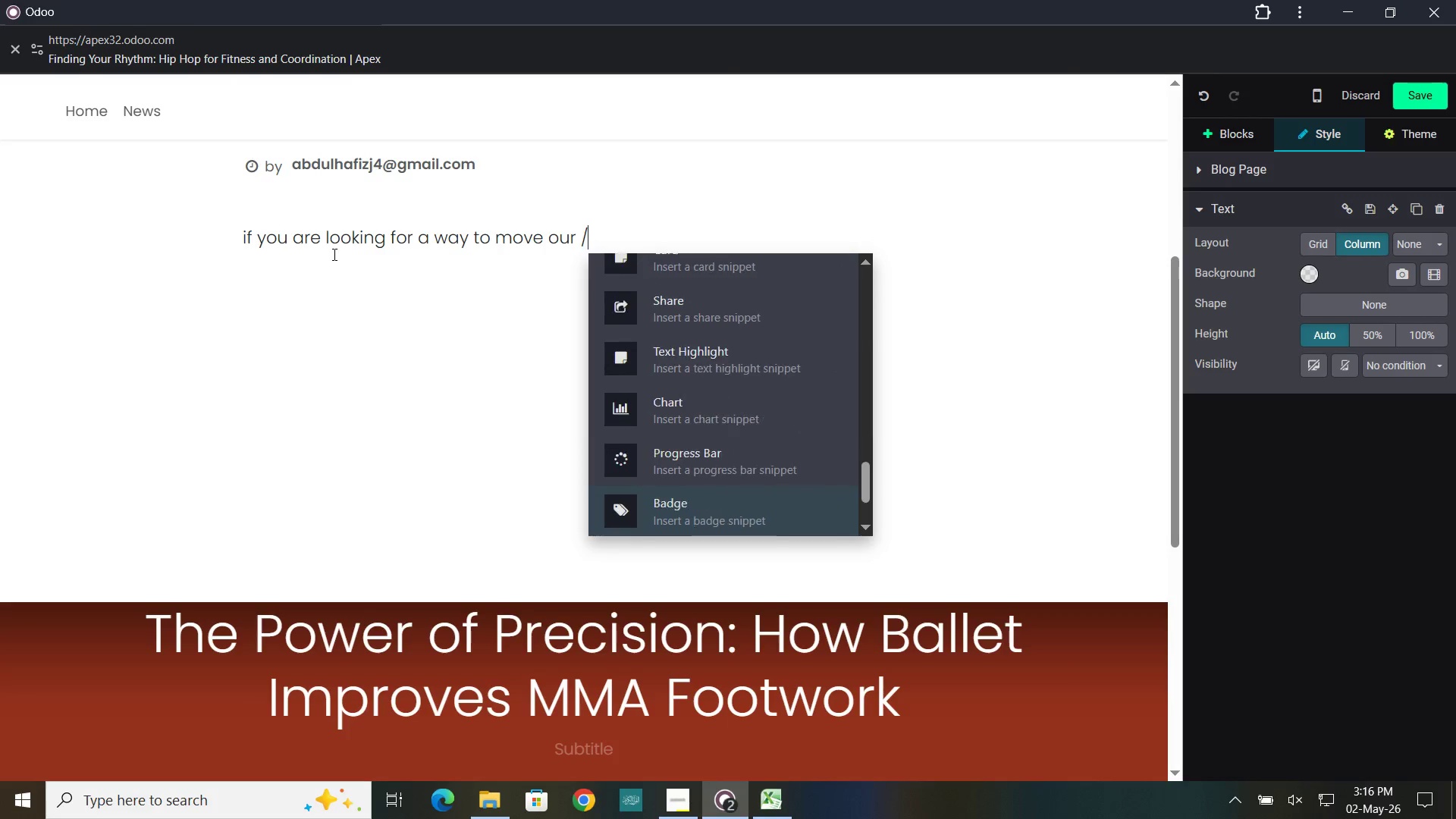 
key(ArrowDown)
 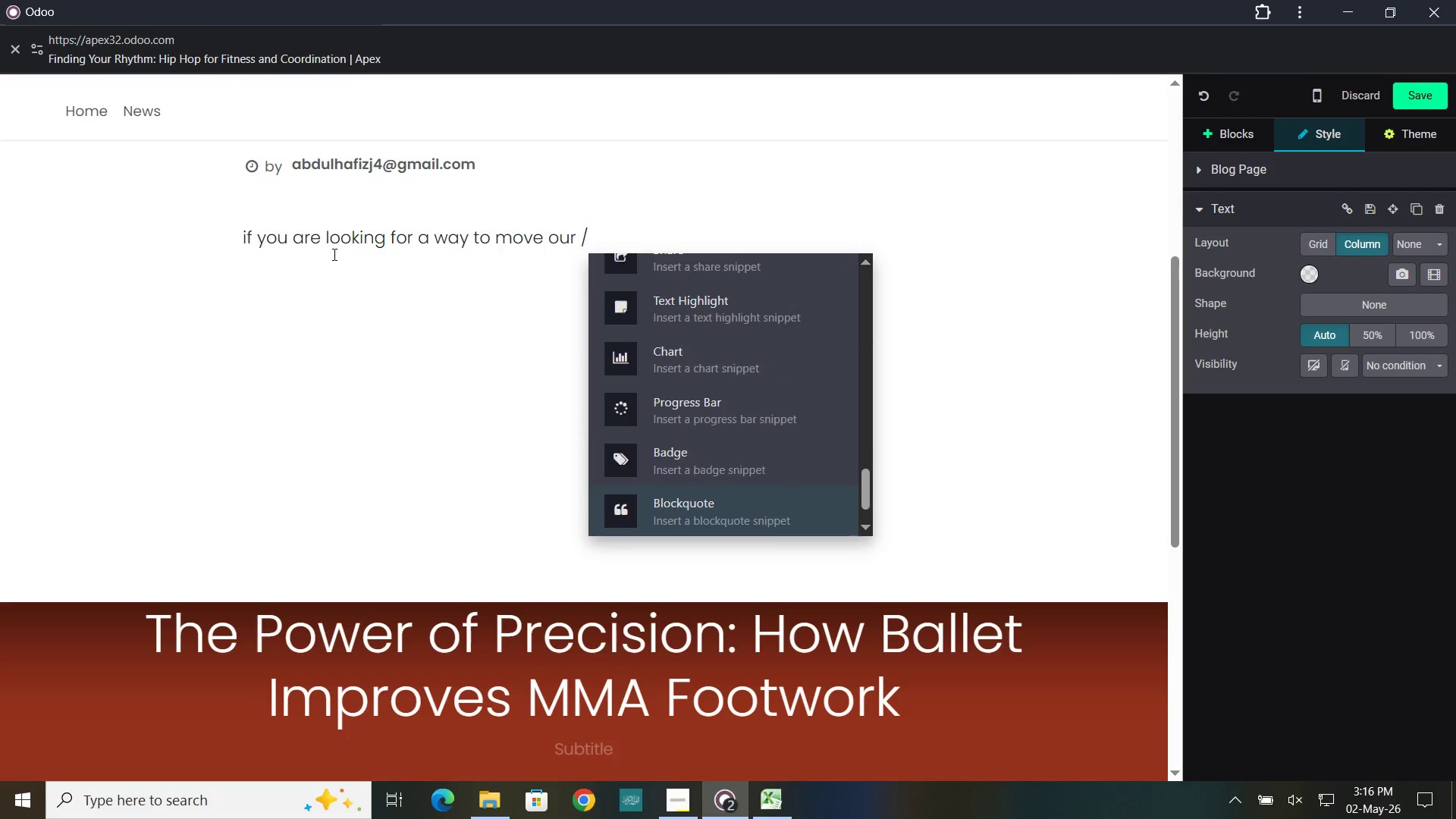 
key(ArrowDown)
 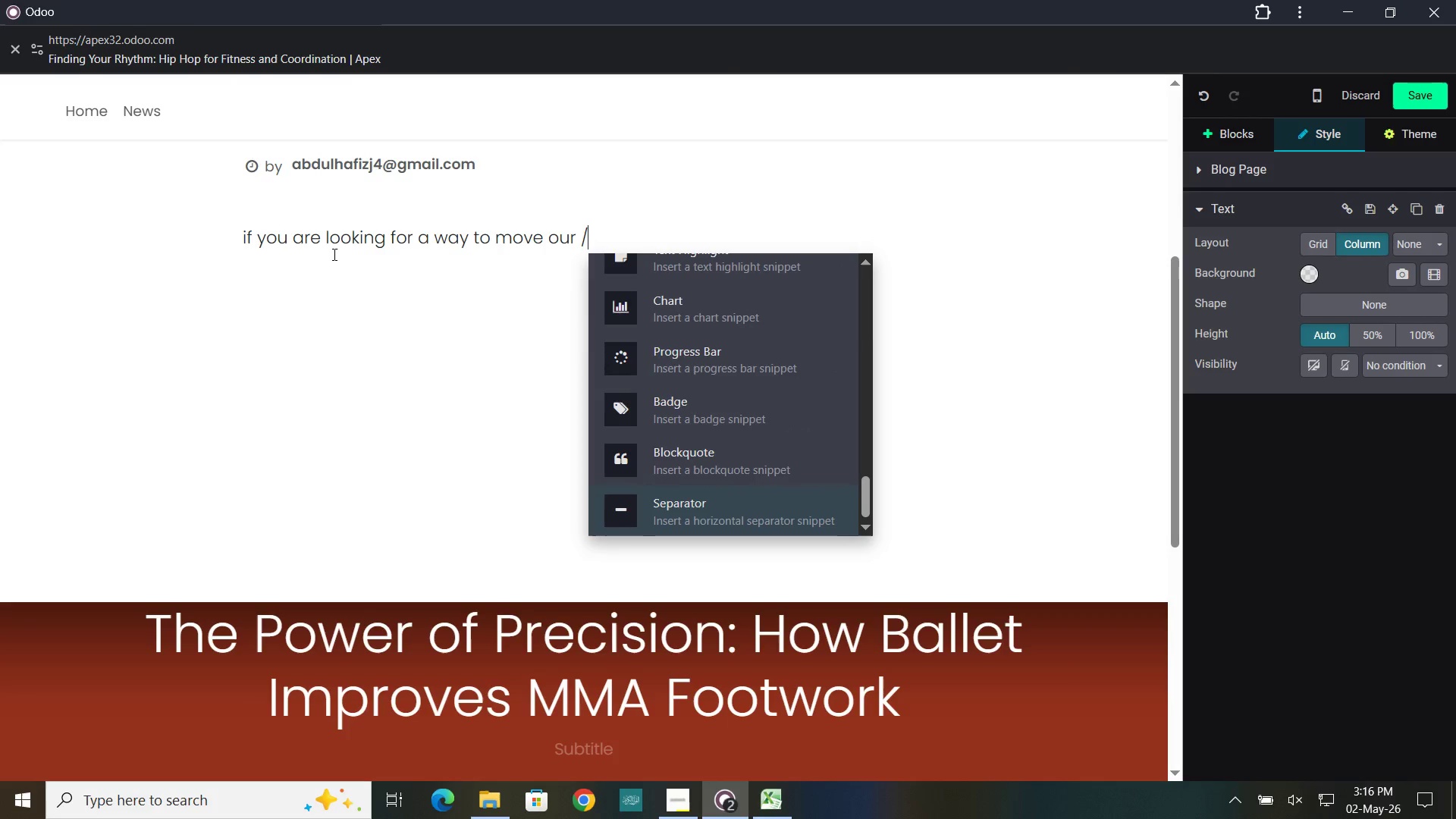 
key(ArrowDown)
 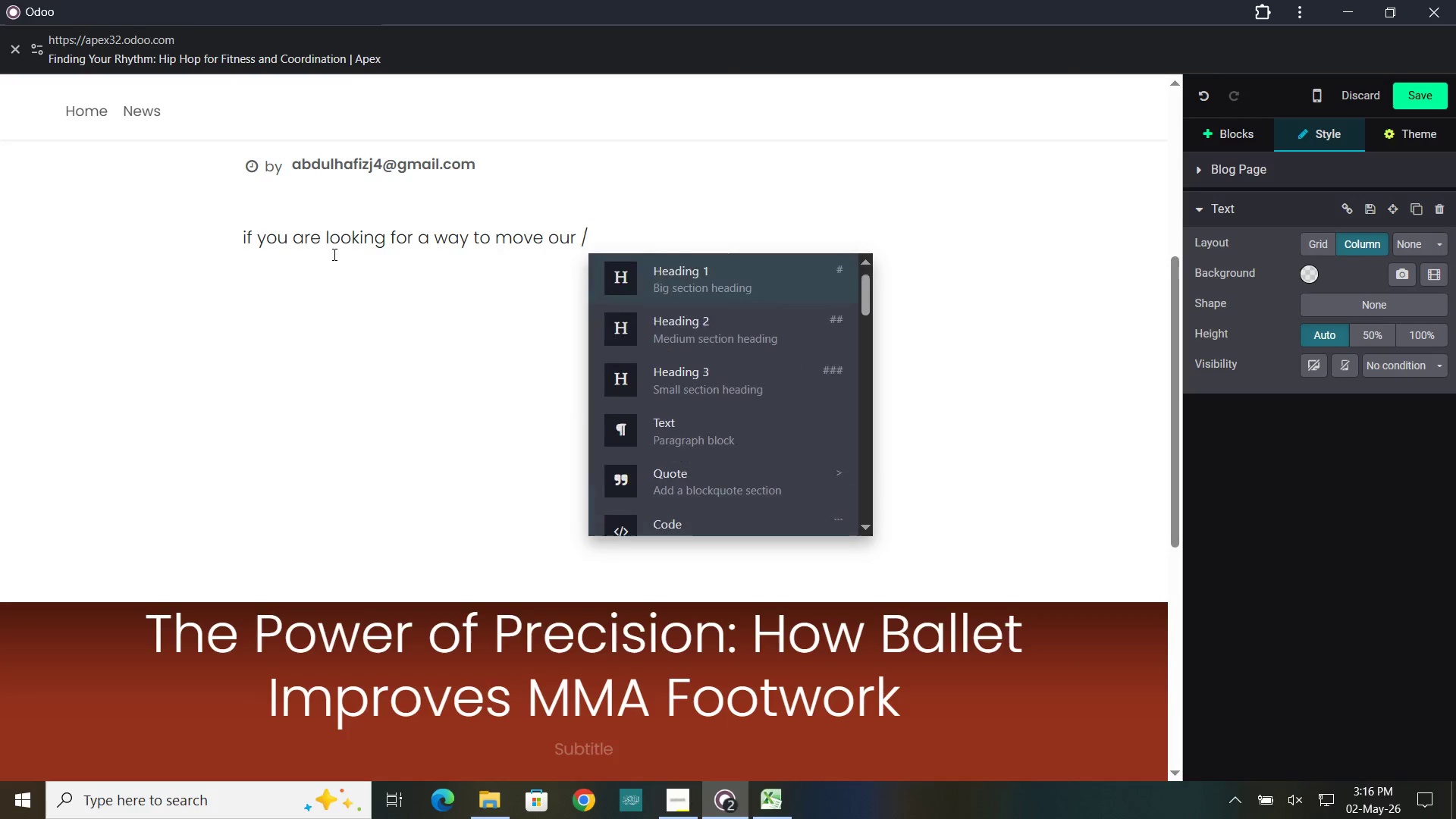 
key(ArrowDown)
 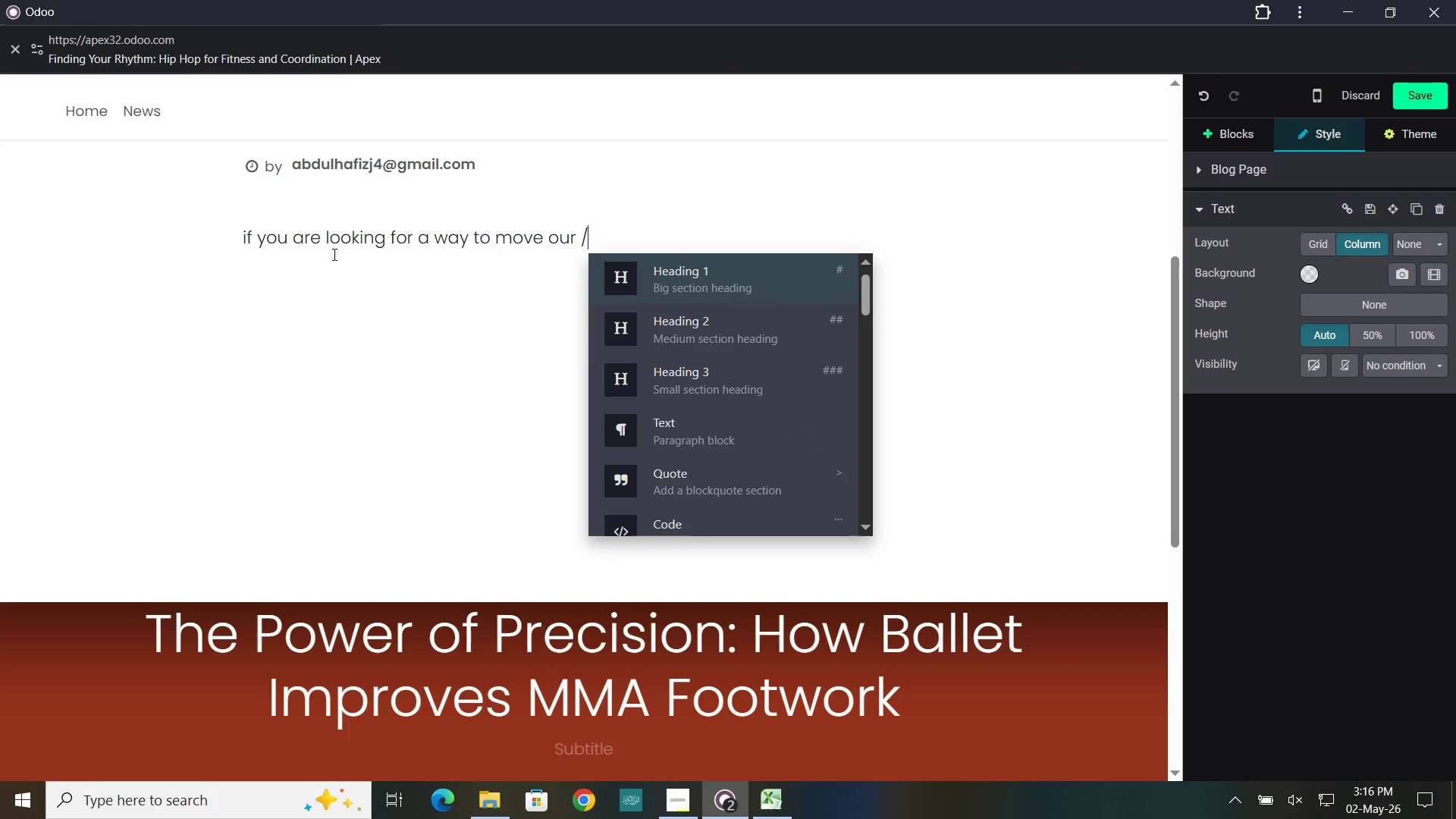 
key(Backspace)
type(Hip Hop Dance Fitness)
 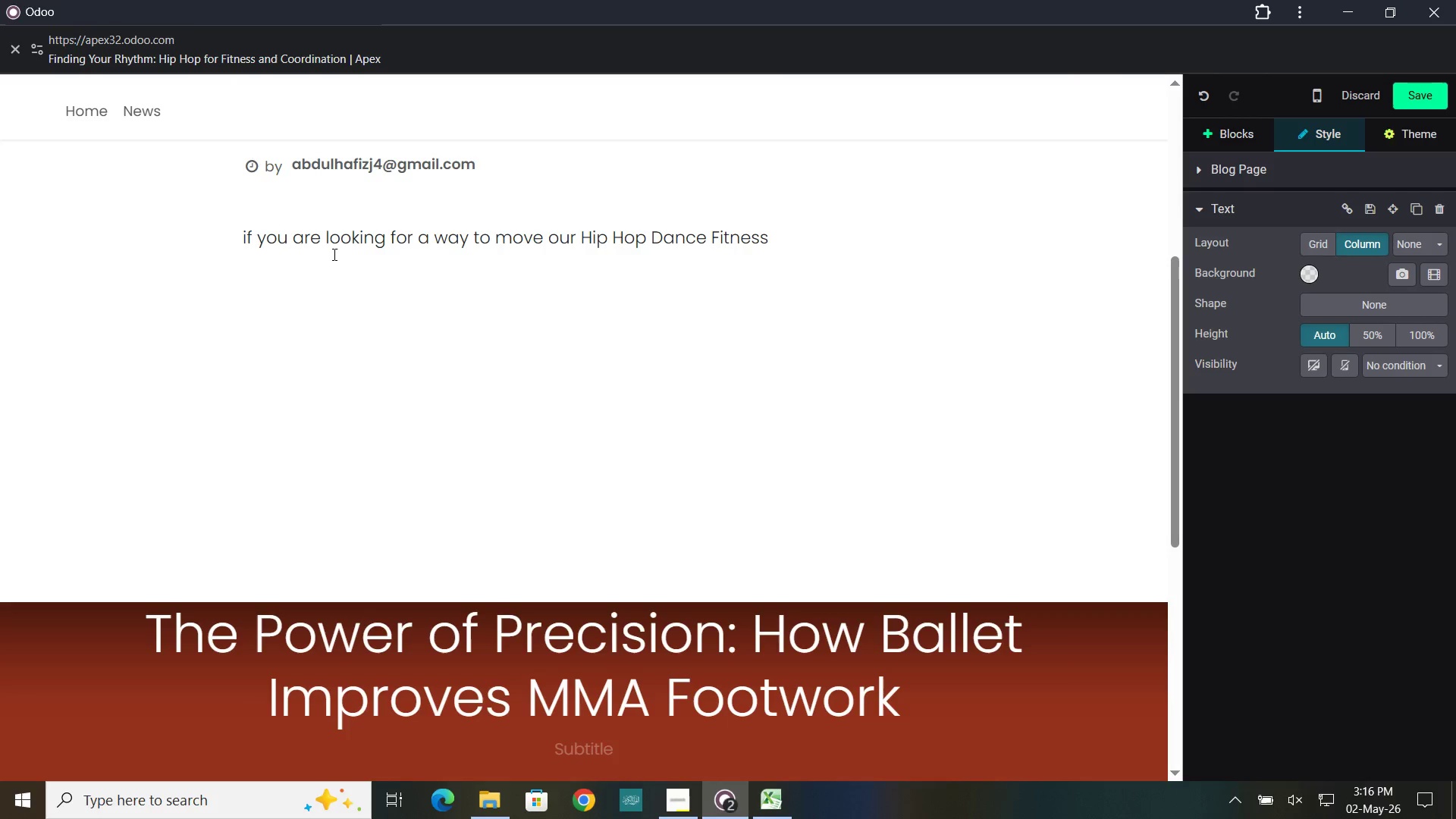 
left_click_drag(start_coordinate=[770, 240], to_coordinate=[583, 246])
 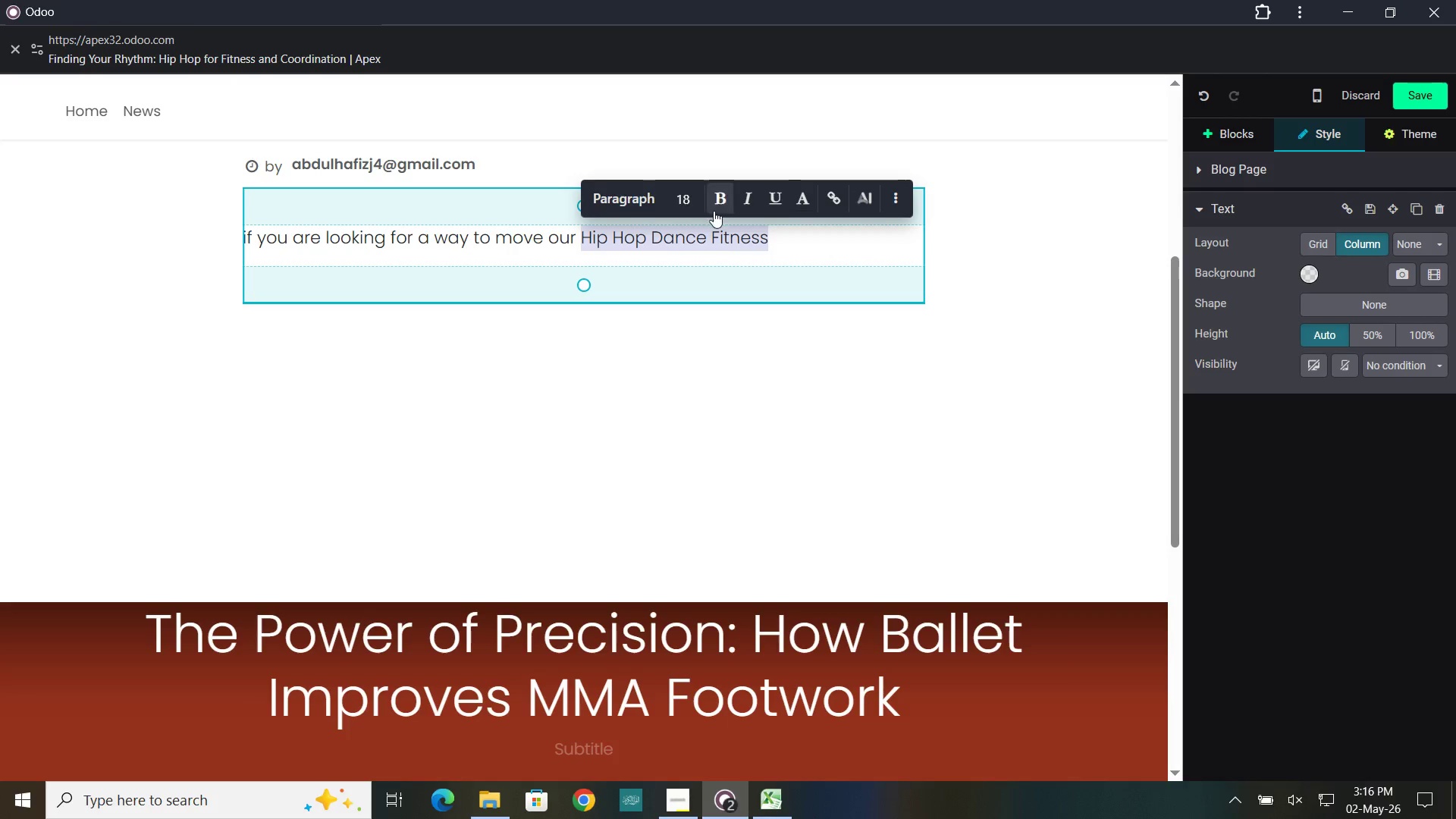 
left_click([724, 203])
 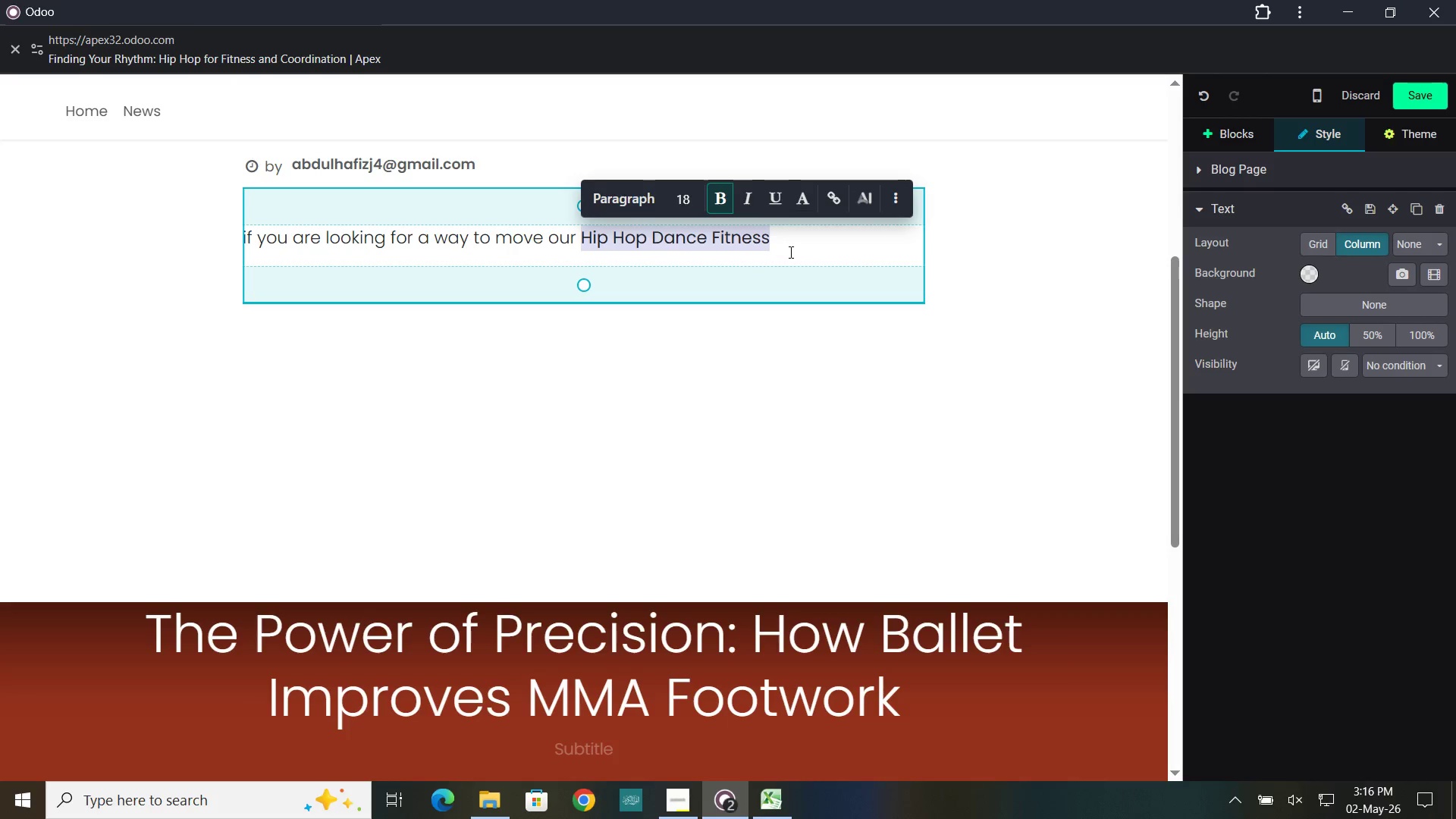 
left_click([787, 247])
 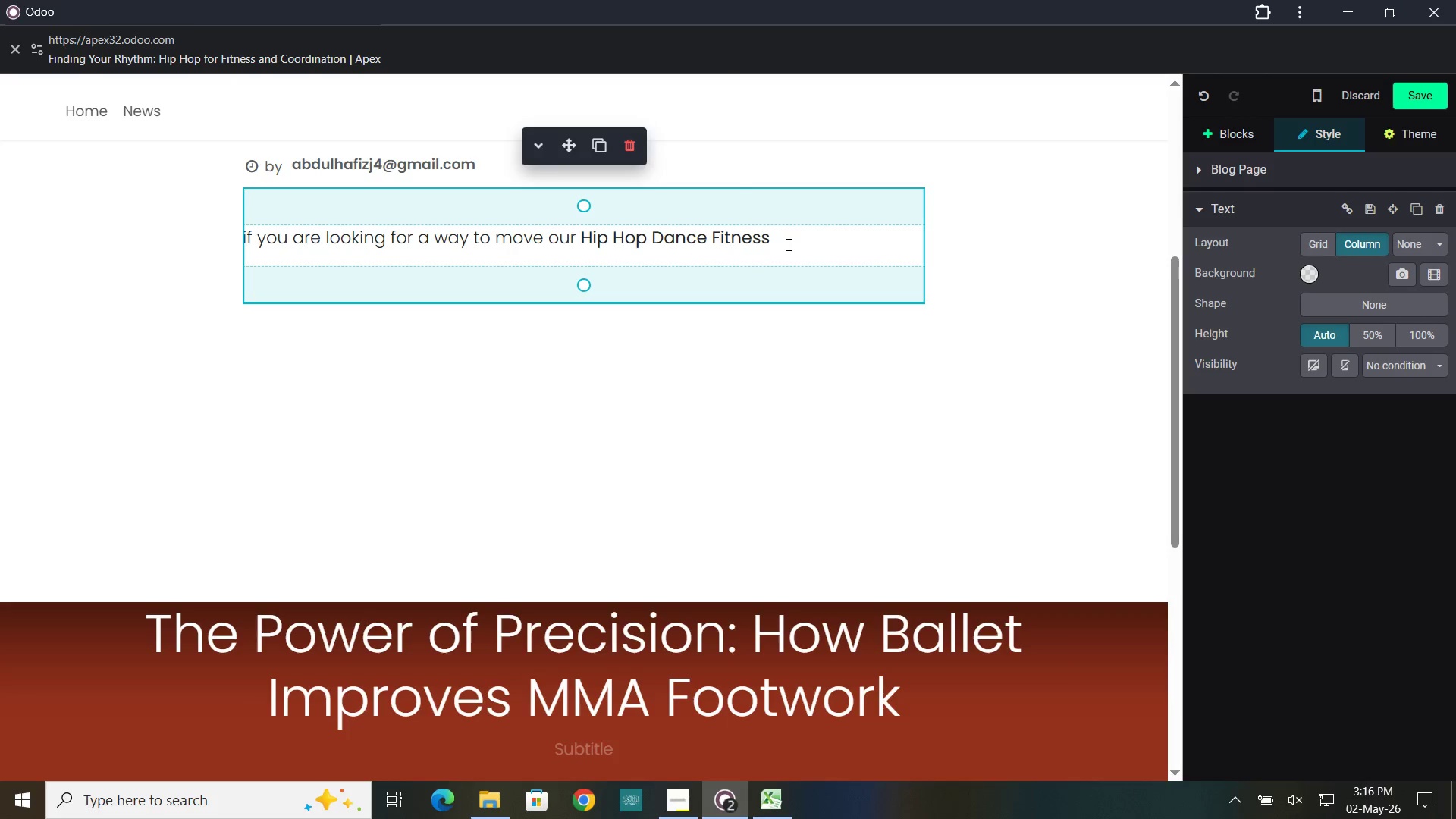 
type( pro)
key(Backspace)
key(Backspace)
key(Backspace)
 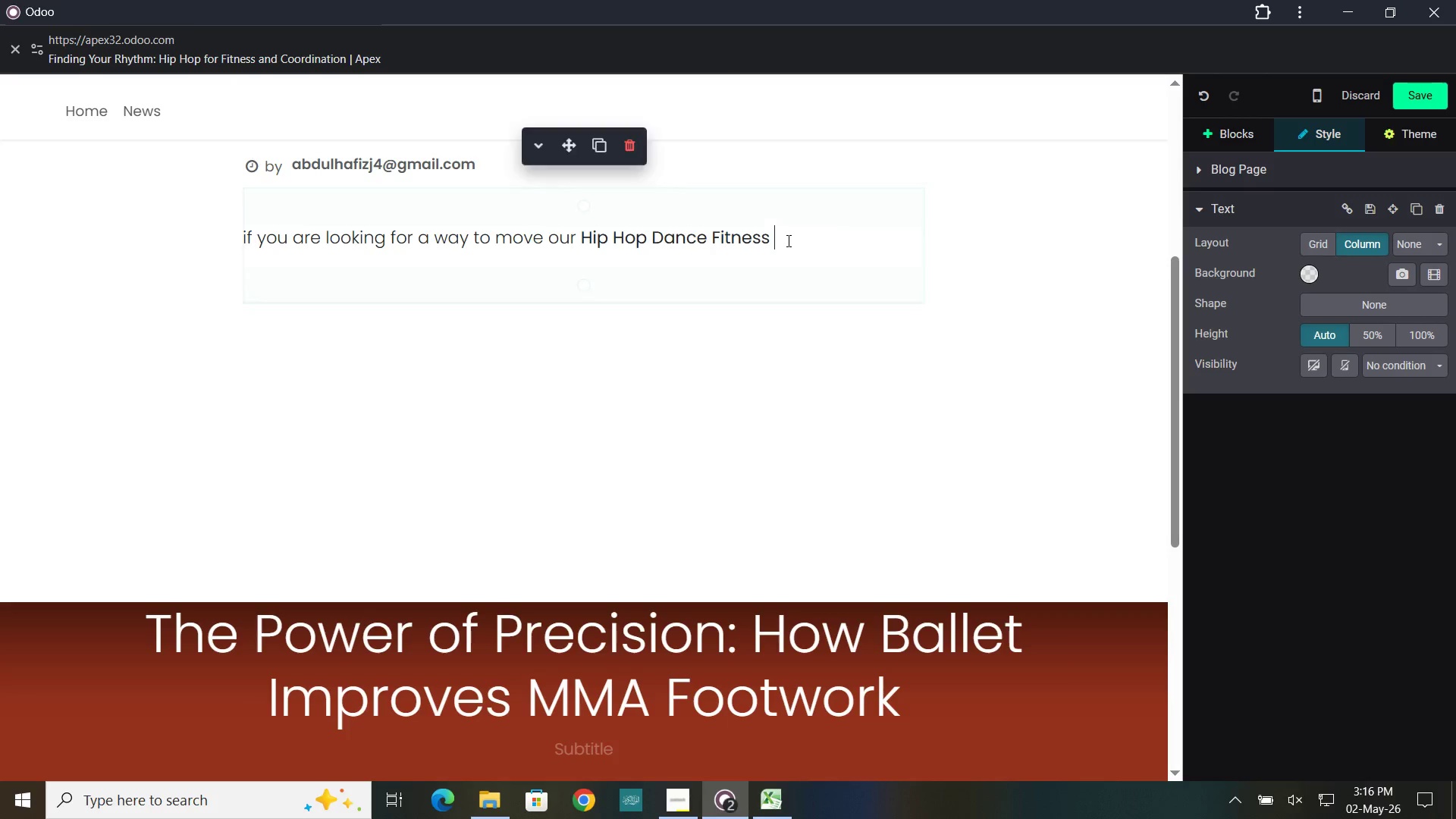 
right_click([784, 236])
 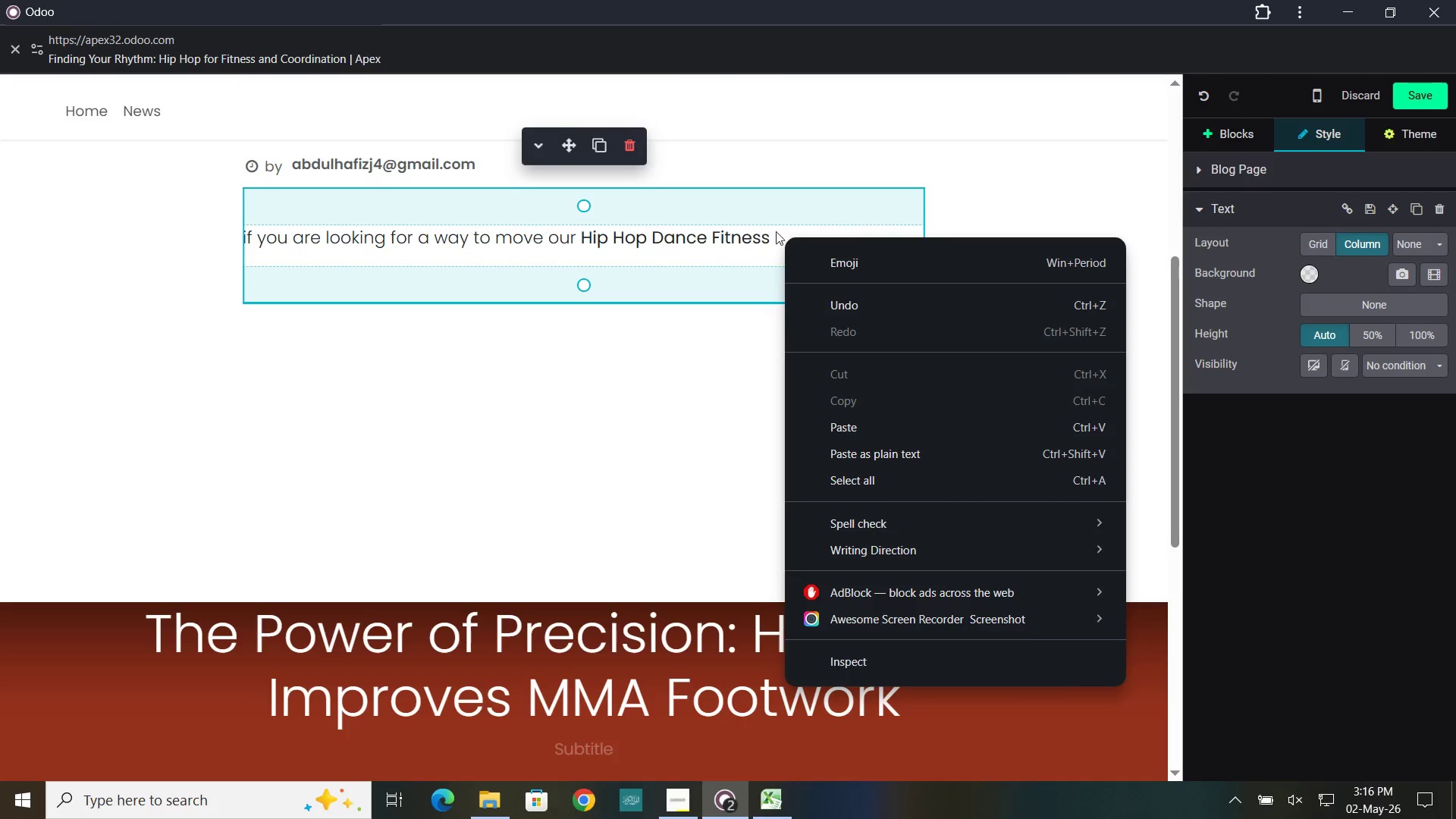 
left_click([773, 230])
 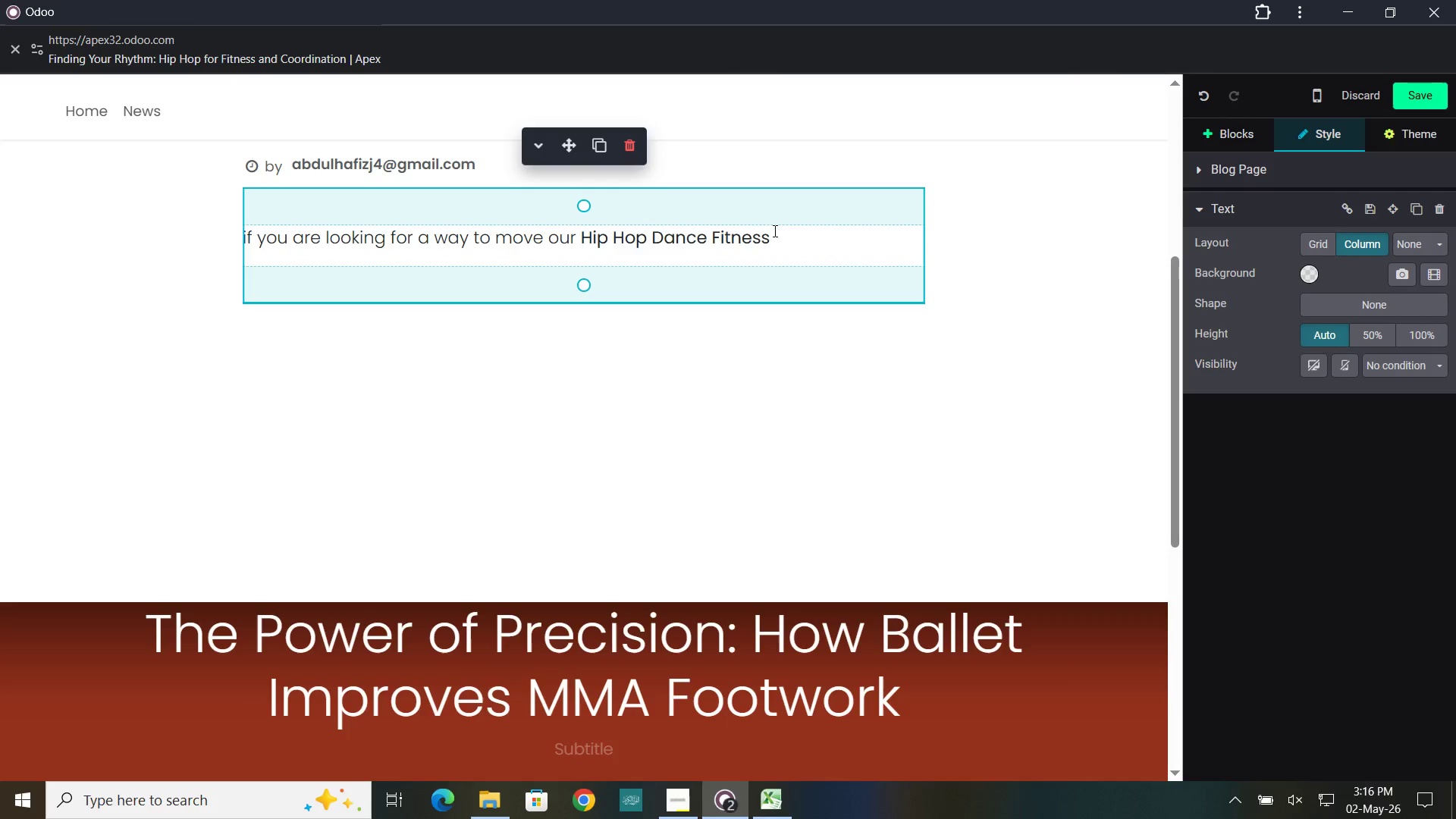 
type(pr)
 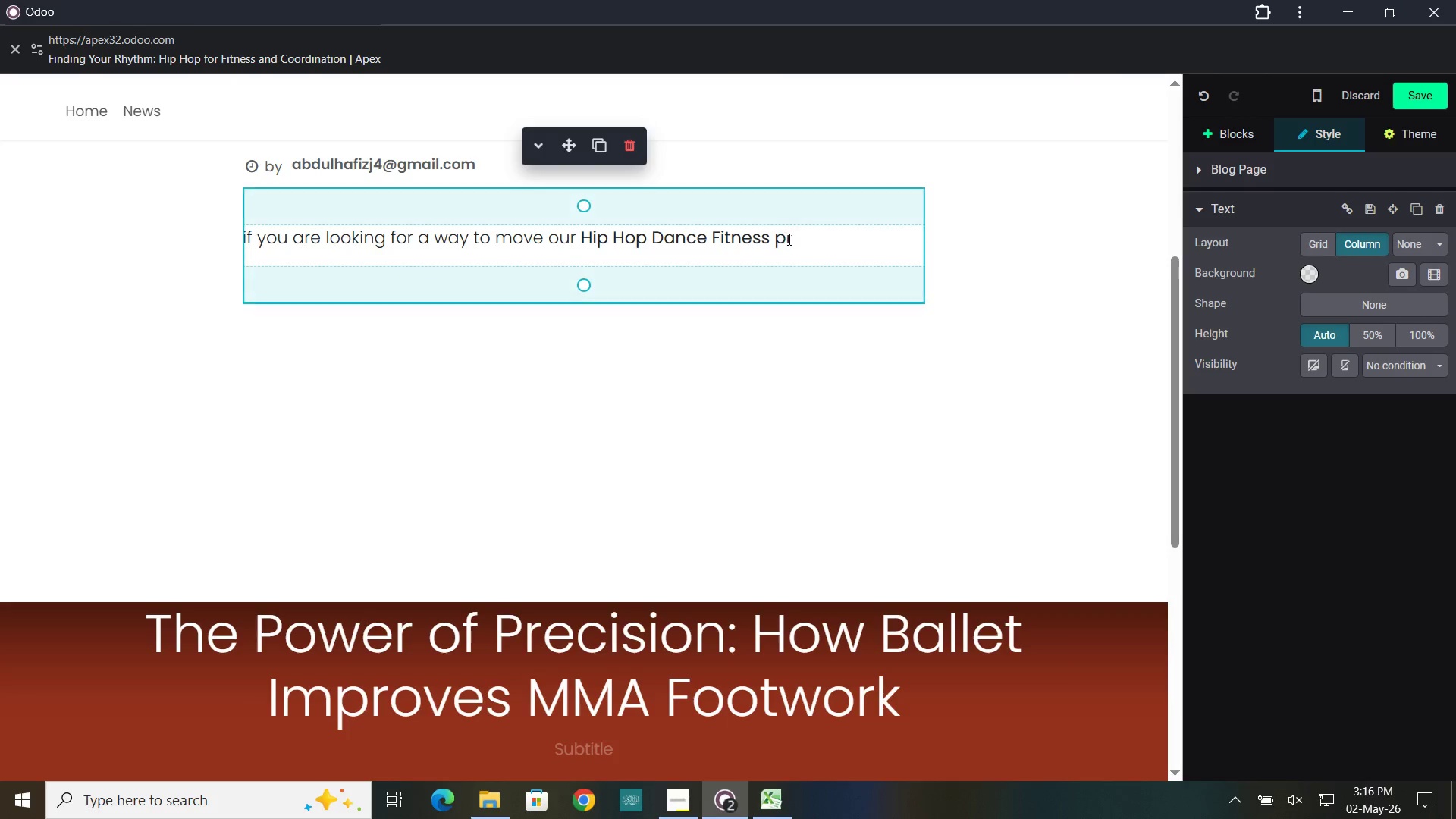 
left_click_drag(start_coordinate=[788, 239], to_coordinate=[779, 238])
 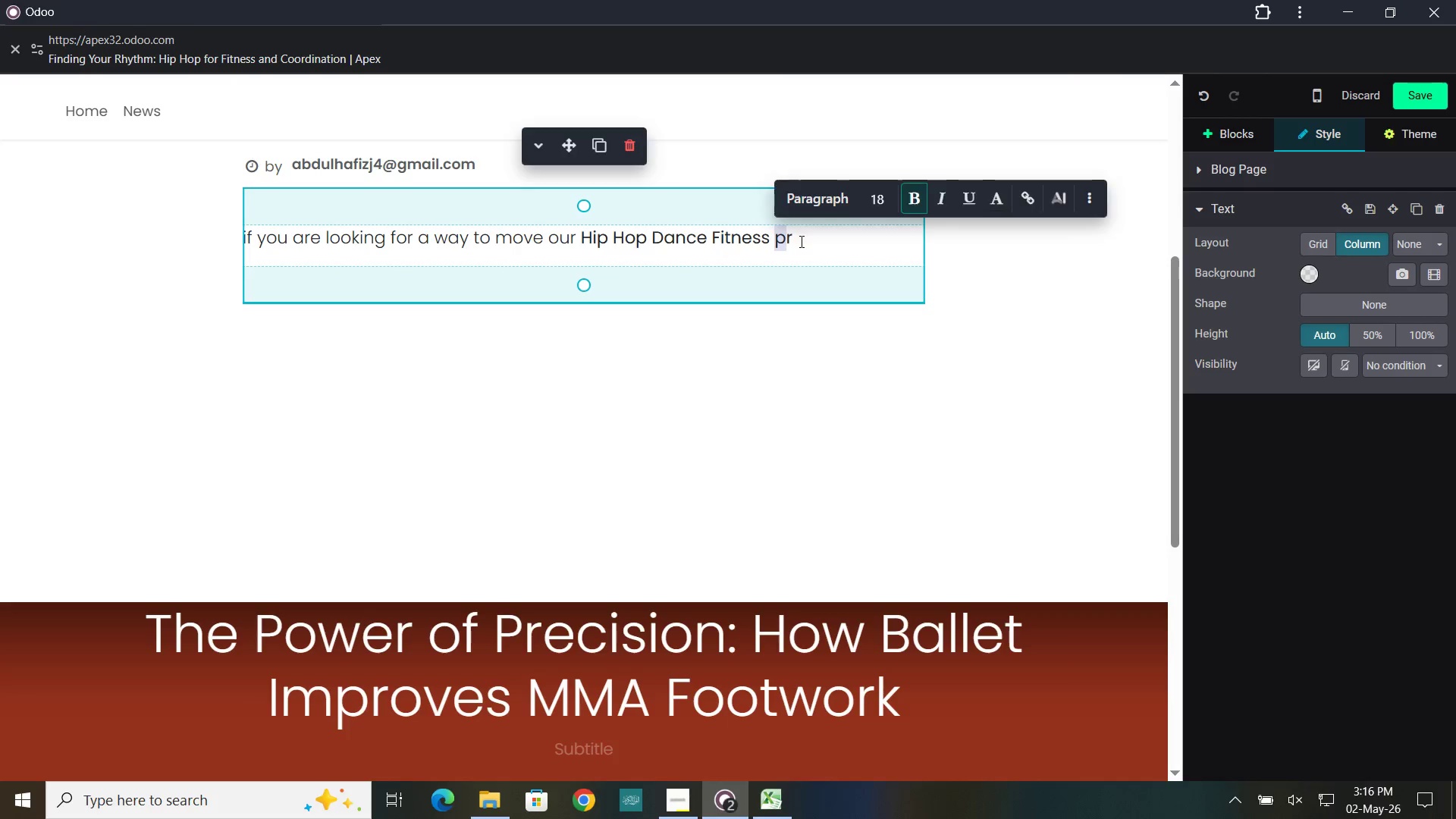 
left_click_drag(start_coordinate=[800, 241], to_coordinate=[777, 239])
 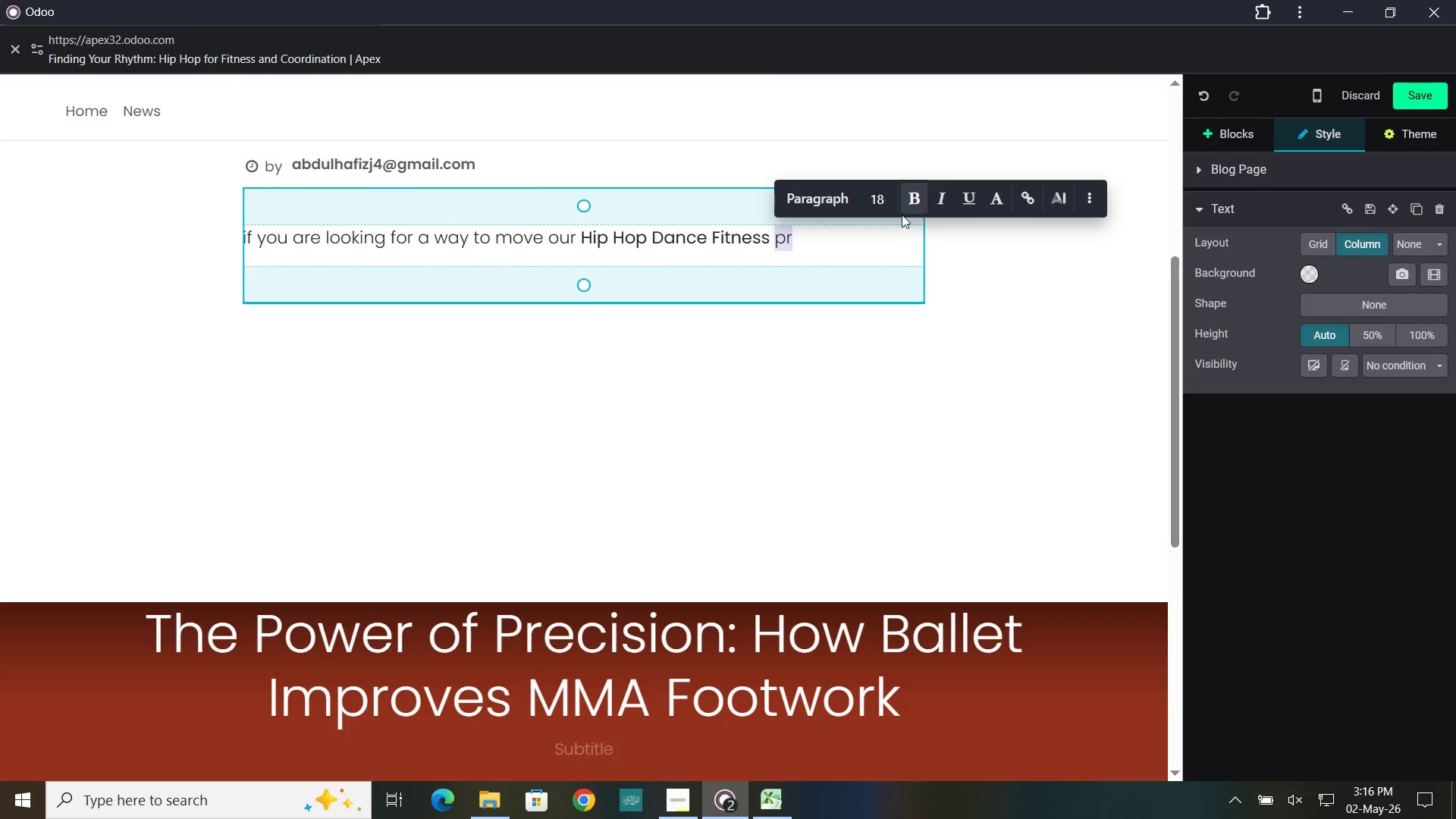 
left_click([830, 243])
 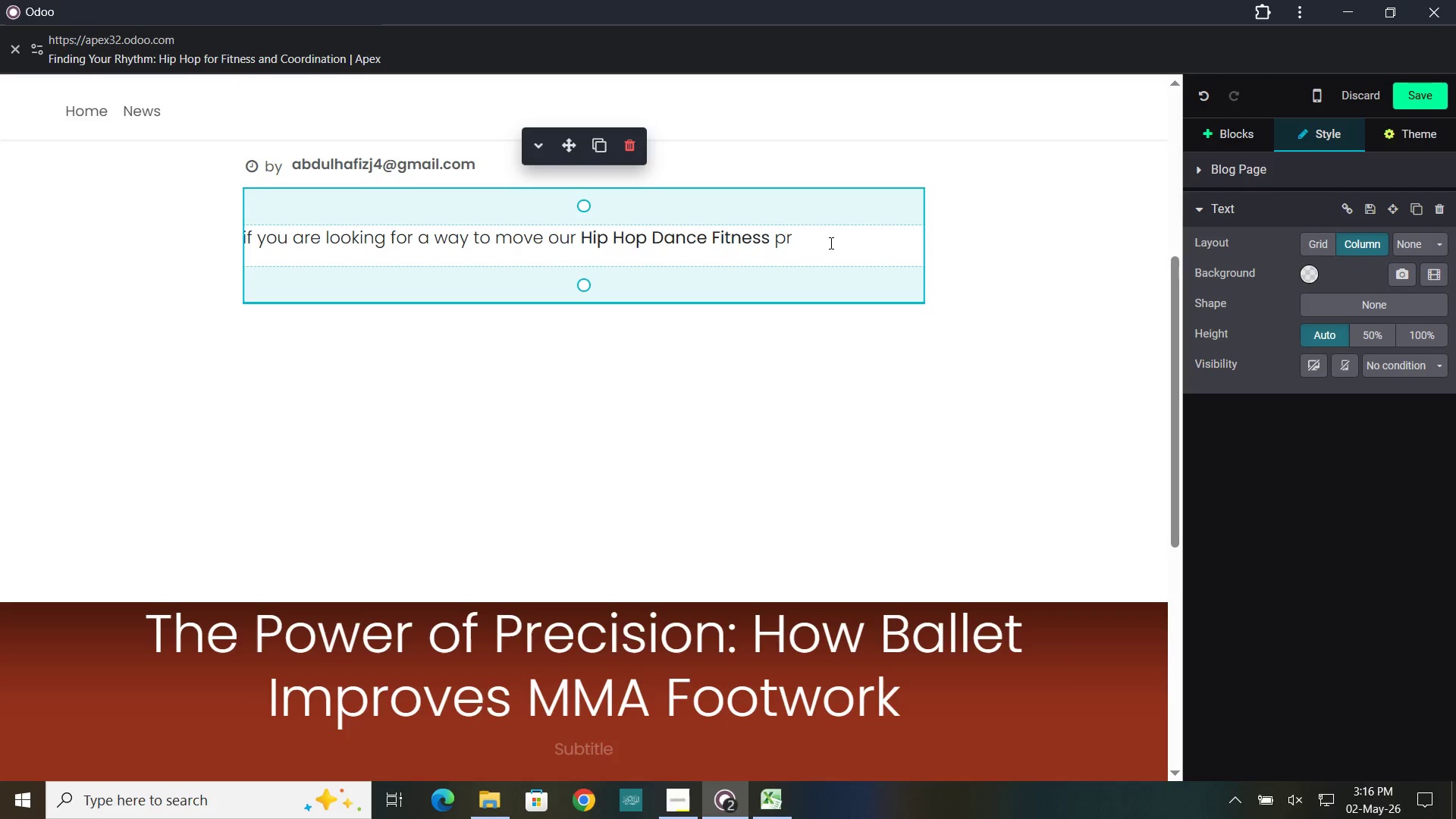 
type(ogram is the answer. it combines rhythm-based movement with intense cardio to boost your coordination and )
 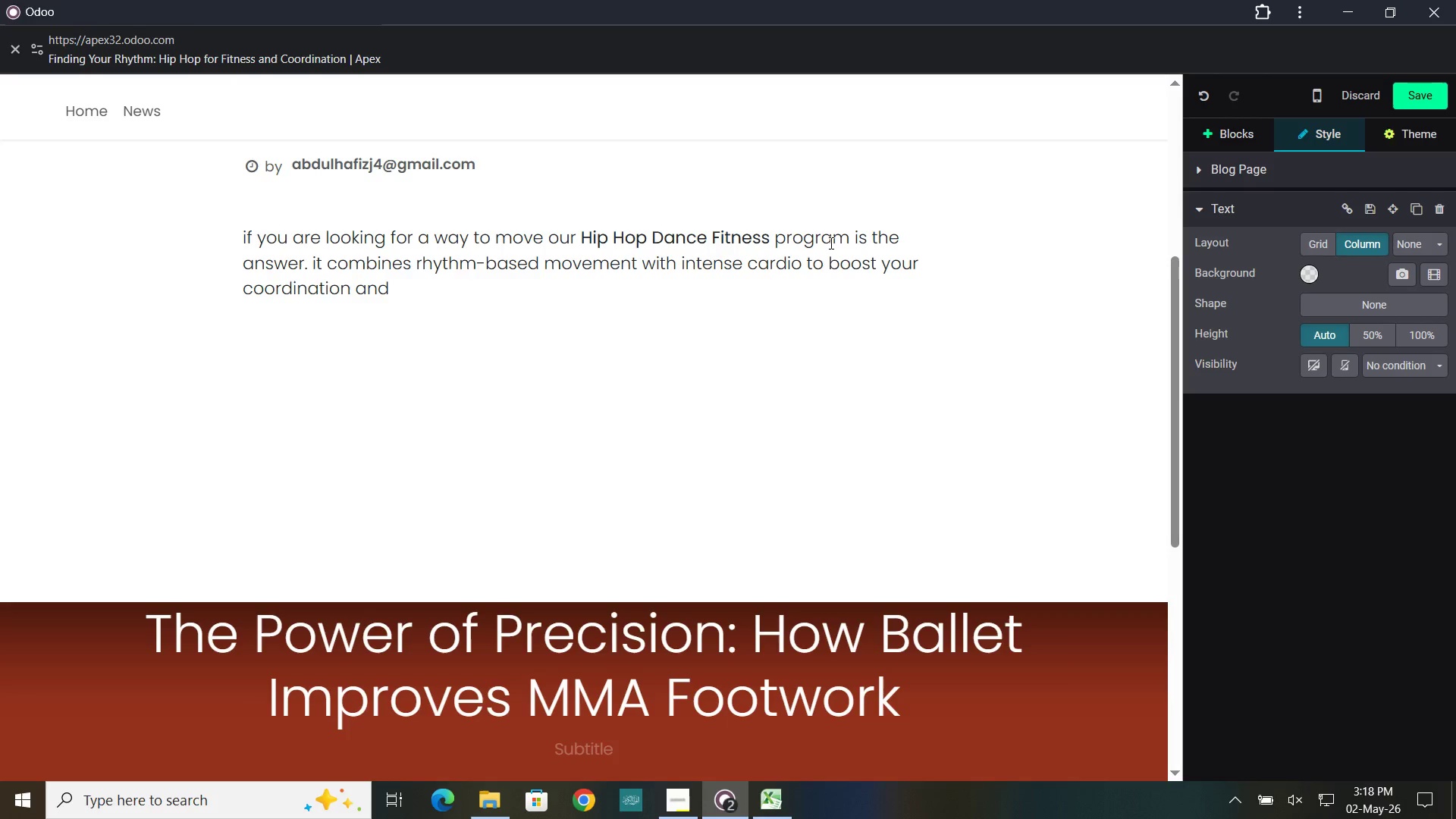 
type(overall performane.)
 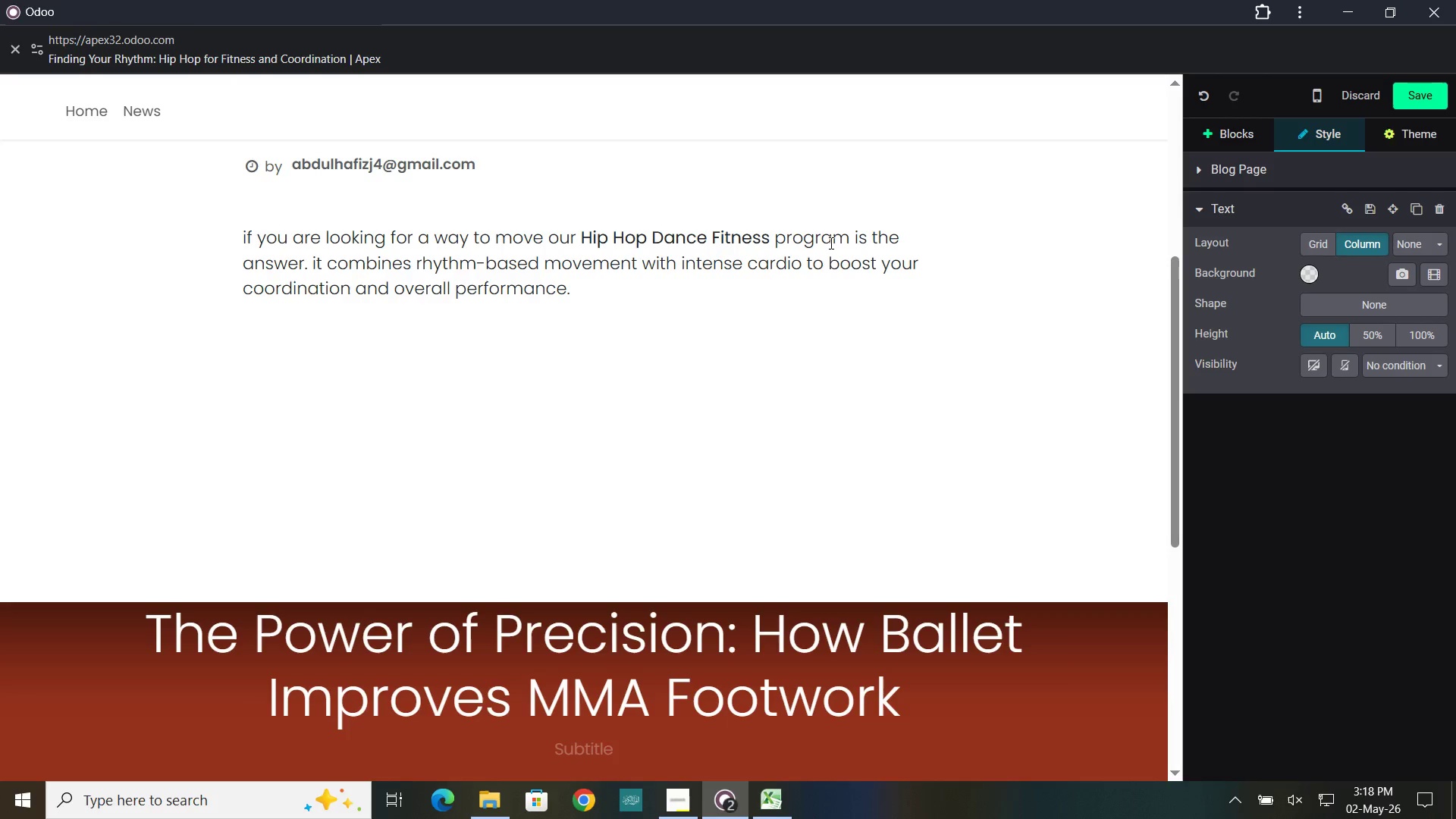 
hold_key(key=C, duration=0.31)
 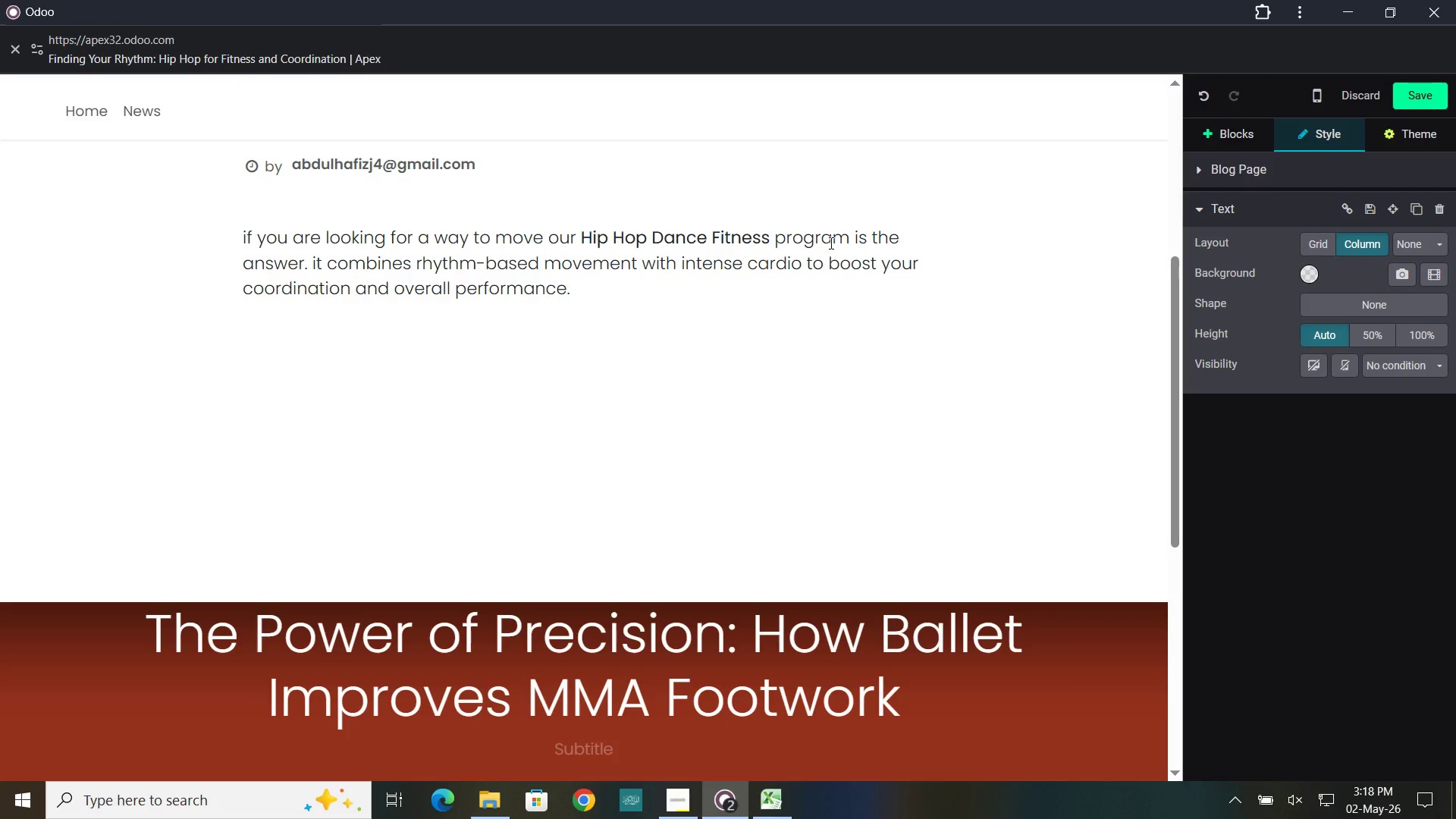 
wait(5.77)
 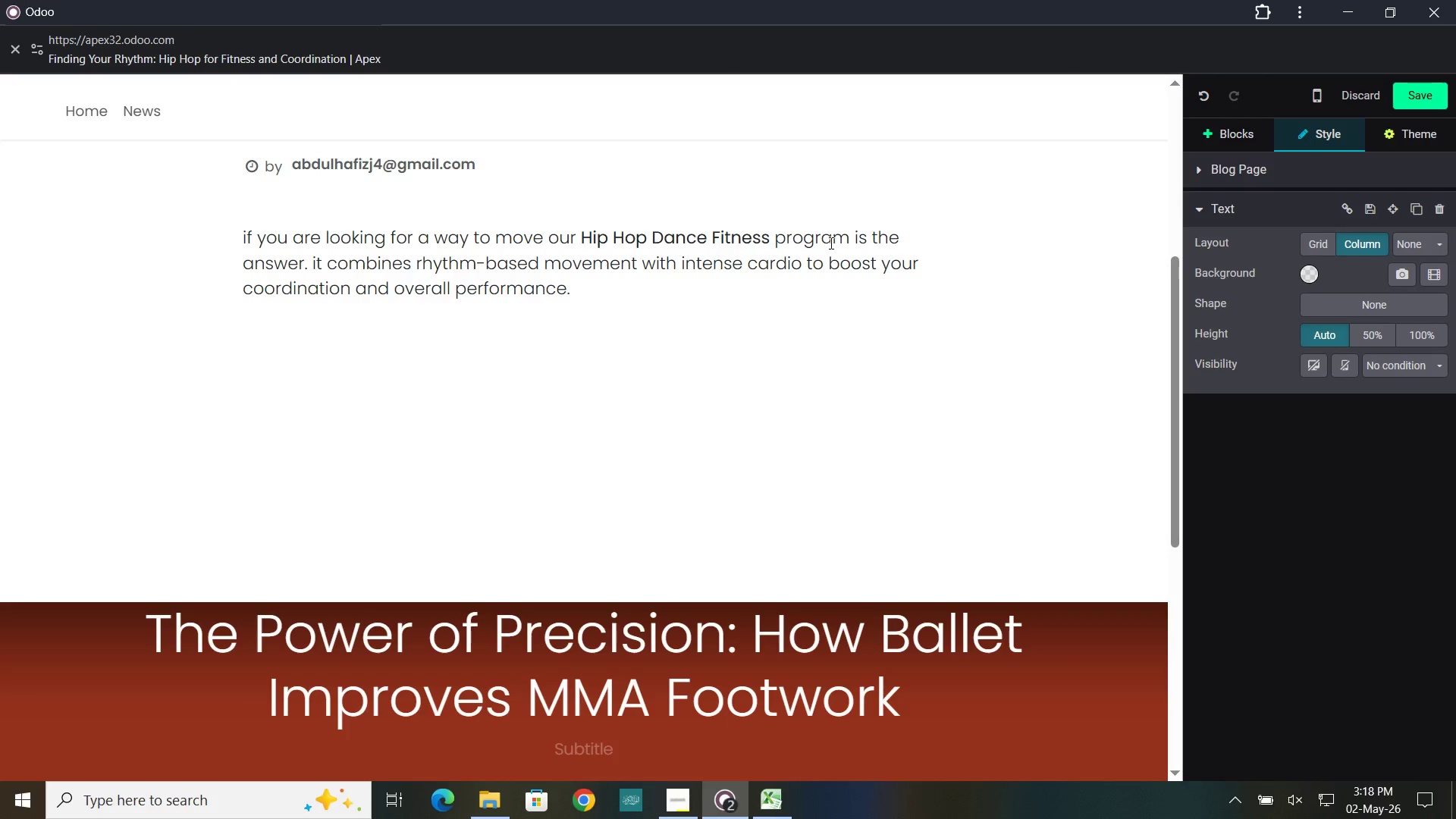 
scroll: coordinate [1410, 520], scroll_direction: down, amount: 6.0
 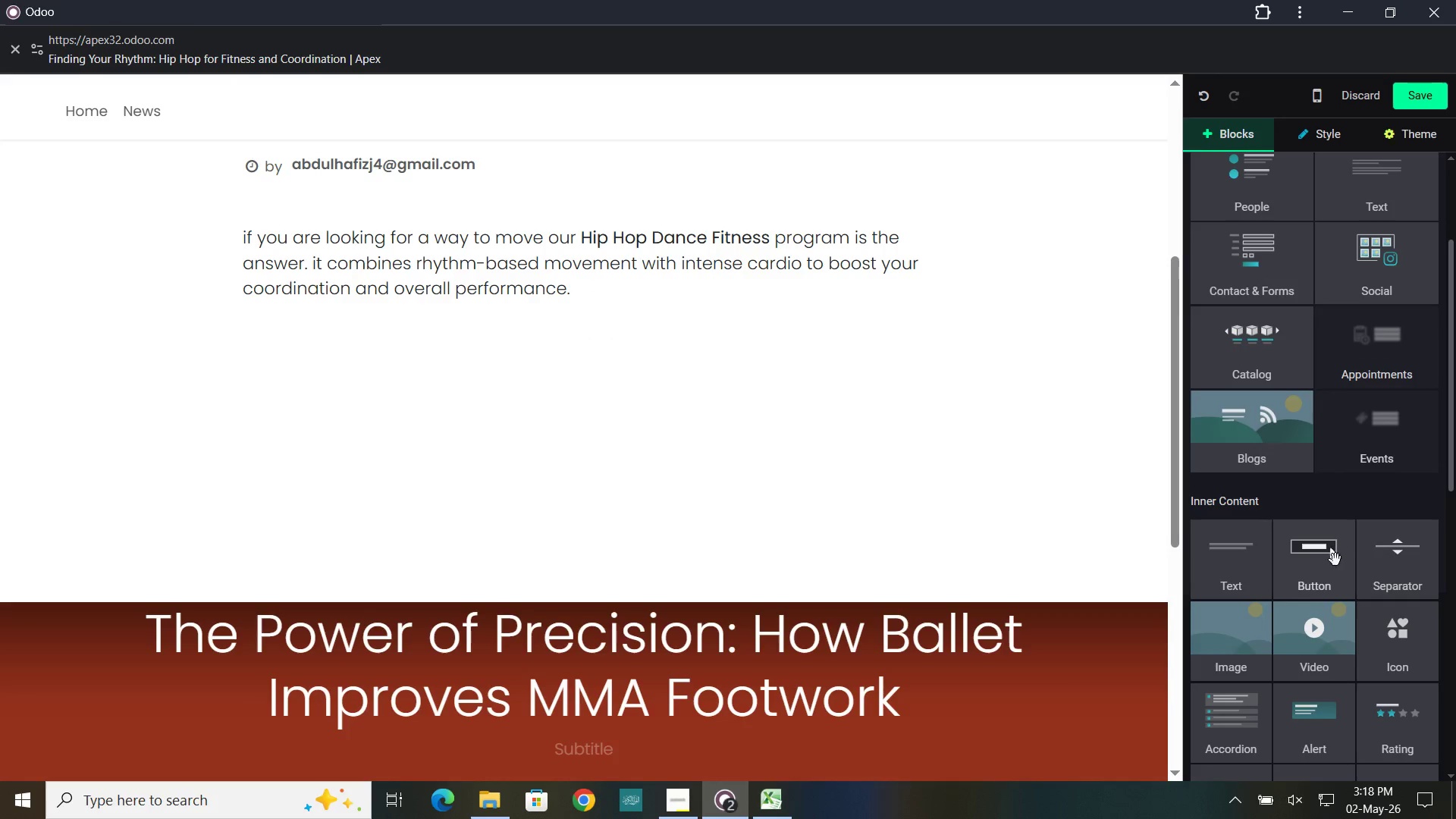 
left_click_drag(start_coordinate=[1335, 573], to_coordinate=[583, 335])
 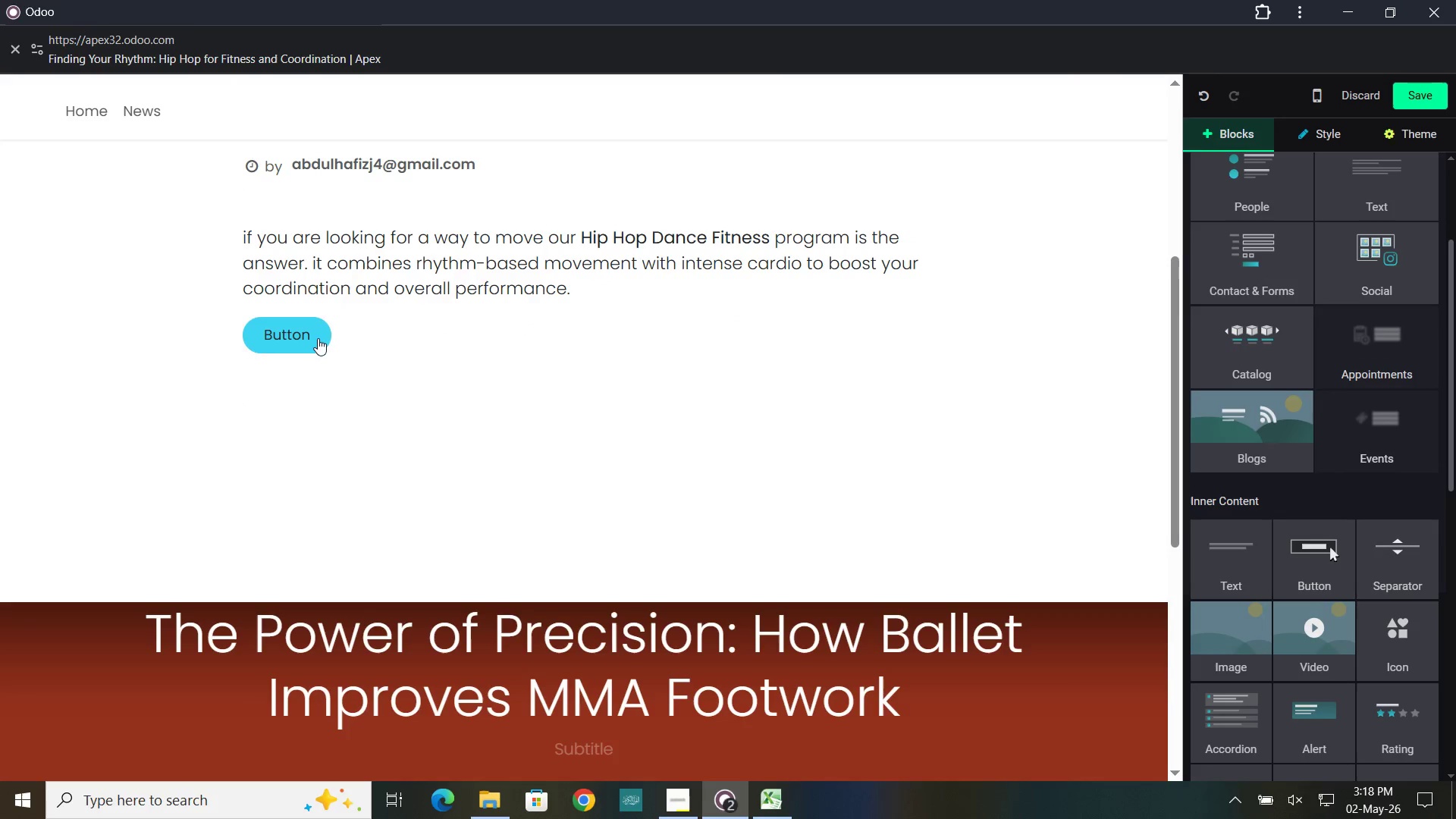 
left_click([306, 338])
 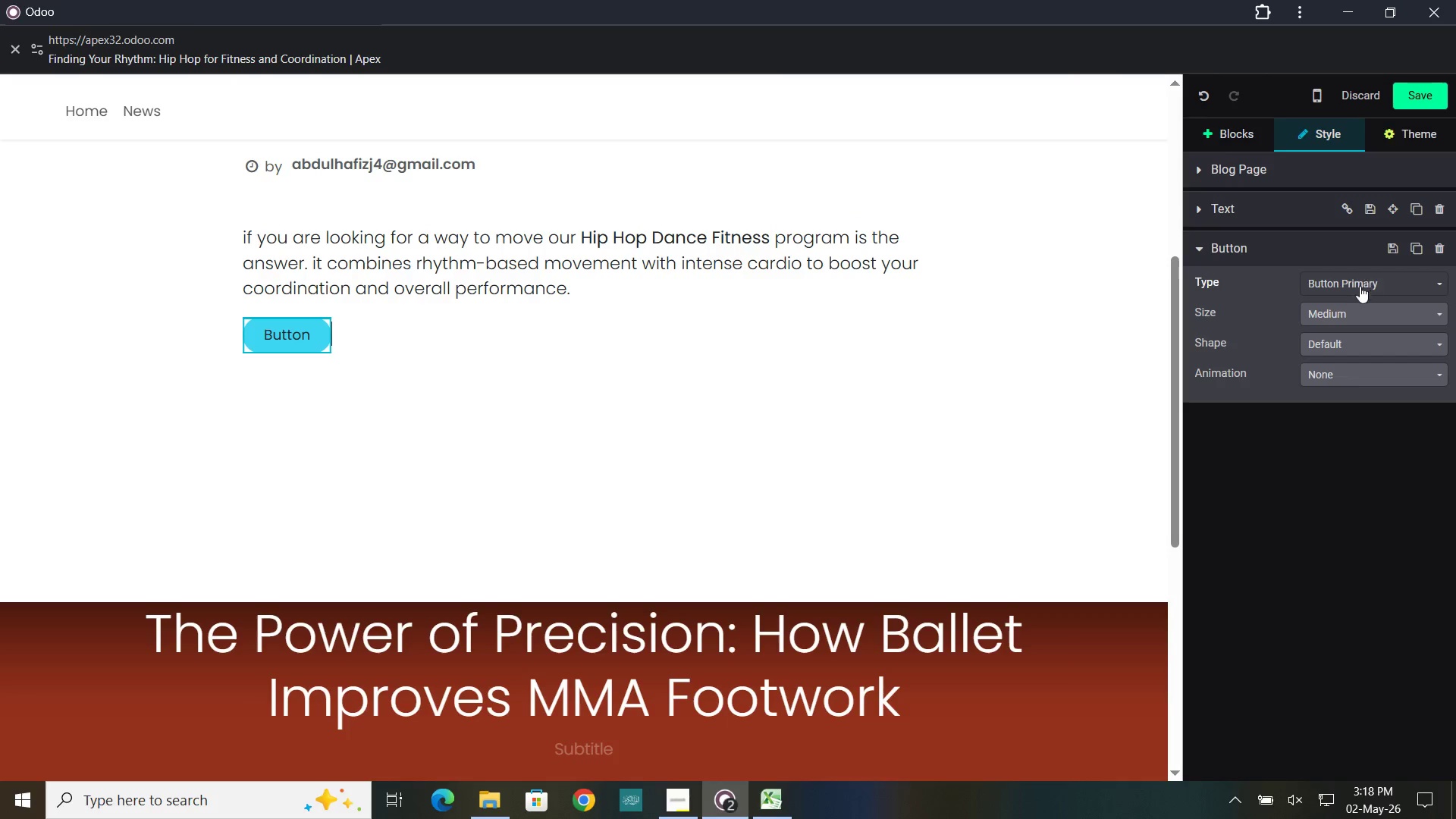 
left_click([1337, 316])
 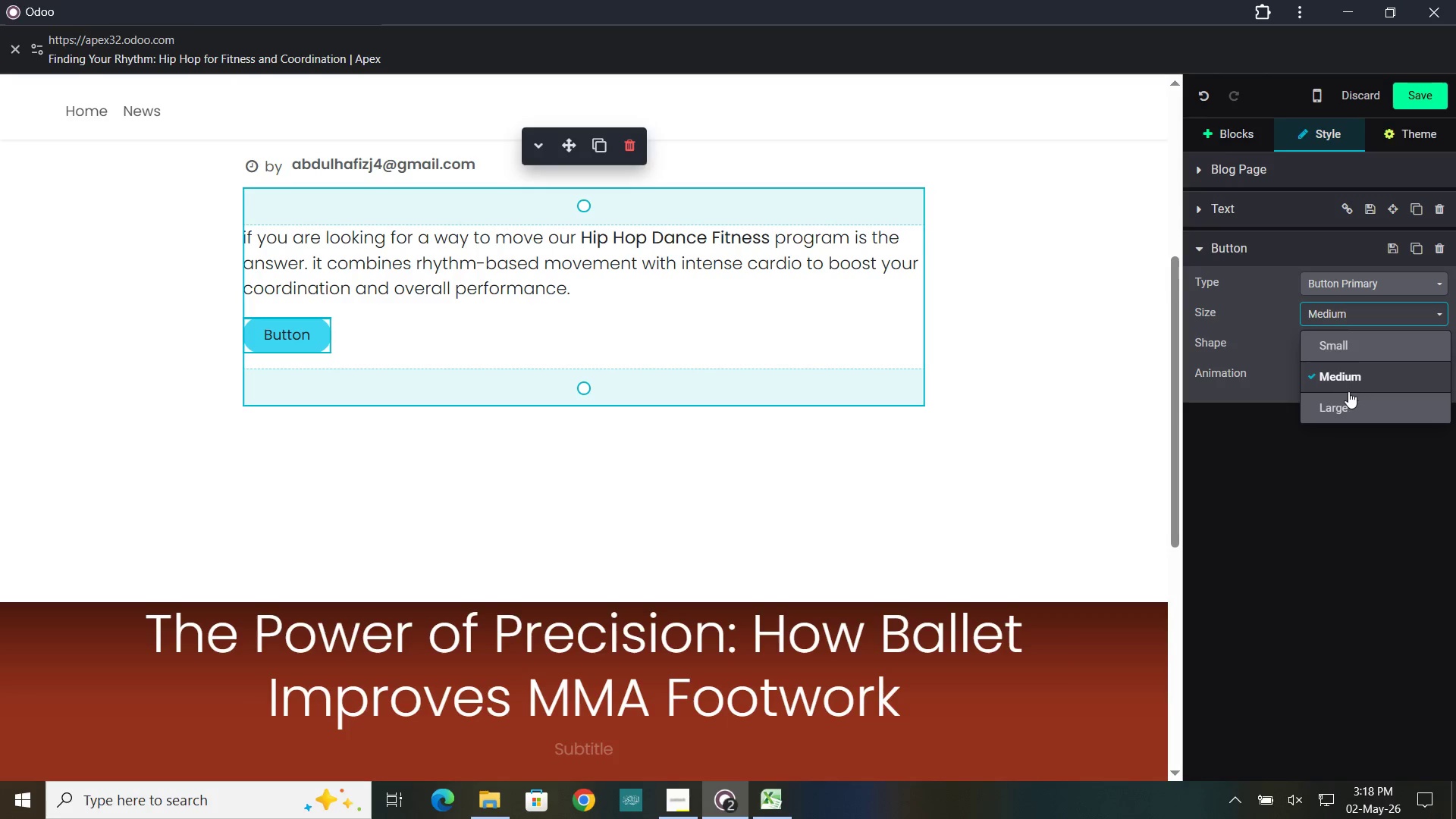 
left_click([1348, 399])
 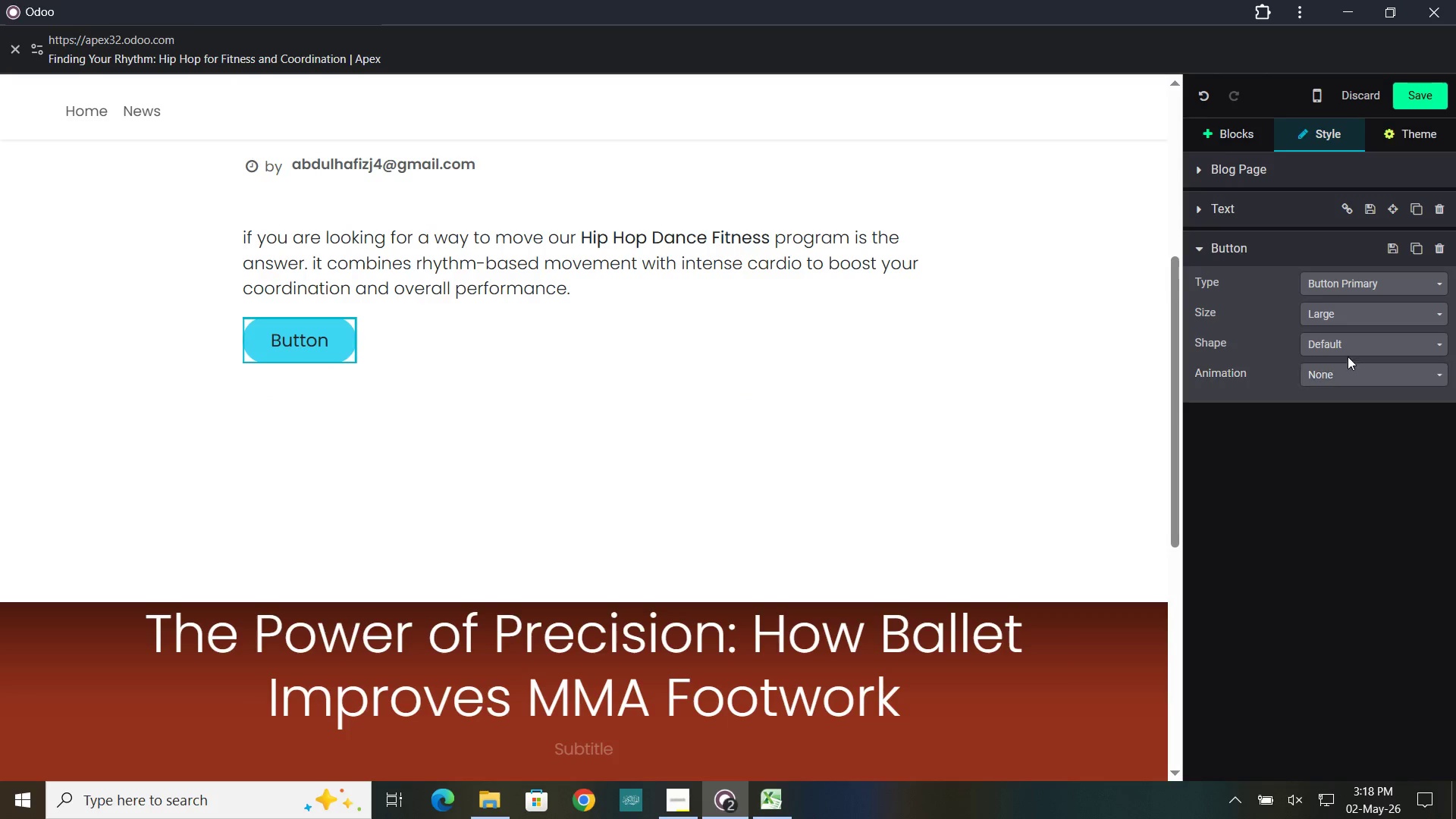 
left_click([1348, 353])
 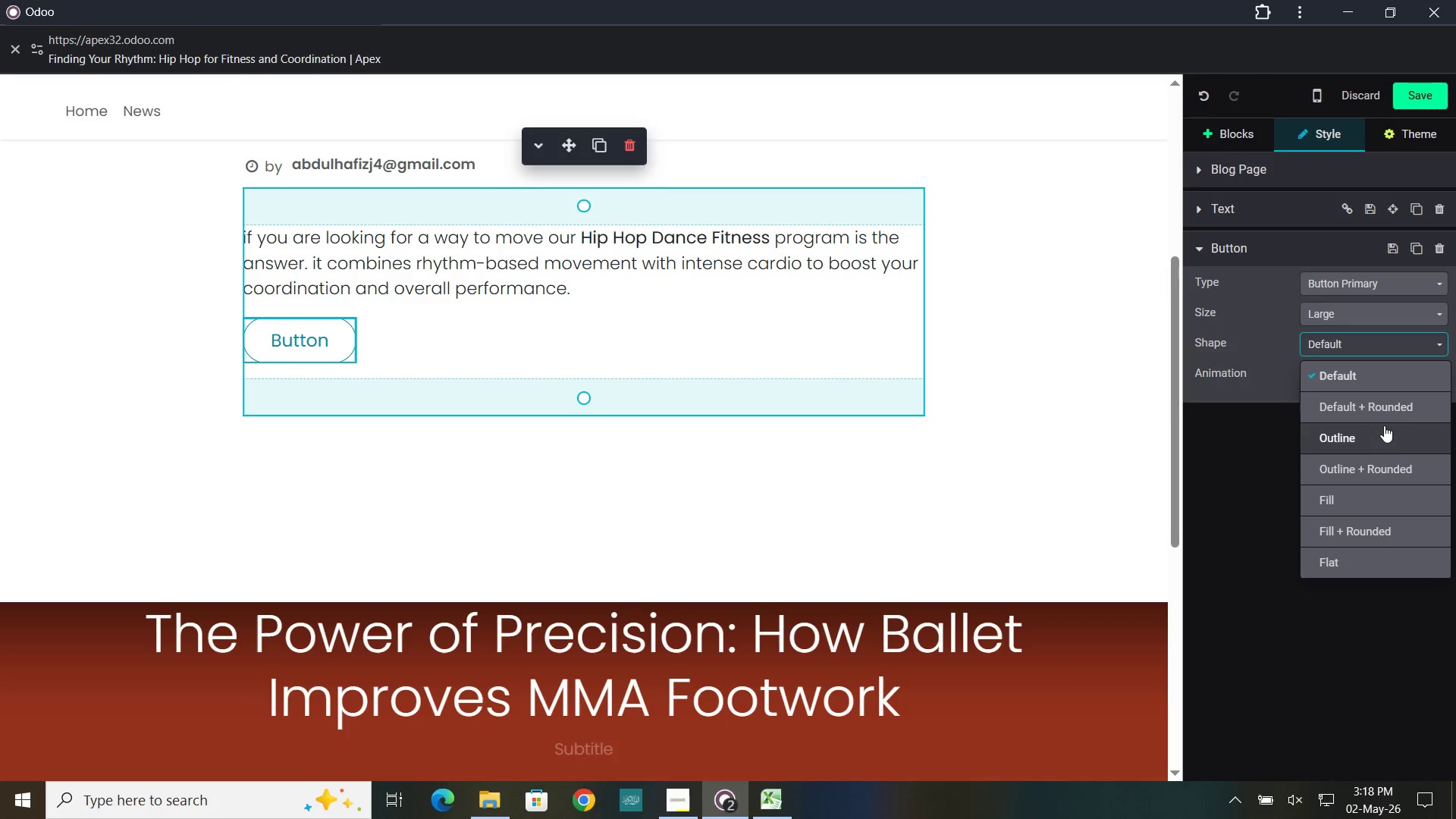 
left_click([1379, 404])
 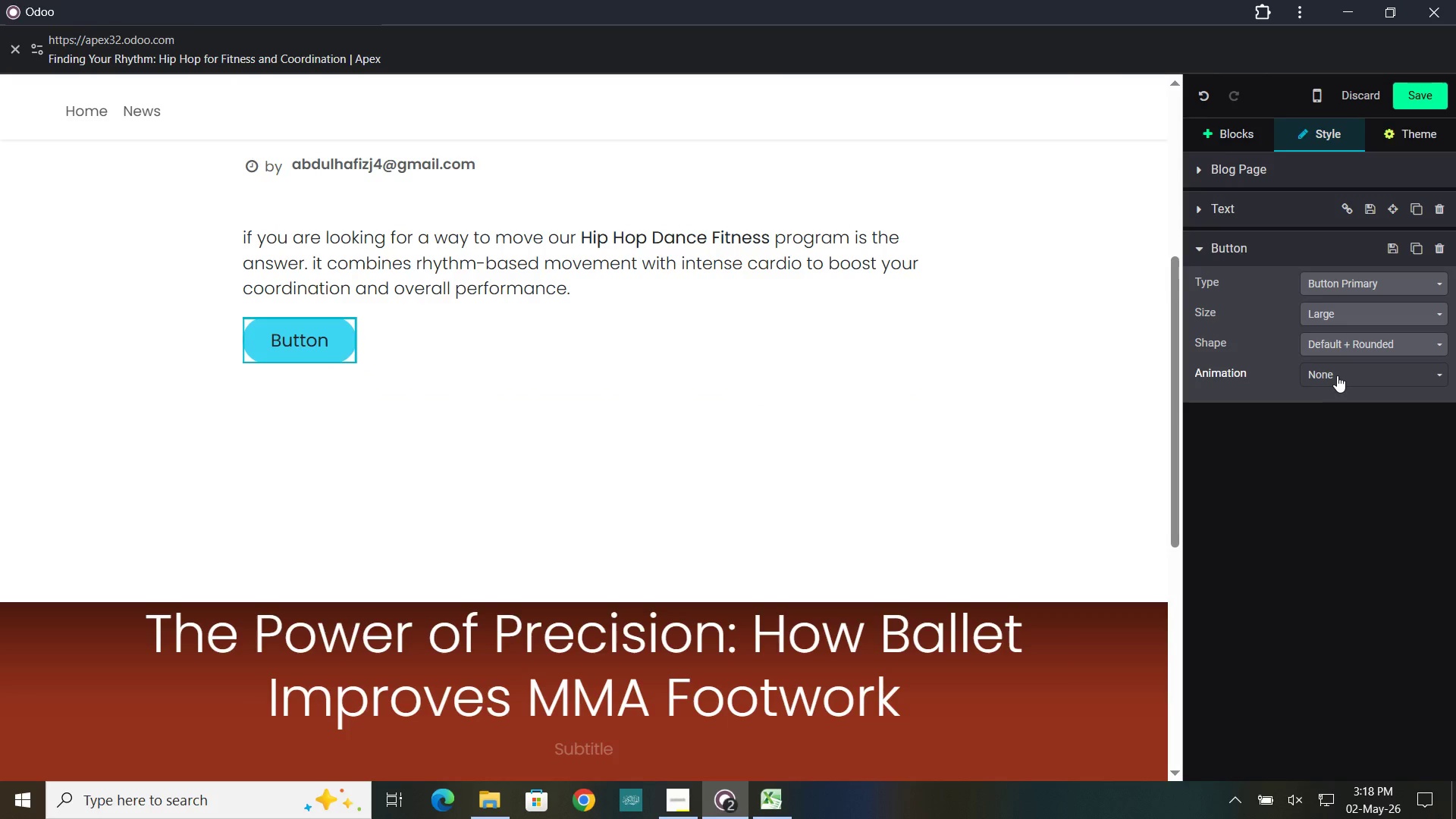 
left_click([1337, 375])
 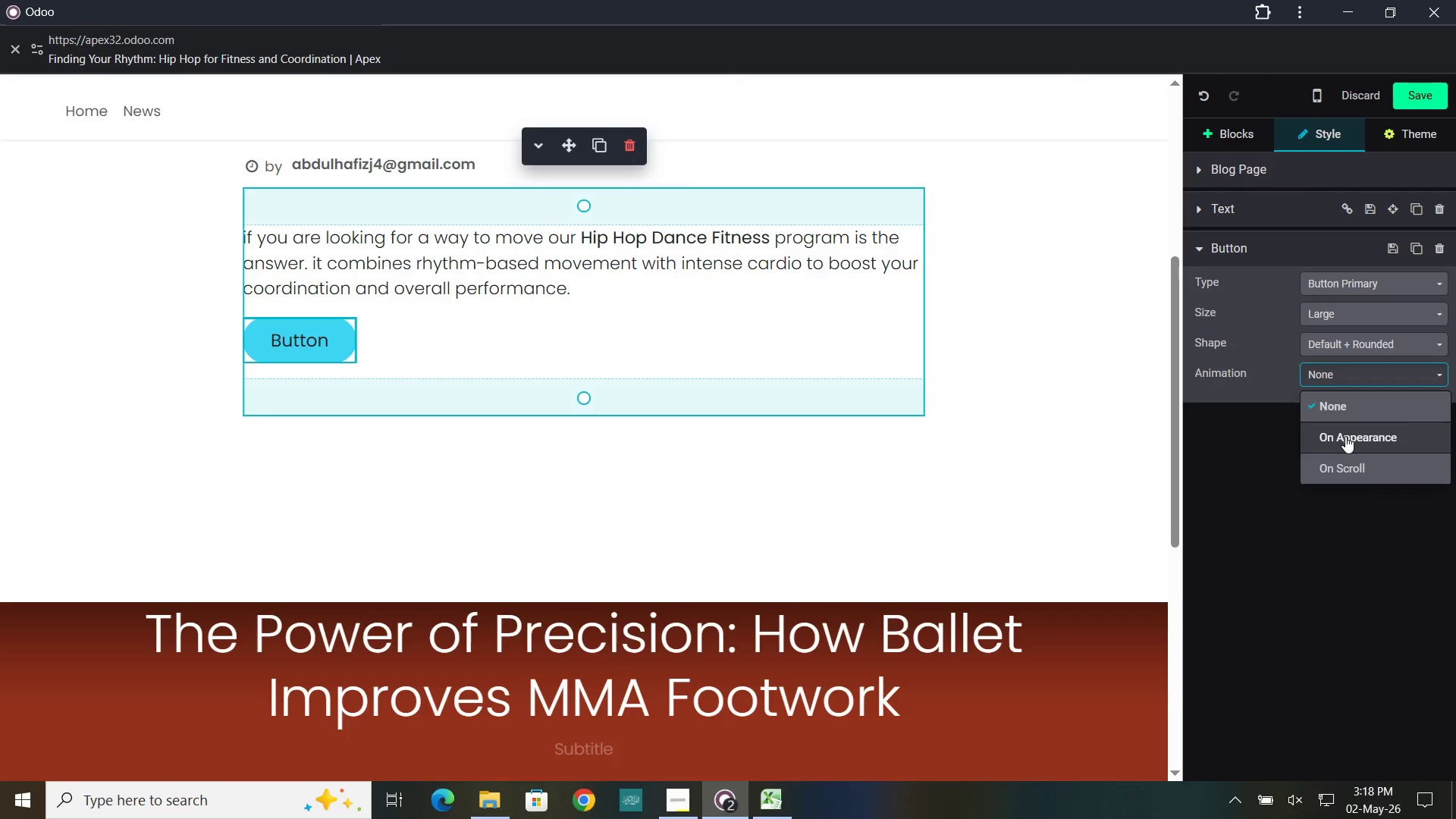 
mouse_move([1339, 441])
 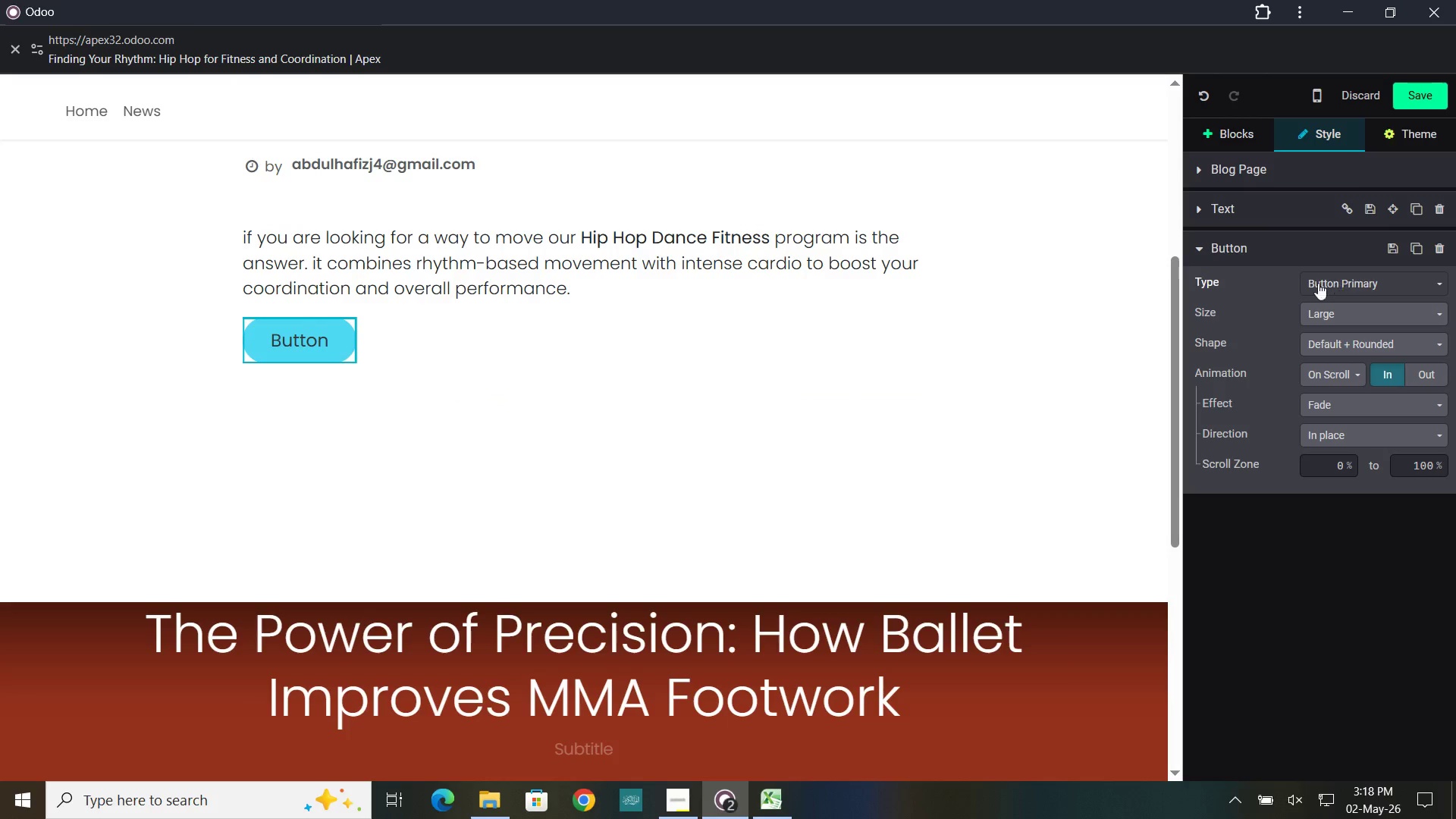 
wait(6.01)
 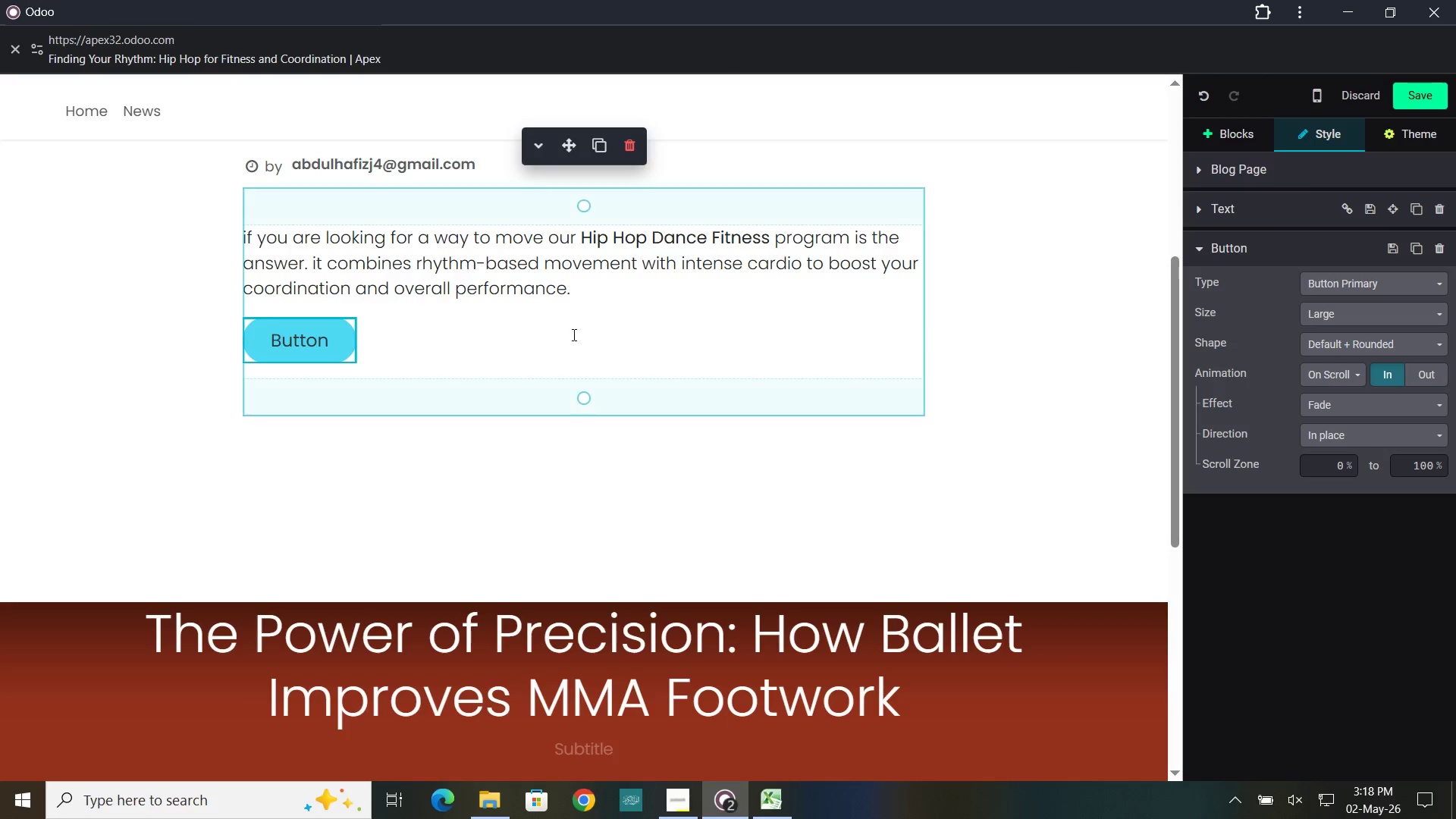 
left_click([321, 340])
 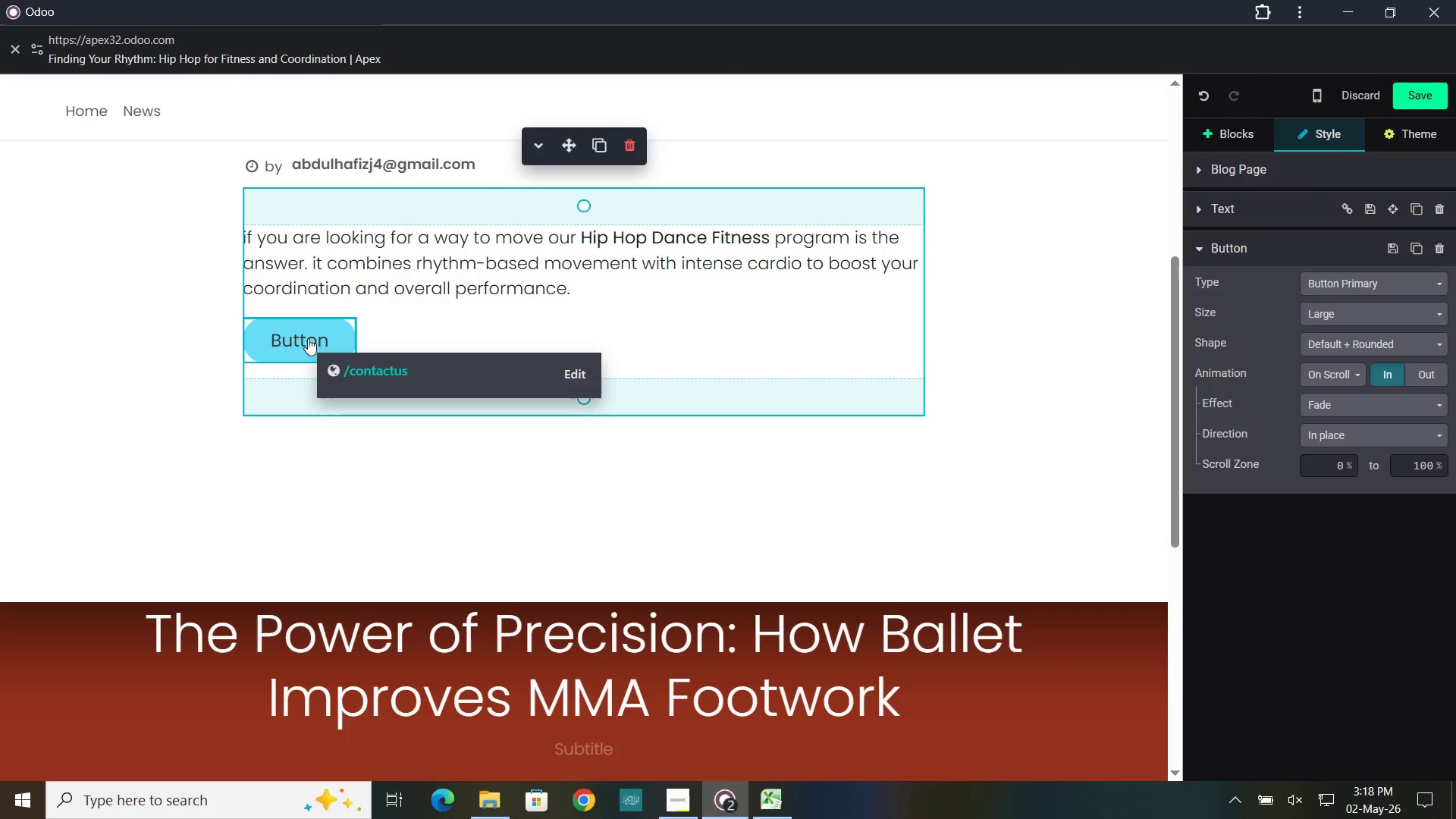 
left_click([306, 338])
 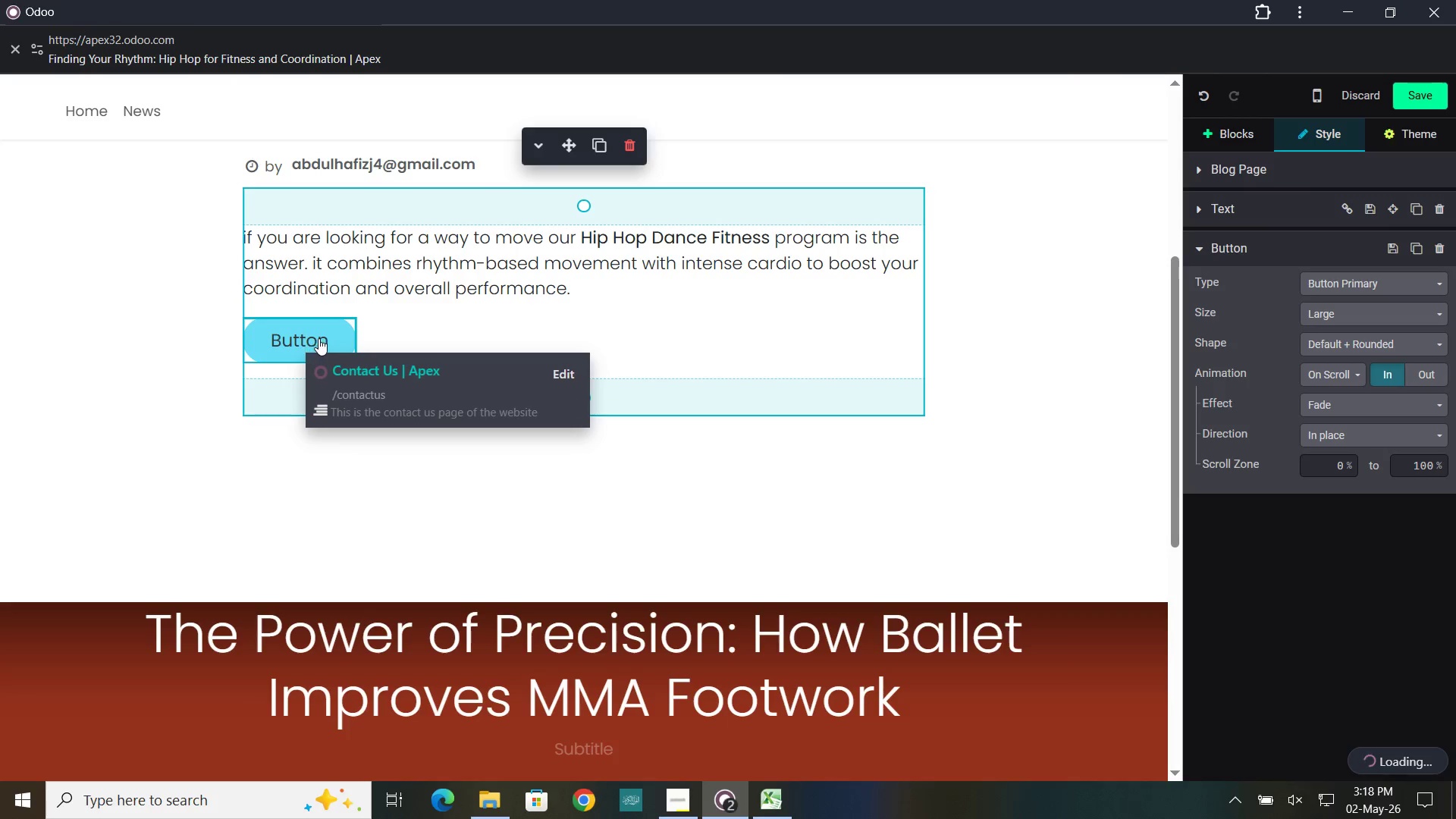 
left_click([322, 338])
 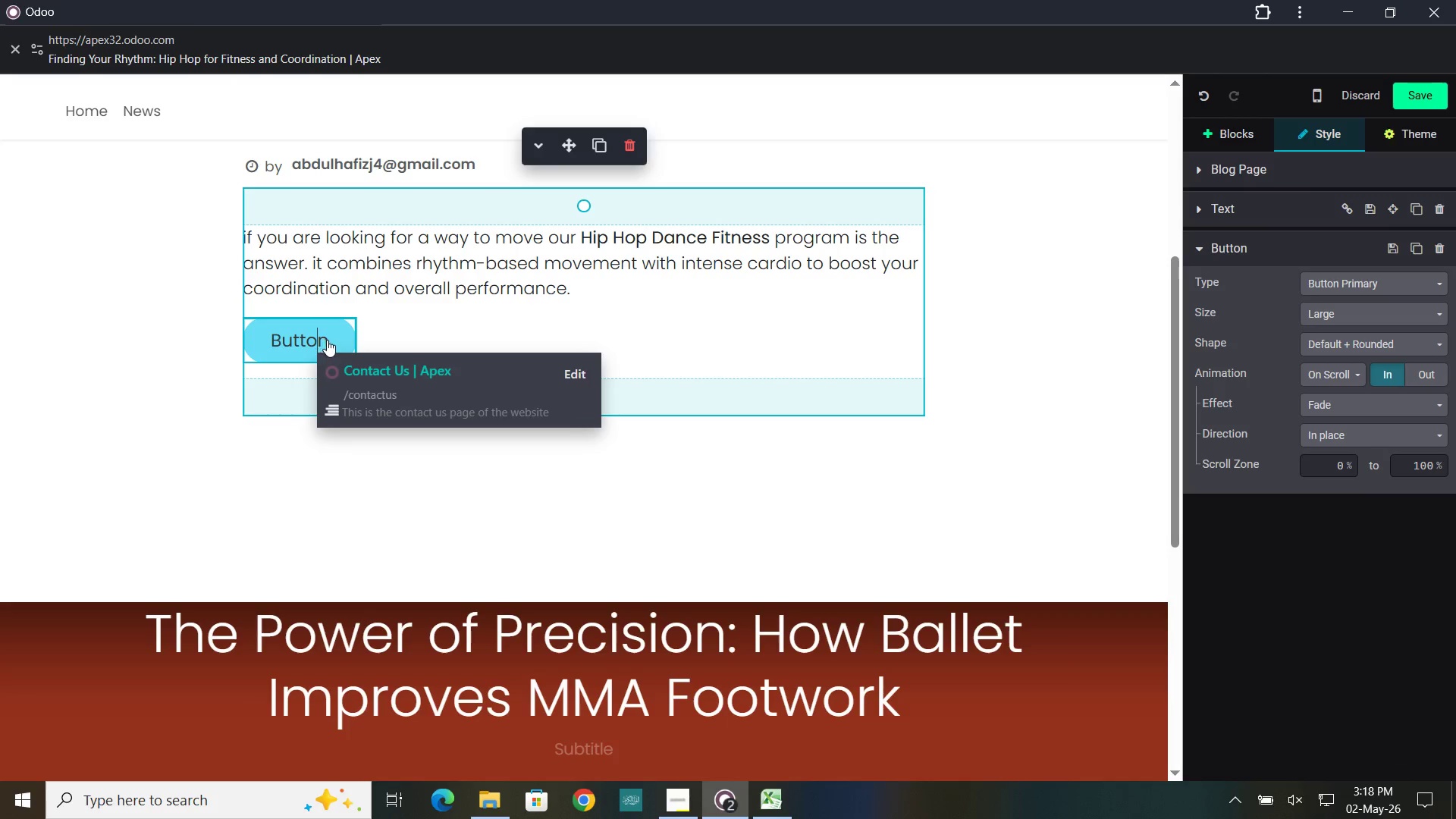 
left_click([327, 340])
 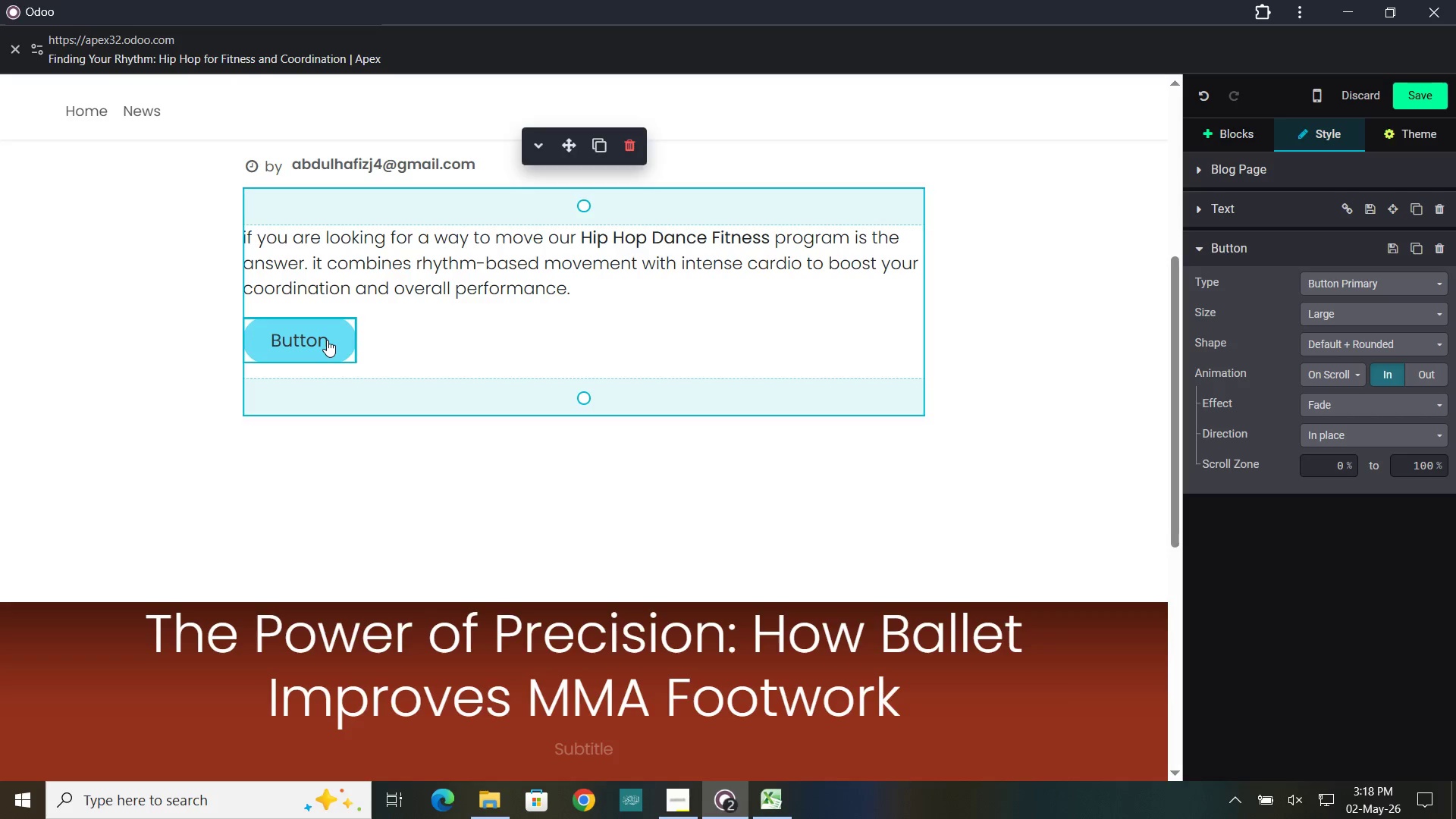 
key(Backspace)
key(Backspace)
key(Backspace)
key(Backspace)
key(Backspace)
key(Backspace)
key(Backspace)
type(View Class Schedule)
 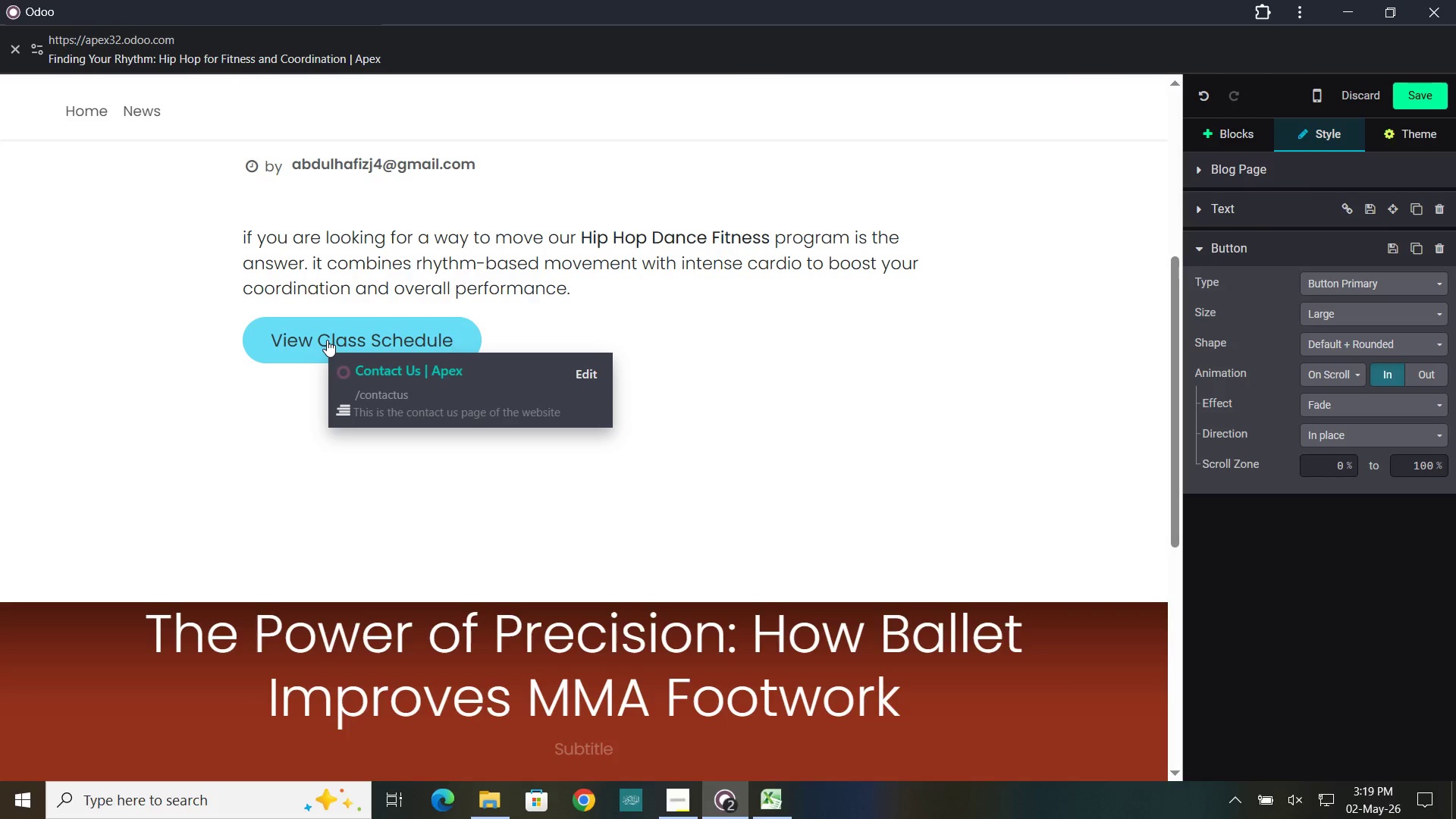 
left_click([972, 372])
 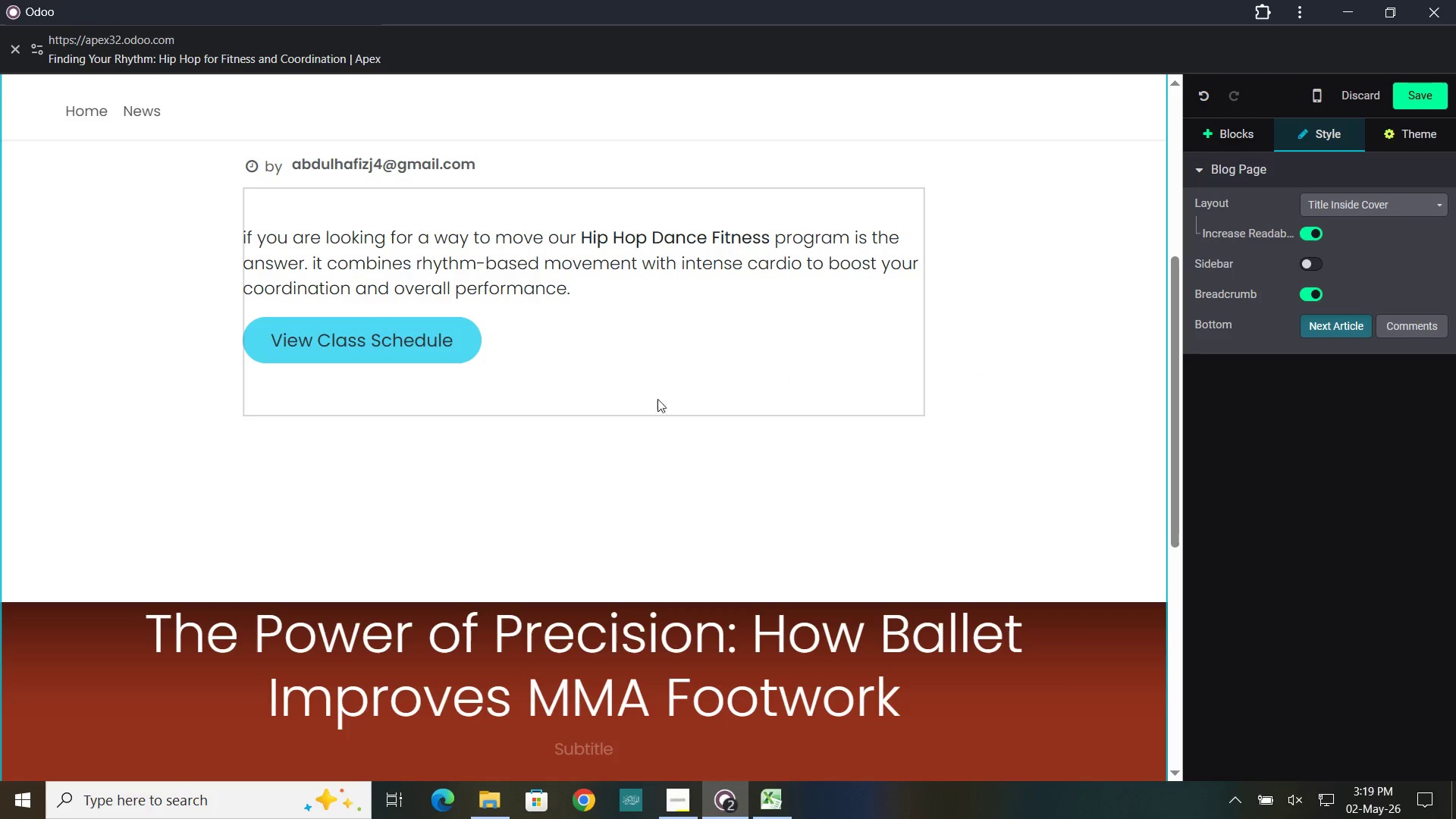 
scroll: coordinate [583, 357], scroll_direction: up, amount: 10.0
 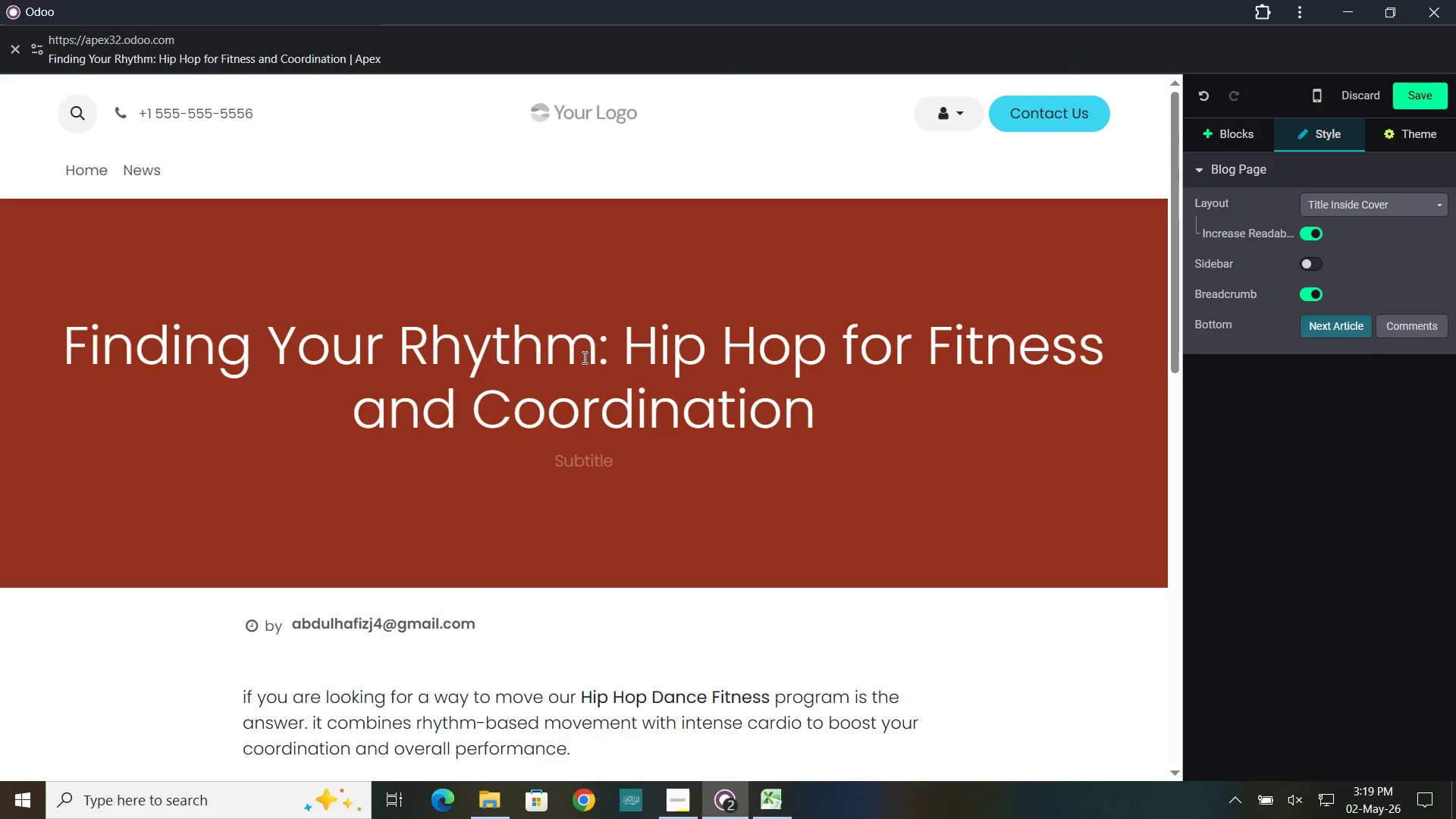 
scroll: coordinate [605, 353], scroll_direction: down, amount: 9.0
 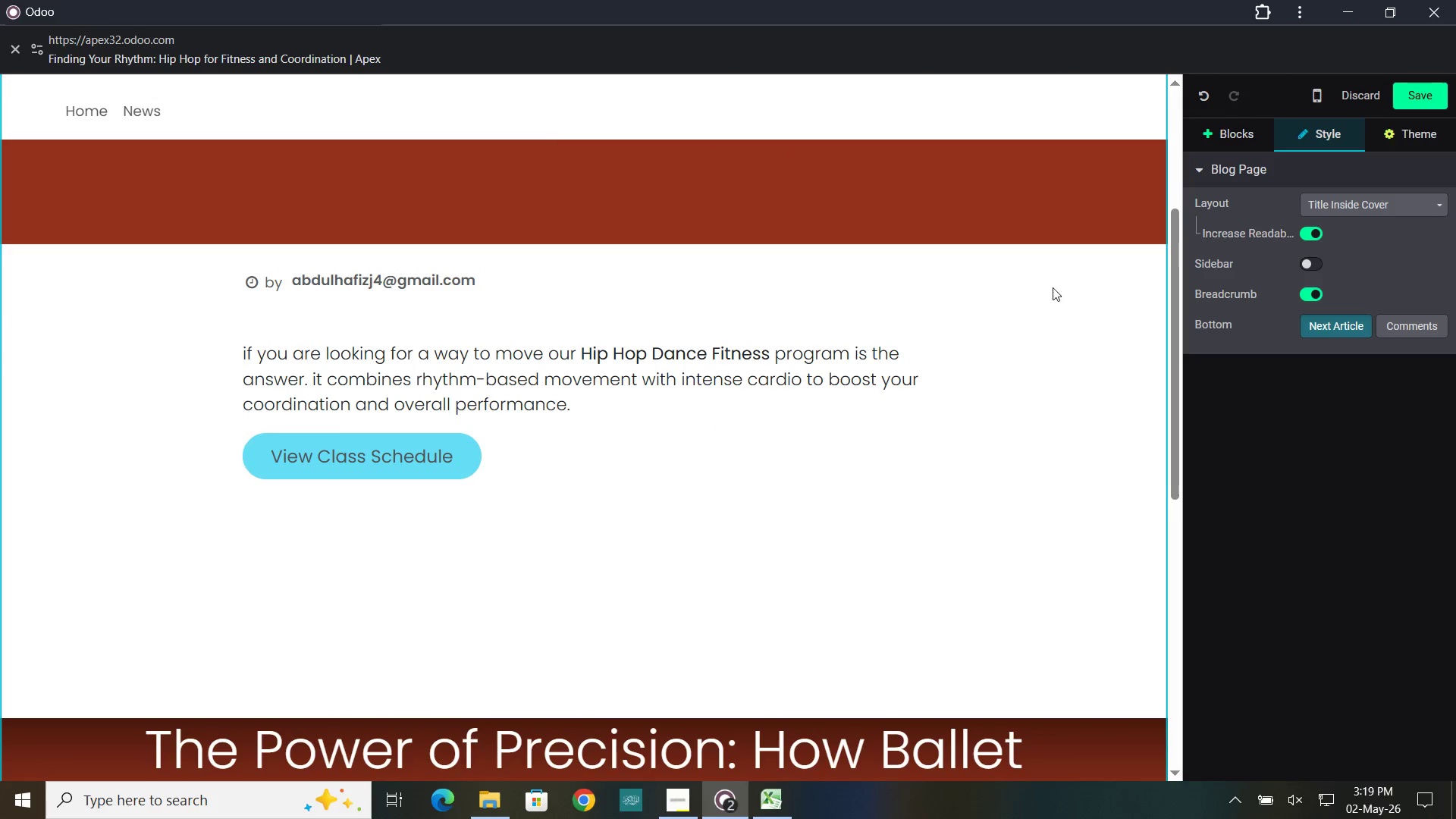 
left_click([1407, 92])
 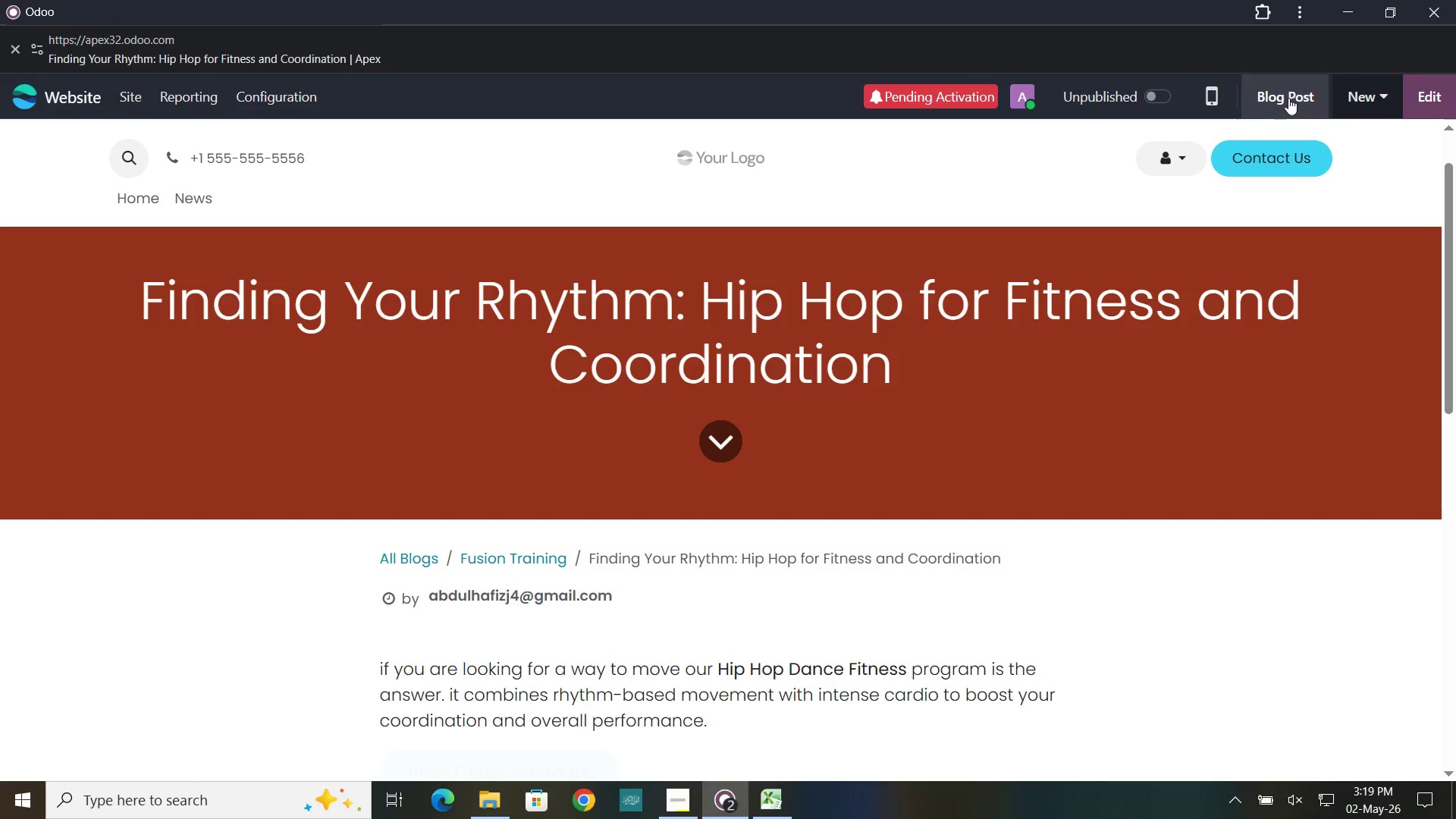 
wait(24.69)
 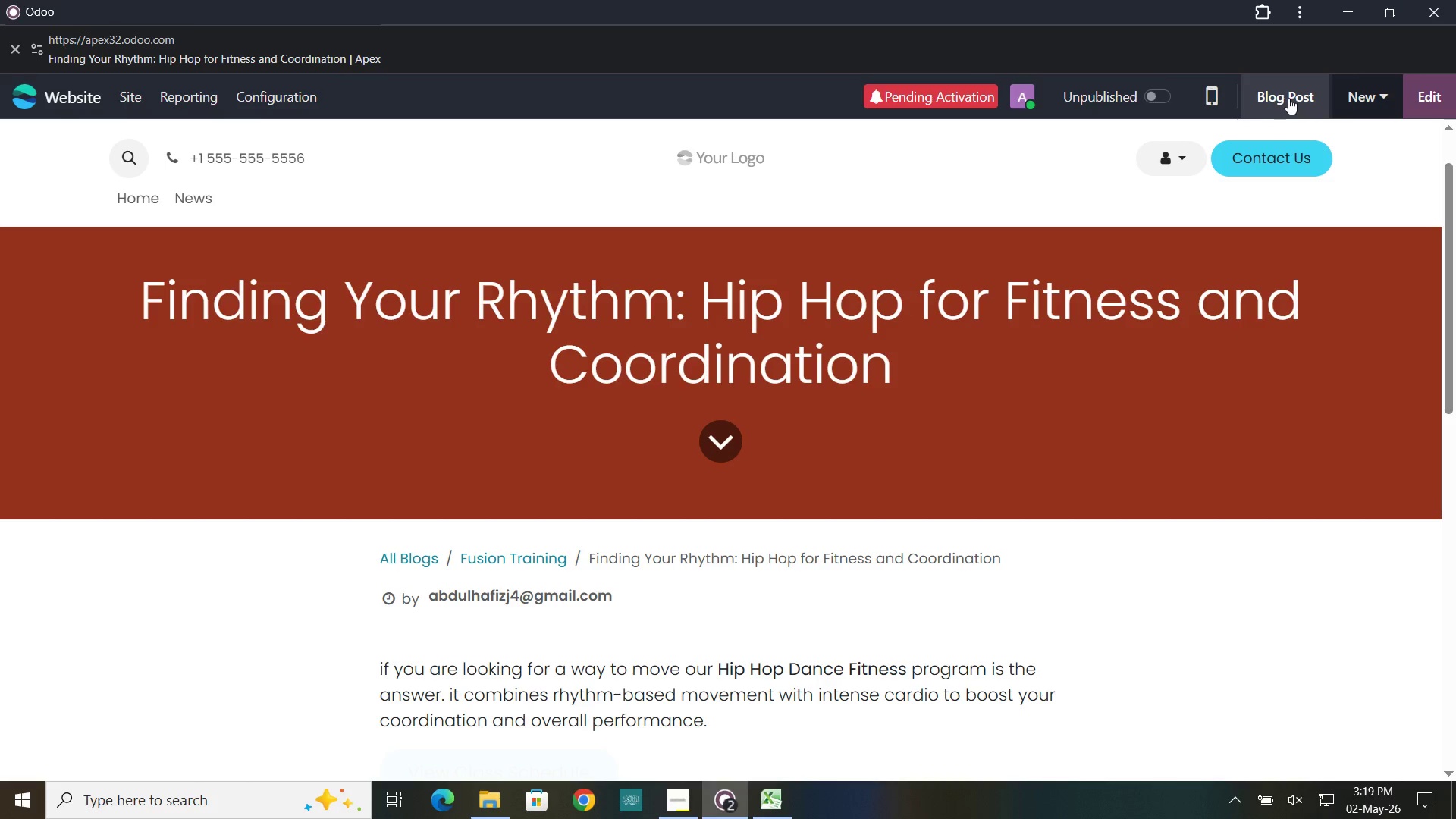 
scroll: coordinate [564, 633], scroll_direction: down, amount: 7.0
 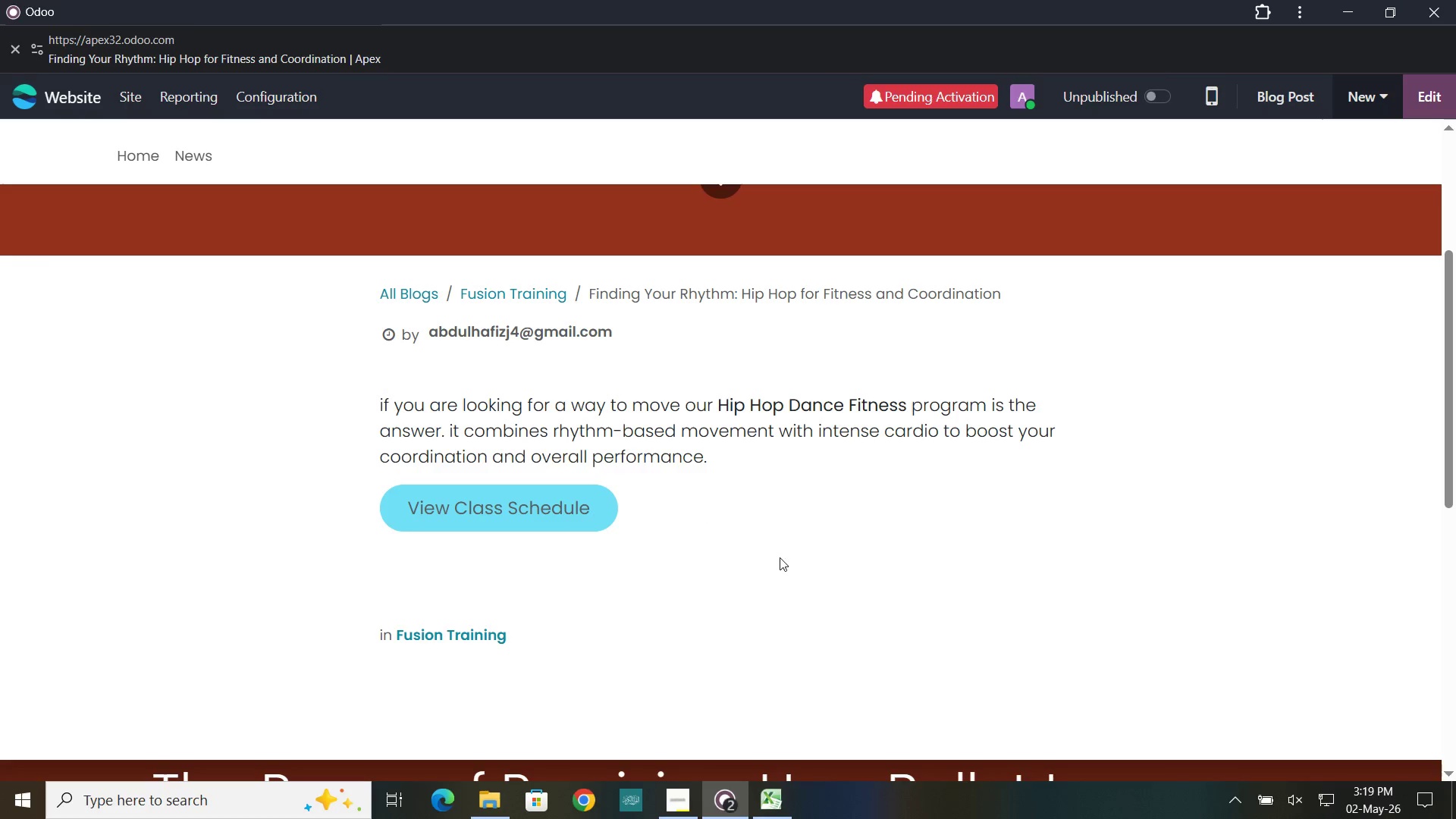 
wait(6.04)
 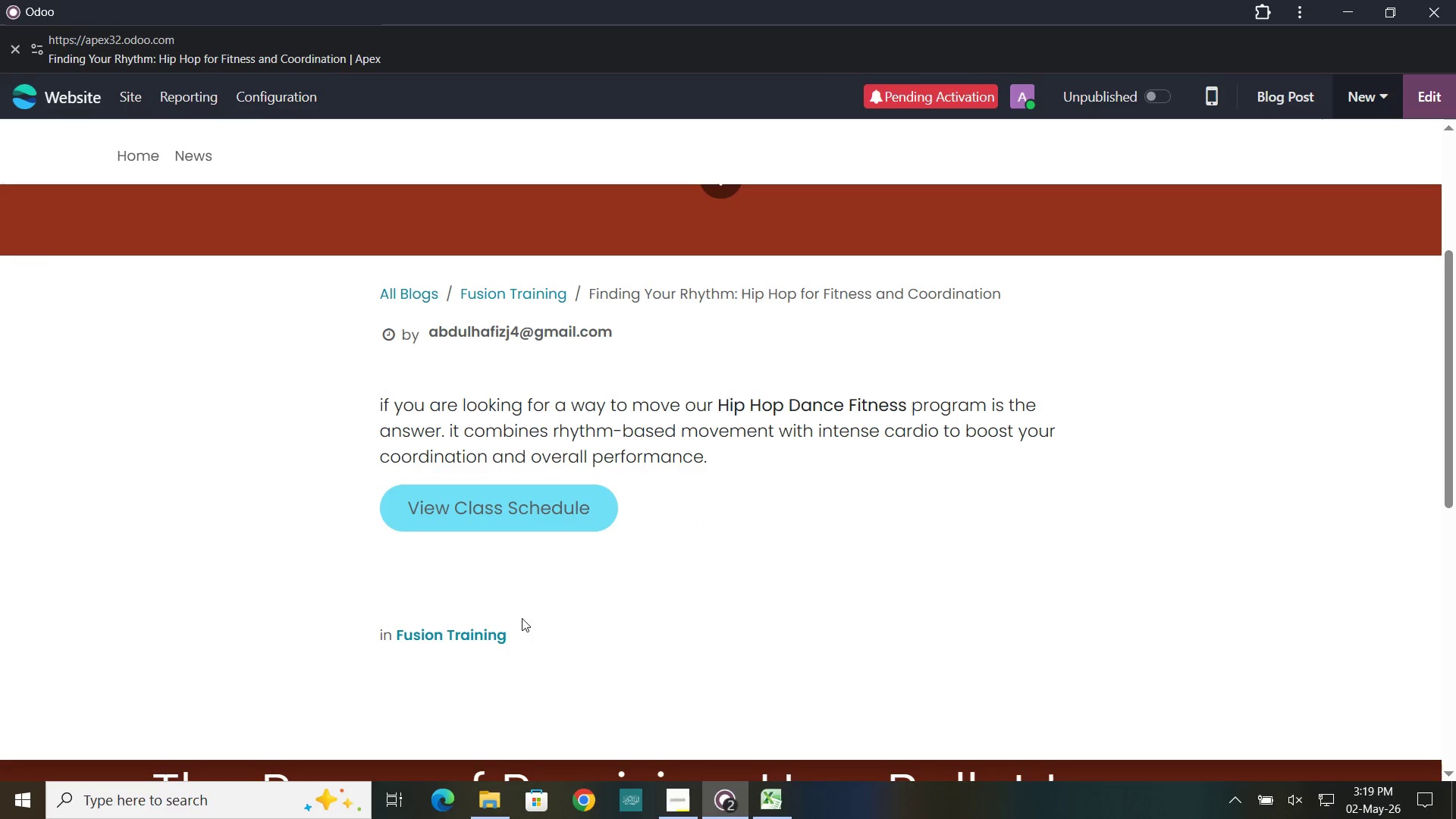 
scroll: coordinate [432, 355], scroll_direction: up, amount: 9.0
 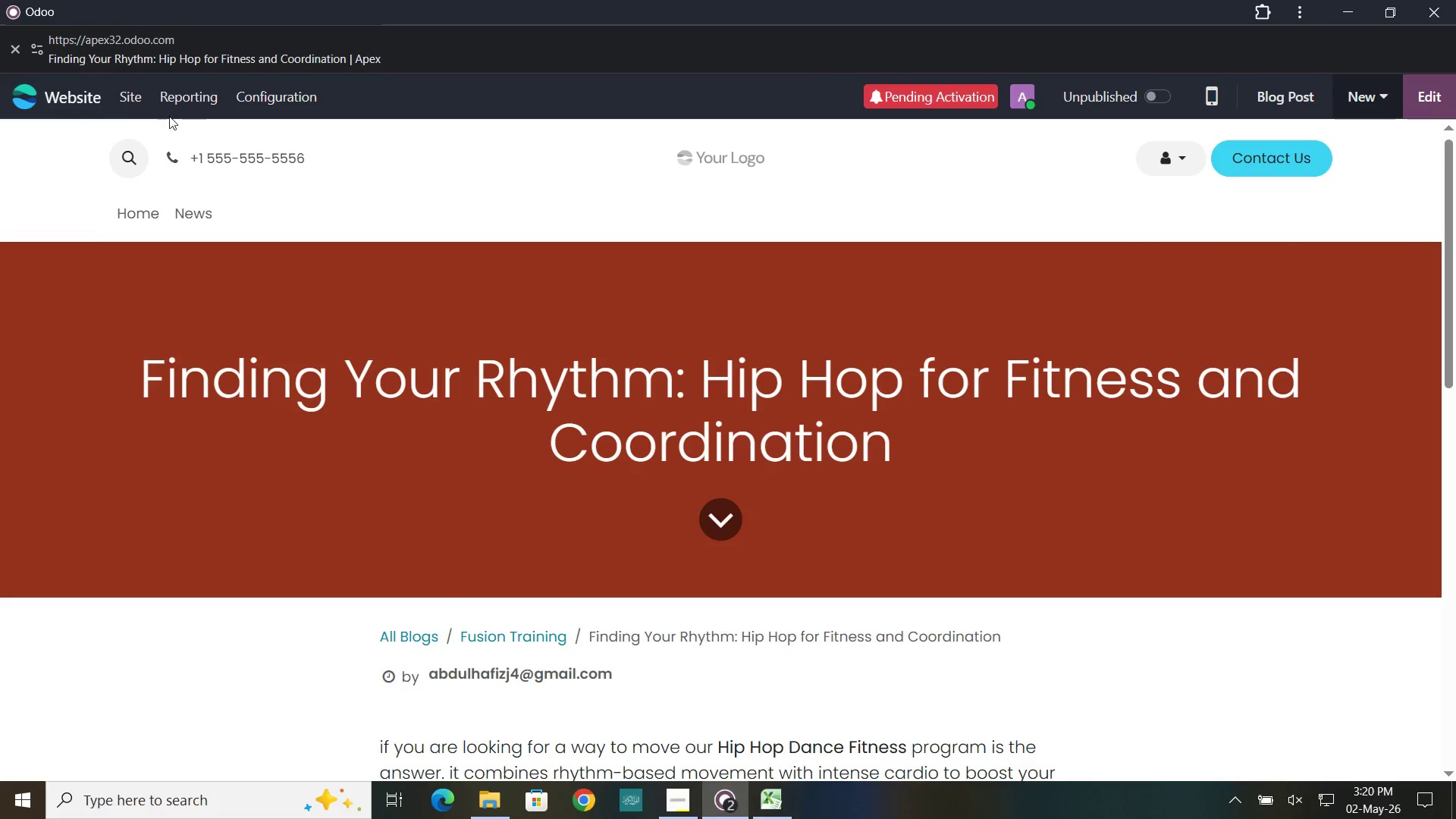 
left_click([130, 99])
 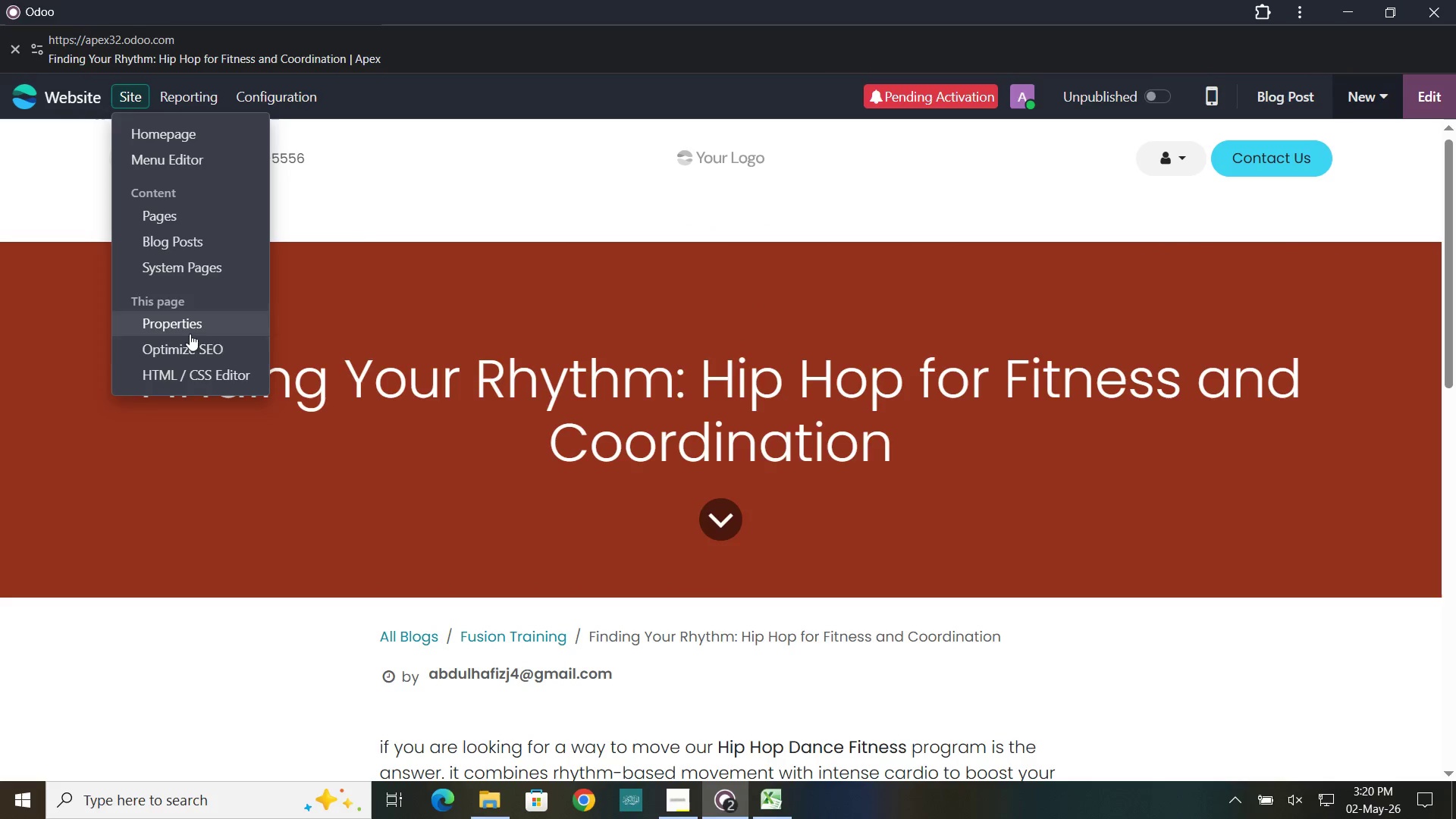 
left_click([189, 351])
 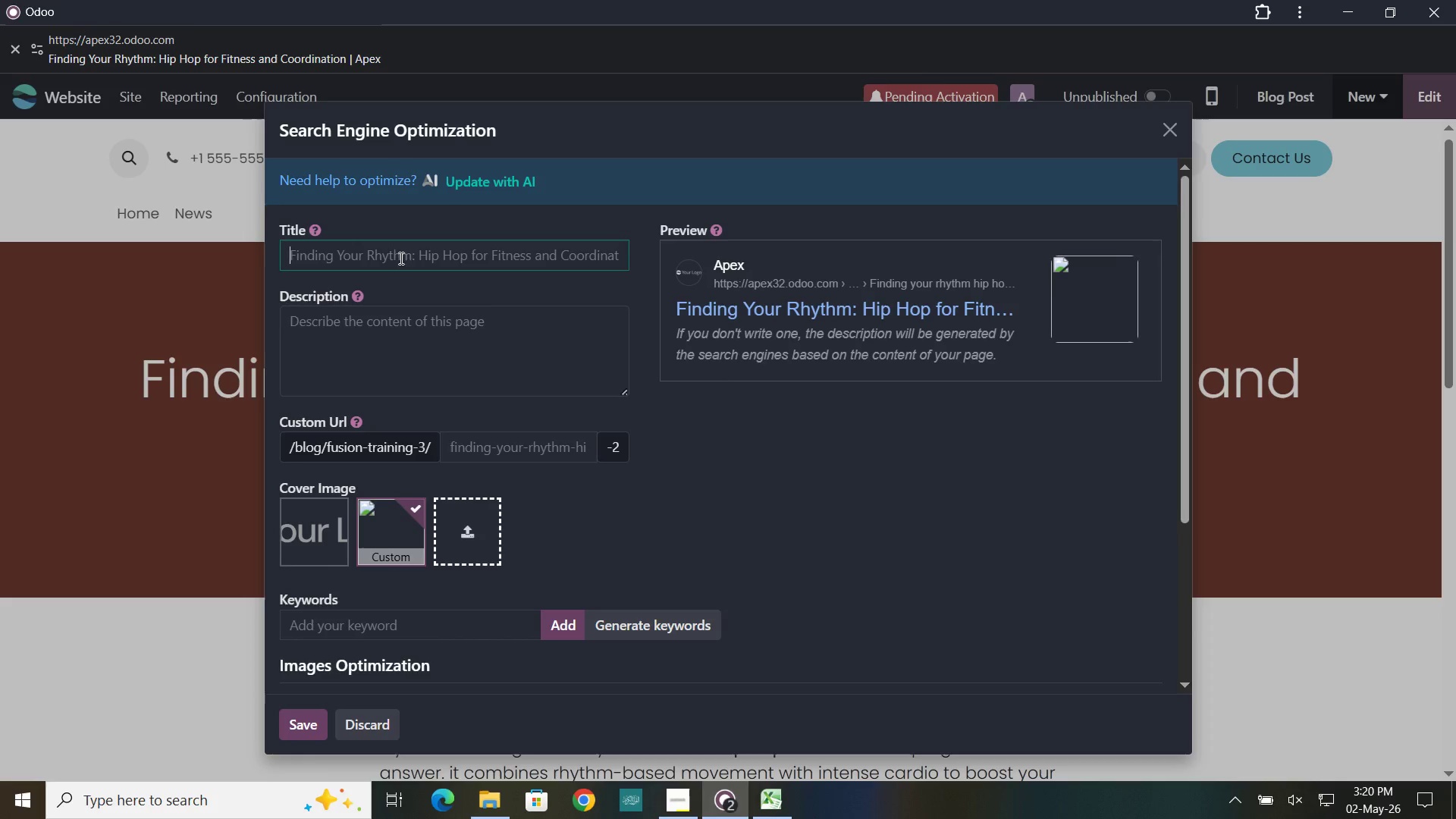 
wait(16.66)
 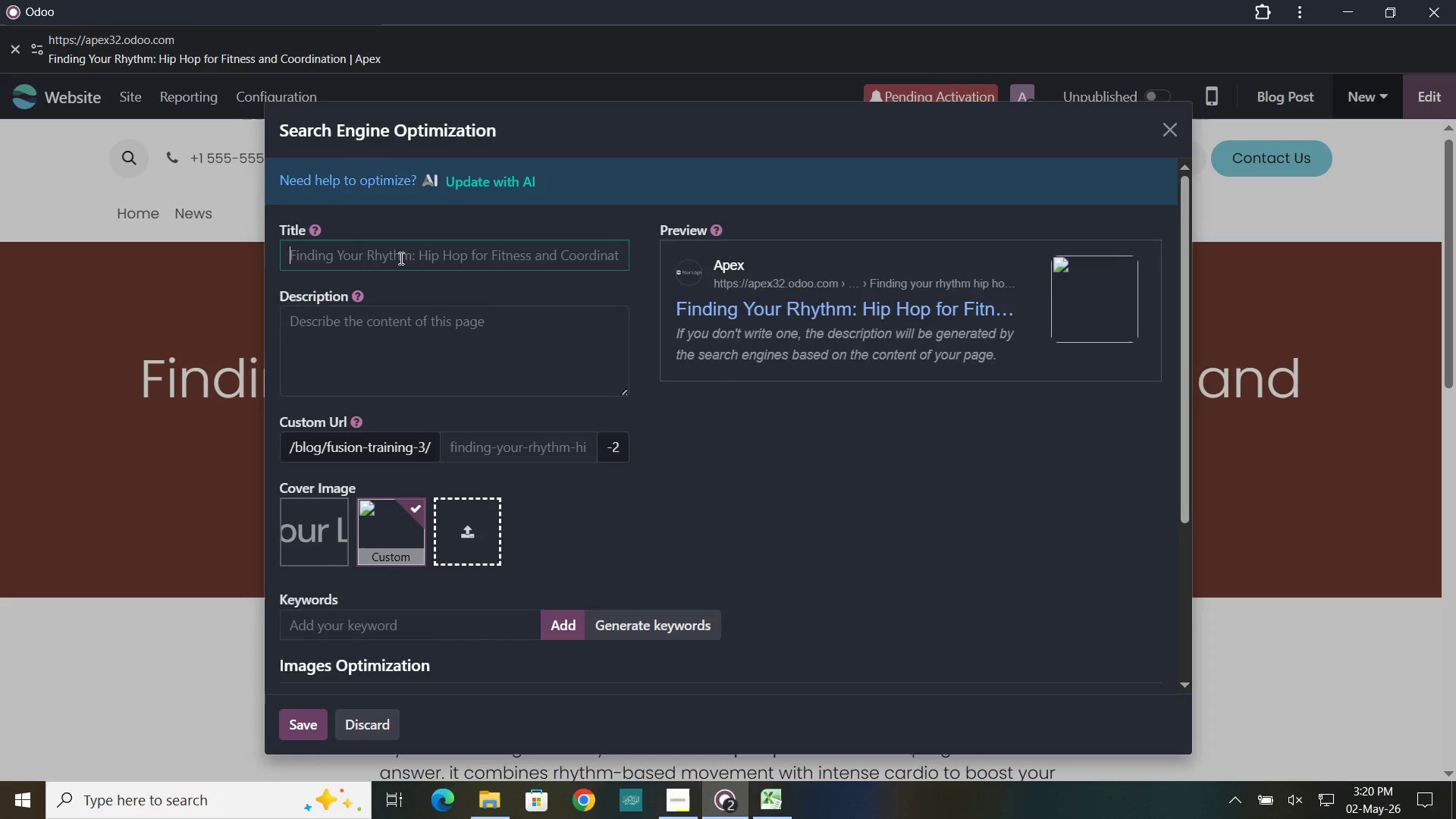 
scroll: coordinate [475, 338], scroll_direction: down, amount: 1.0
 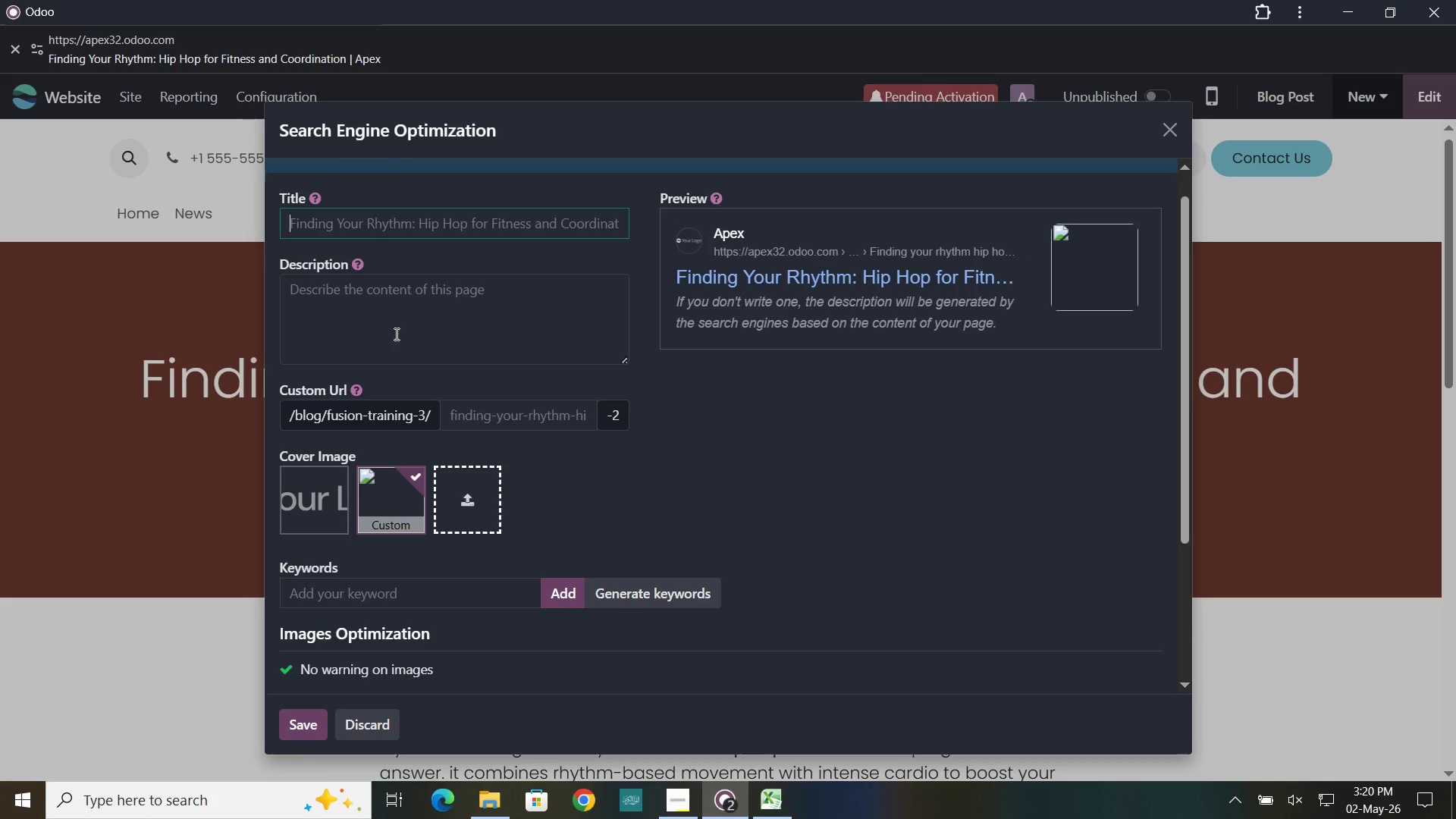 
scroll: coordinate [402, 331], scroll_direction: up, amount: 1.0
 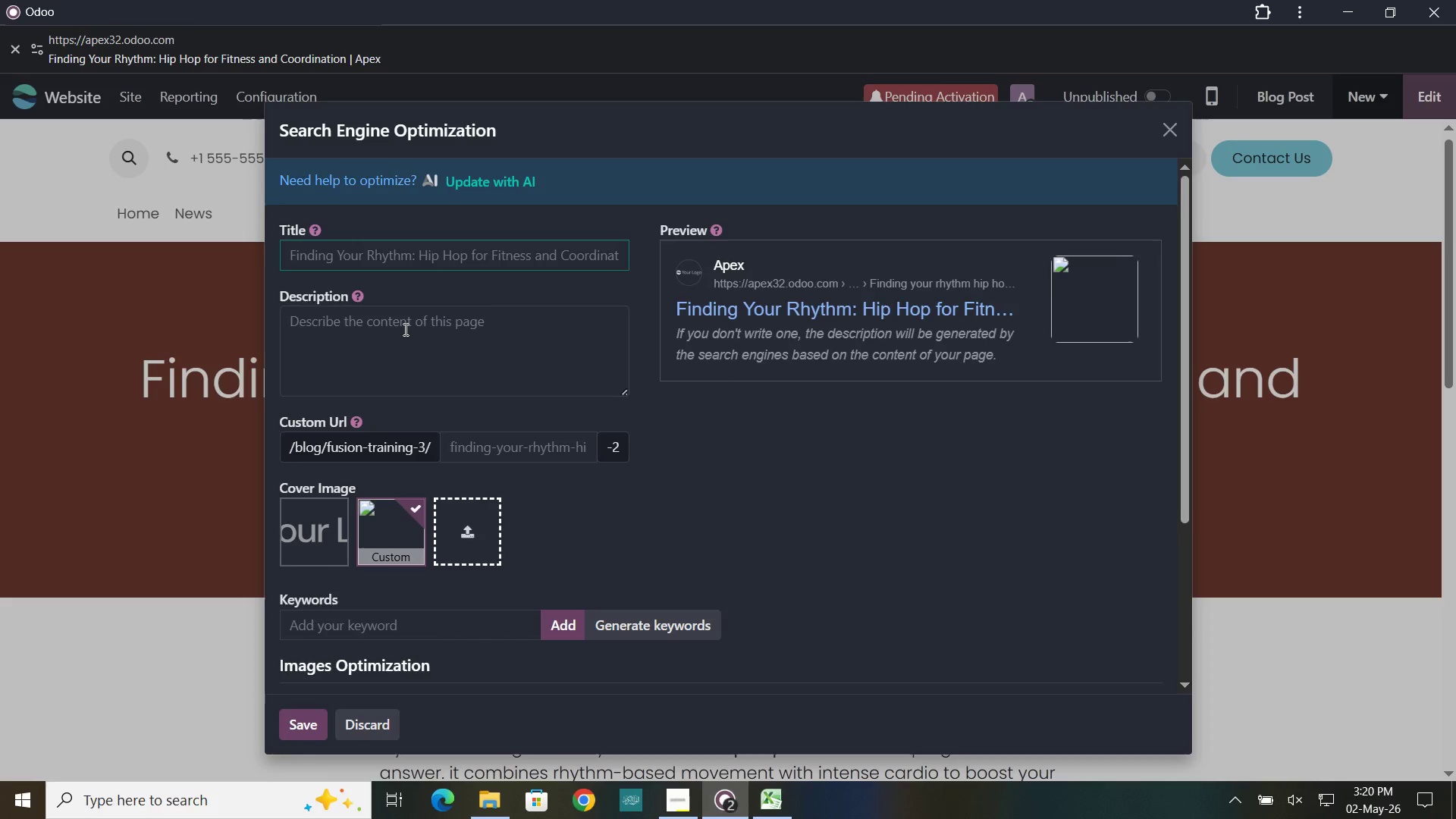 
wait(9.01)
 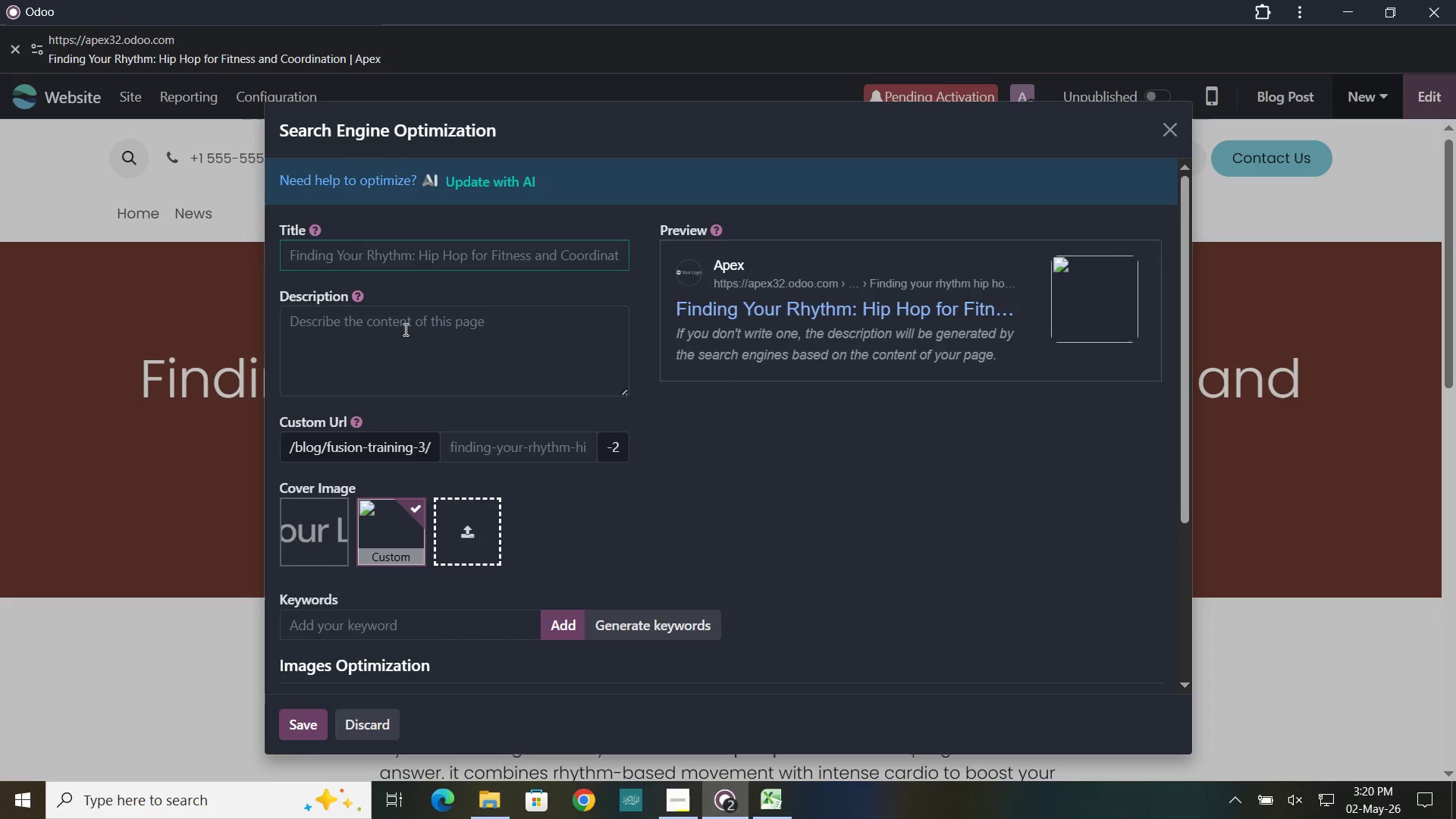 
scroll: coordinate [425, 347], scroll_direction: down, amount: 1.0
 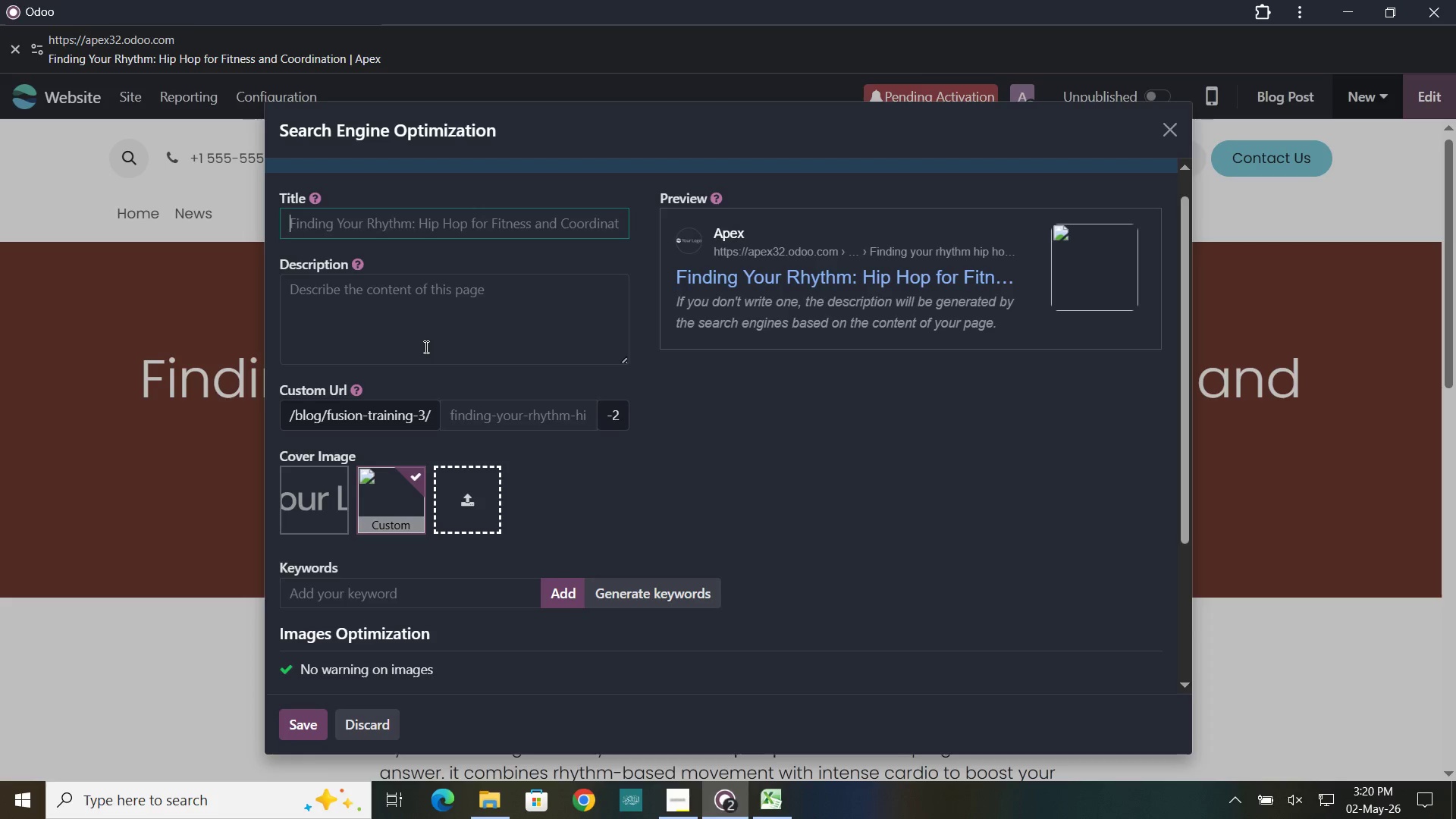 
wait(6.43)
 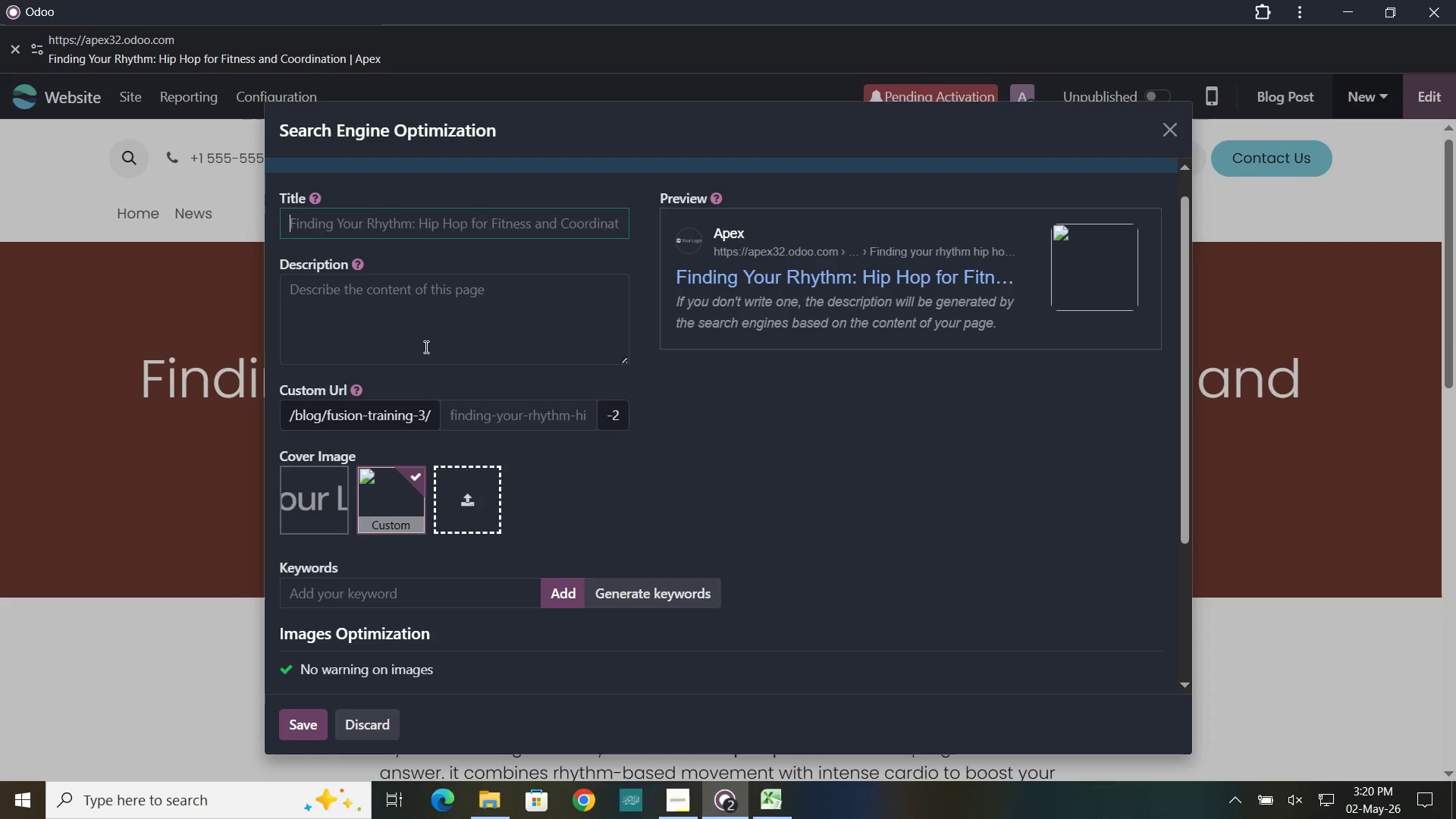 
scroll: coordinate [538, 482], scroll_direction: down, amount: 7.0
 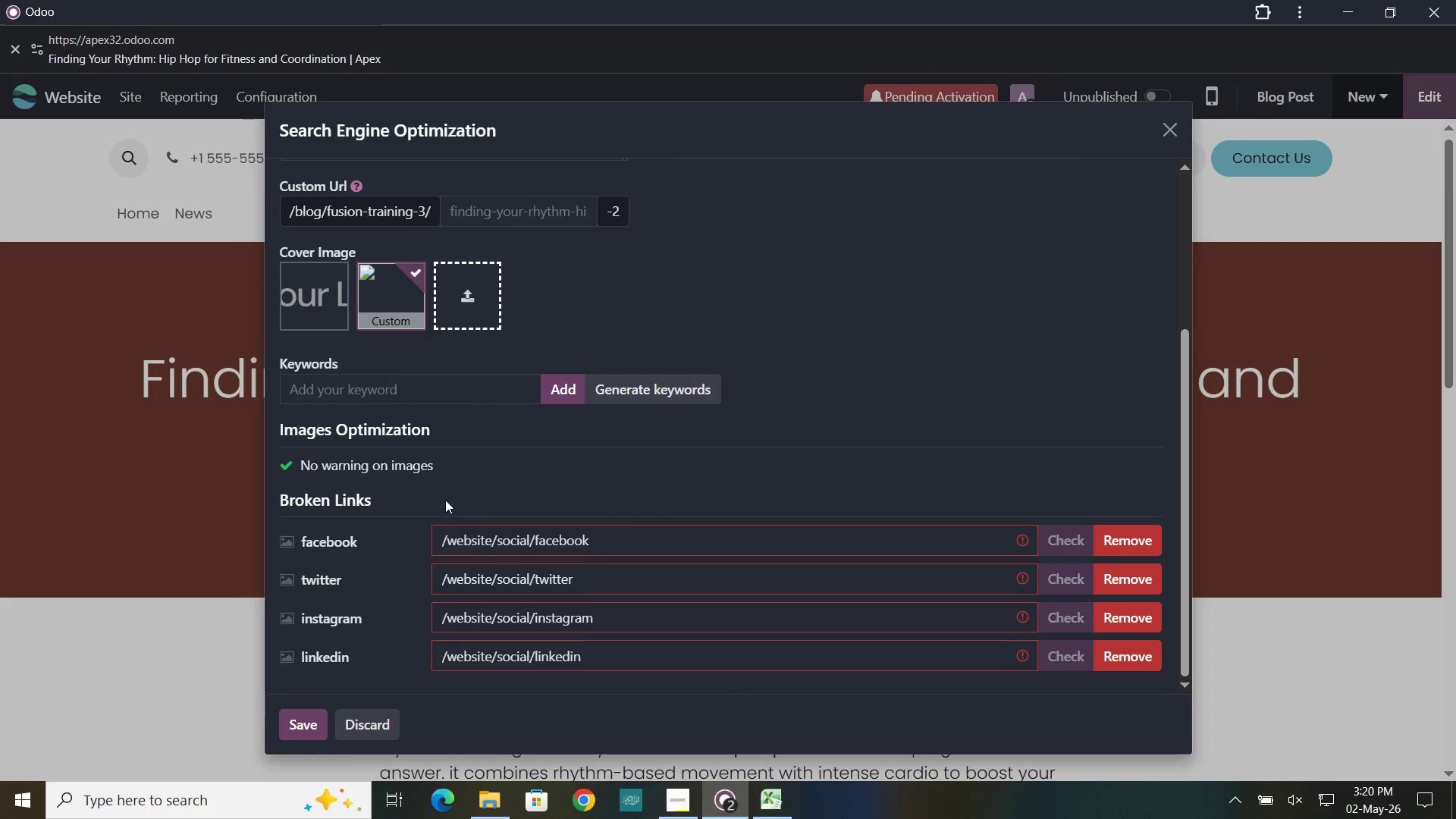 
scroll: coordinate [529, 368], scroll_direction: up, amount: 9.0
 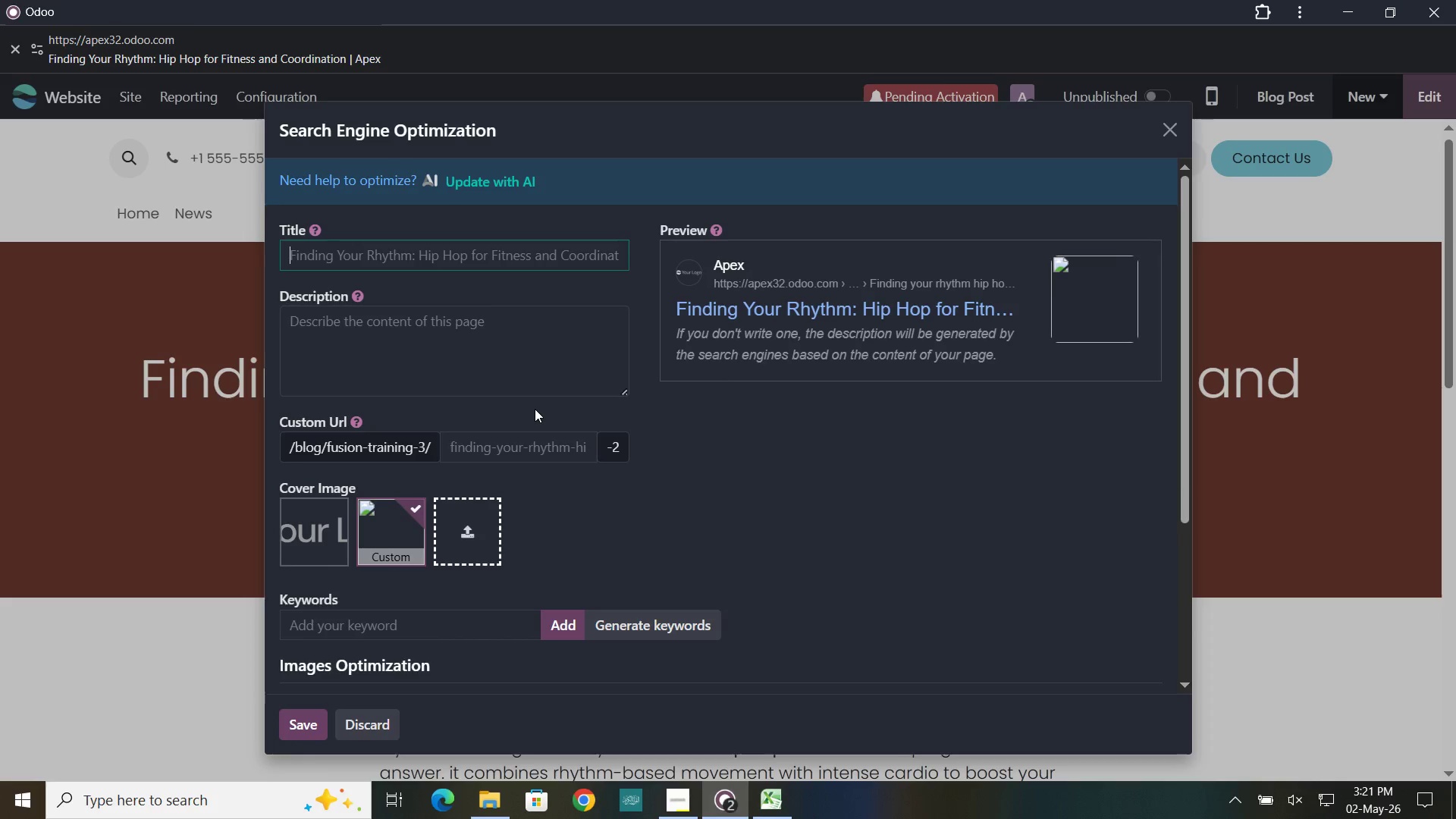 
wait(30.74)
 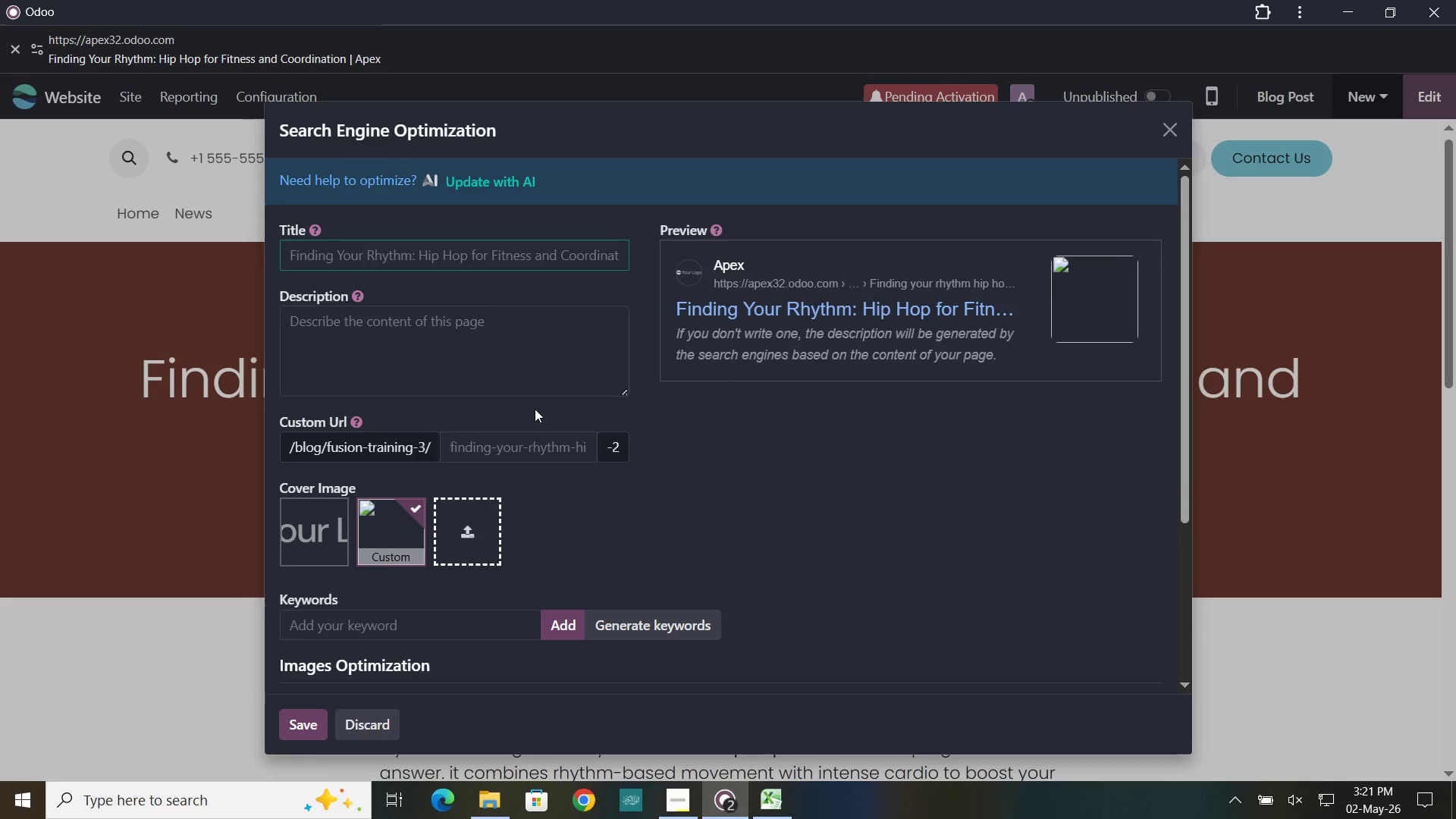 
type(Hip Hop Dance Fitned)
key(Backspace)
type(ss for Better Coordination)
 